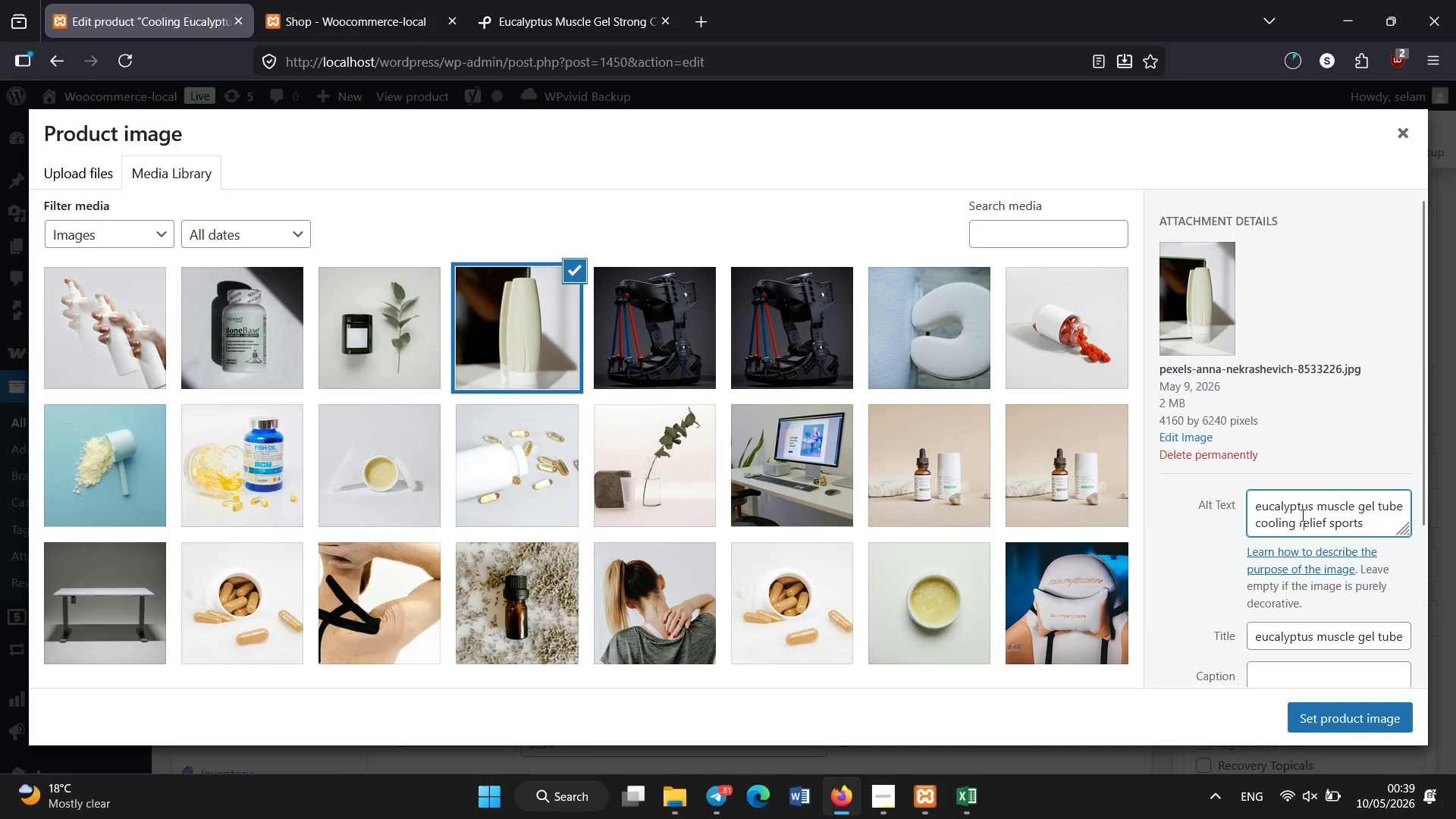 
key(Control+A)
 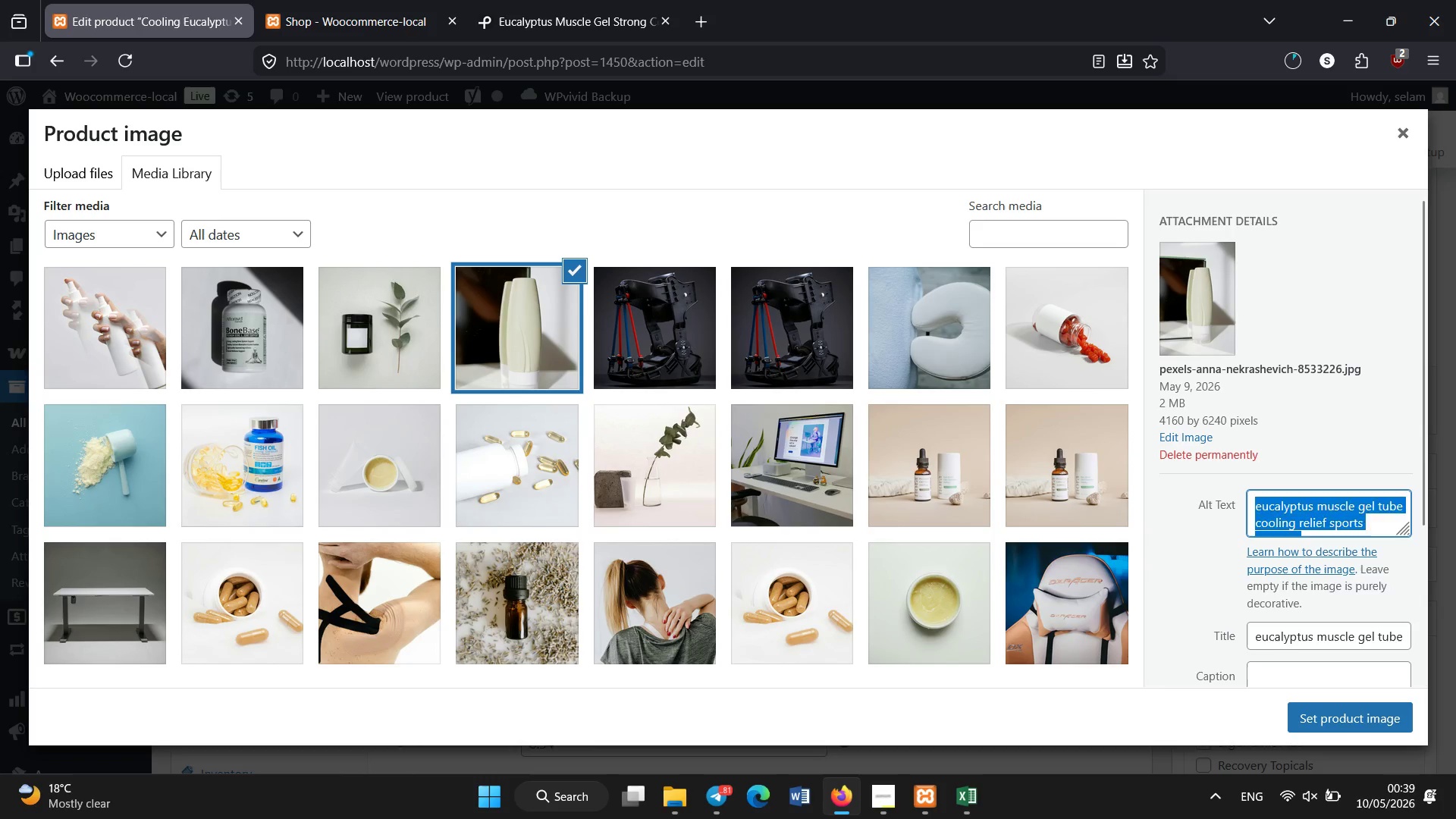 
key(Backspace)
type(Strong eucalyptus cooling gel for muscle and o)
key(Backspace)
type(joint recovery)
 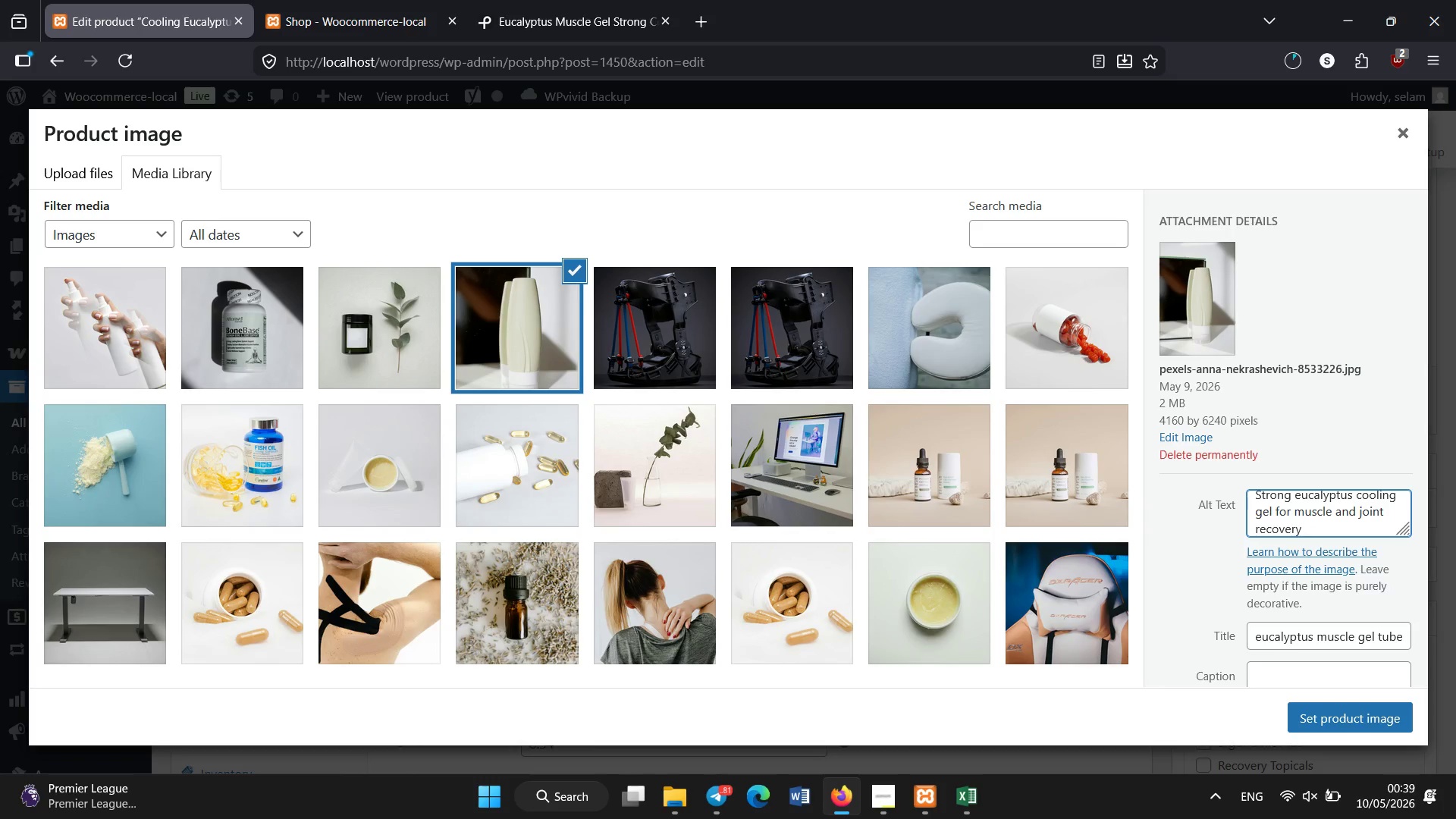 
key(Control+A)
 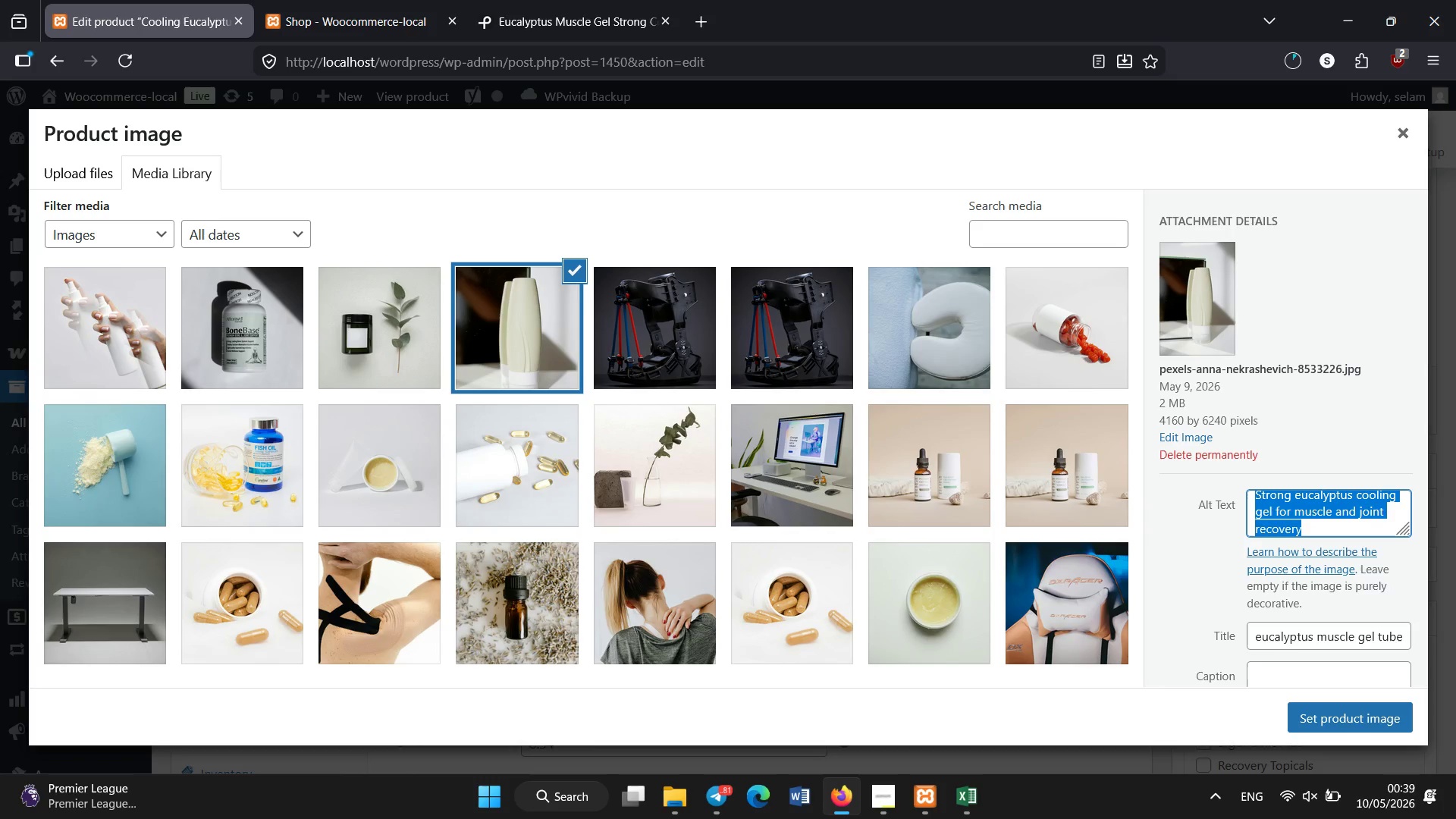 
key(Control+C)
 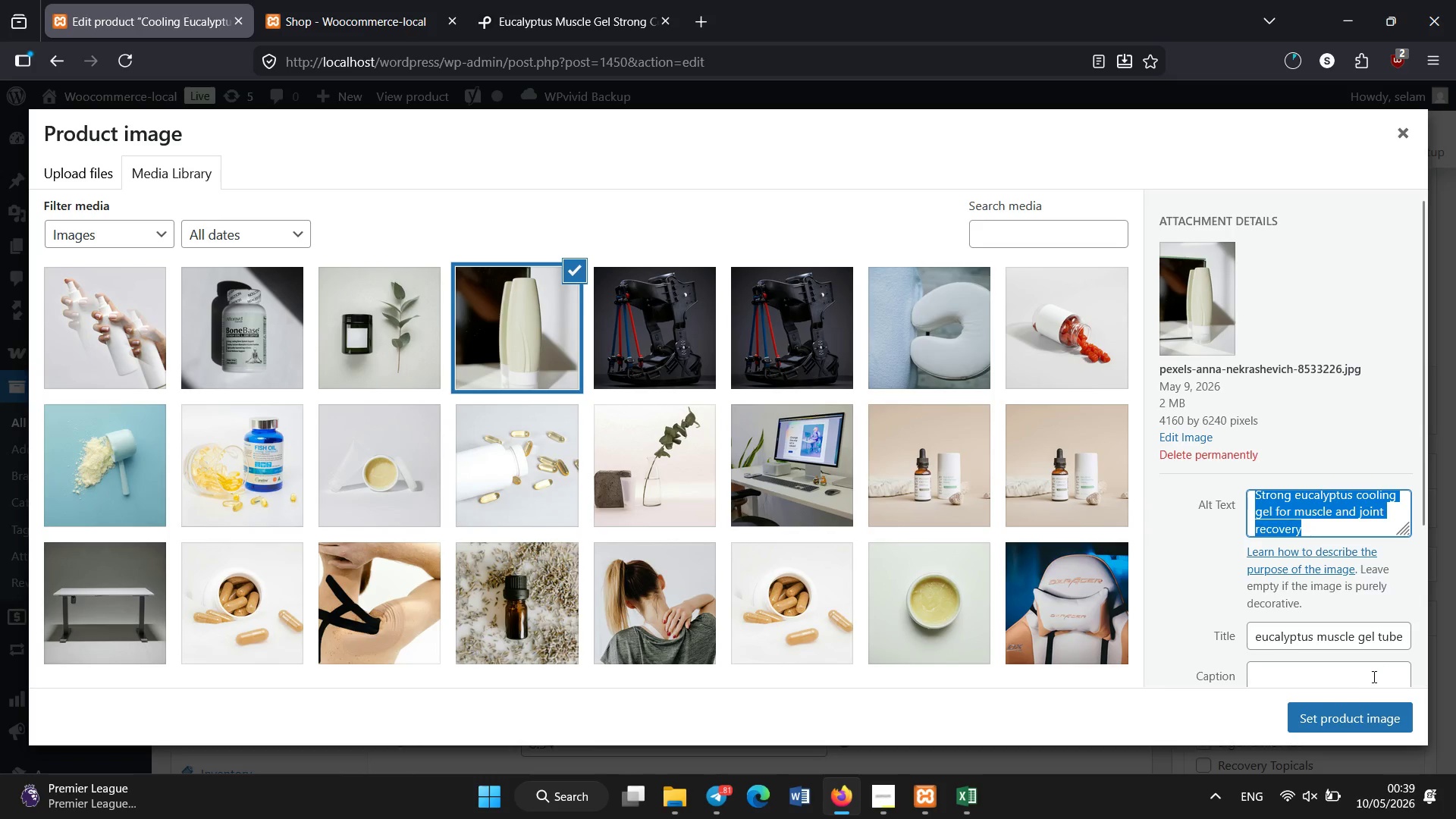 
left_click([1340, 639])
 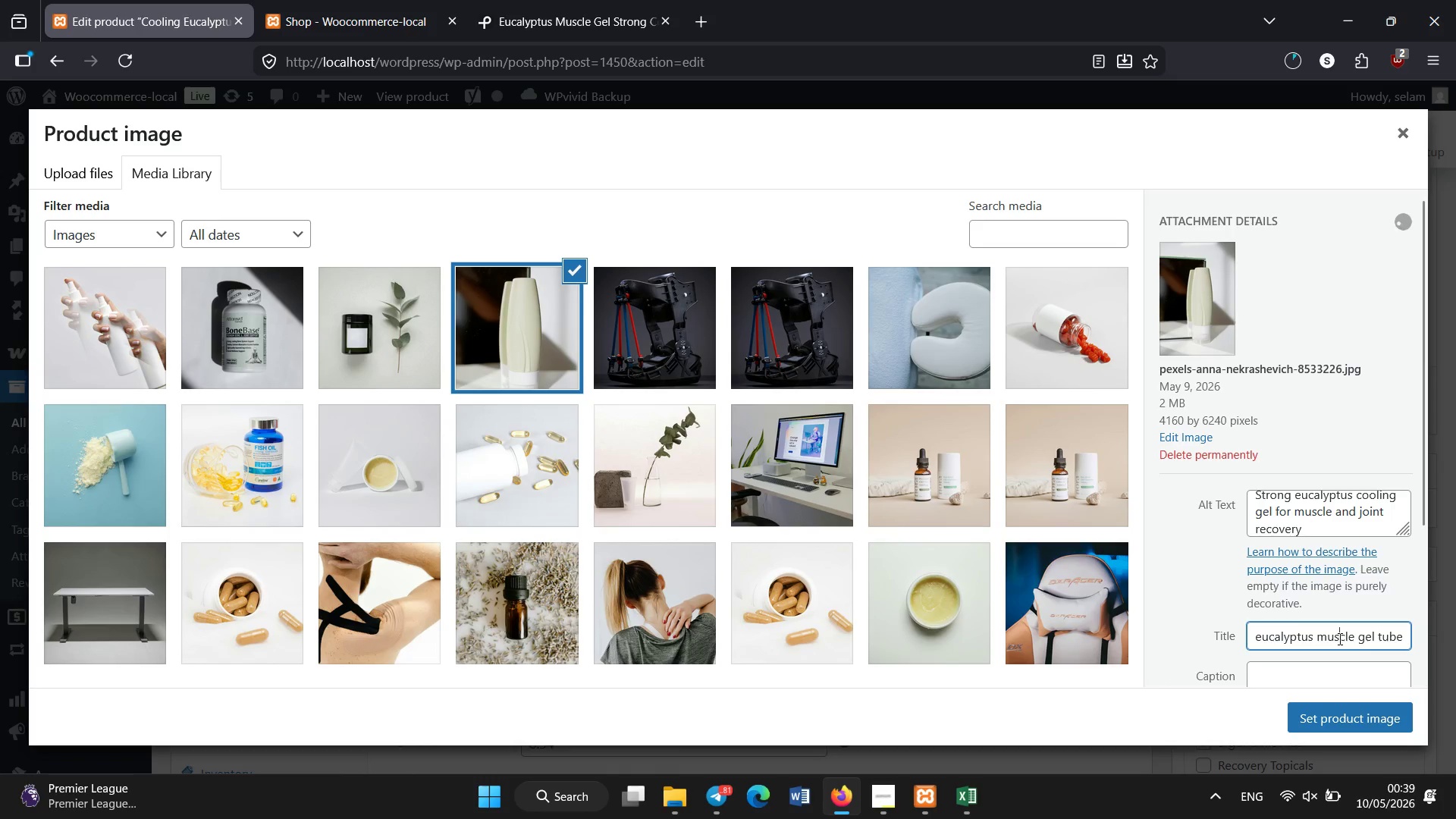 
key(Control+A)
 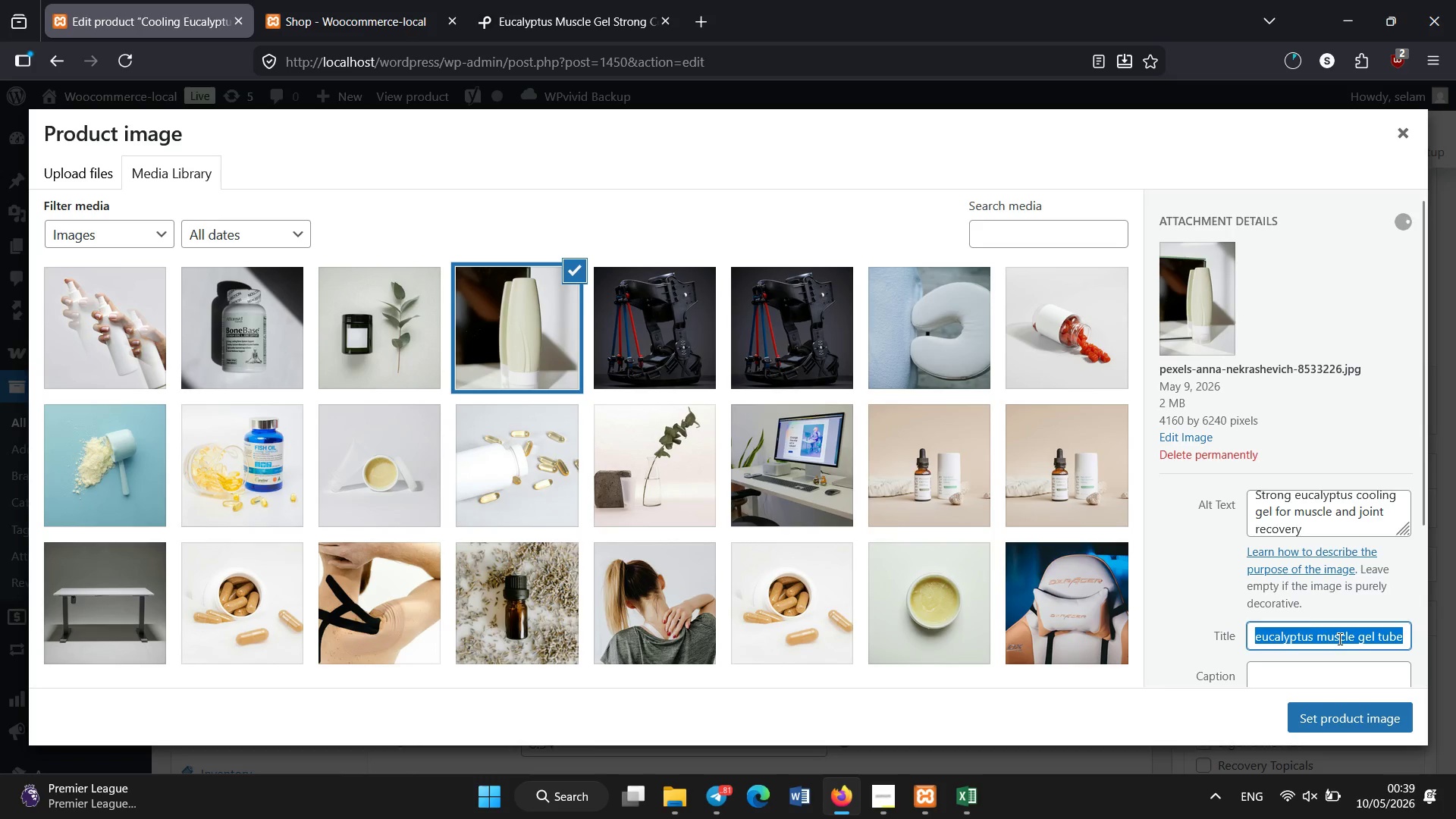 
key(Control+V)
 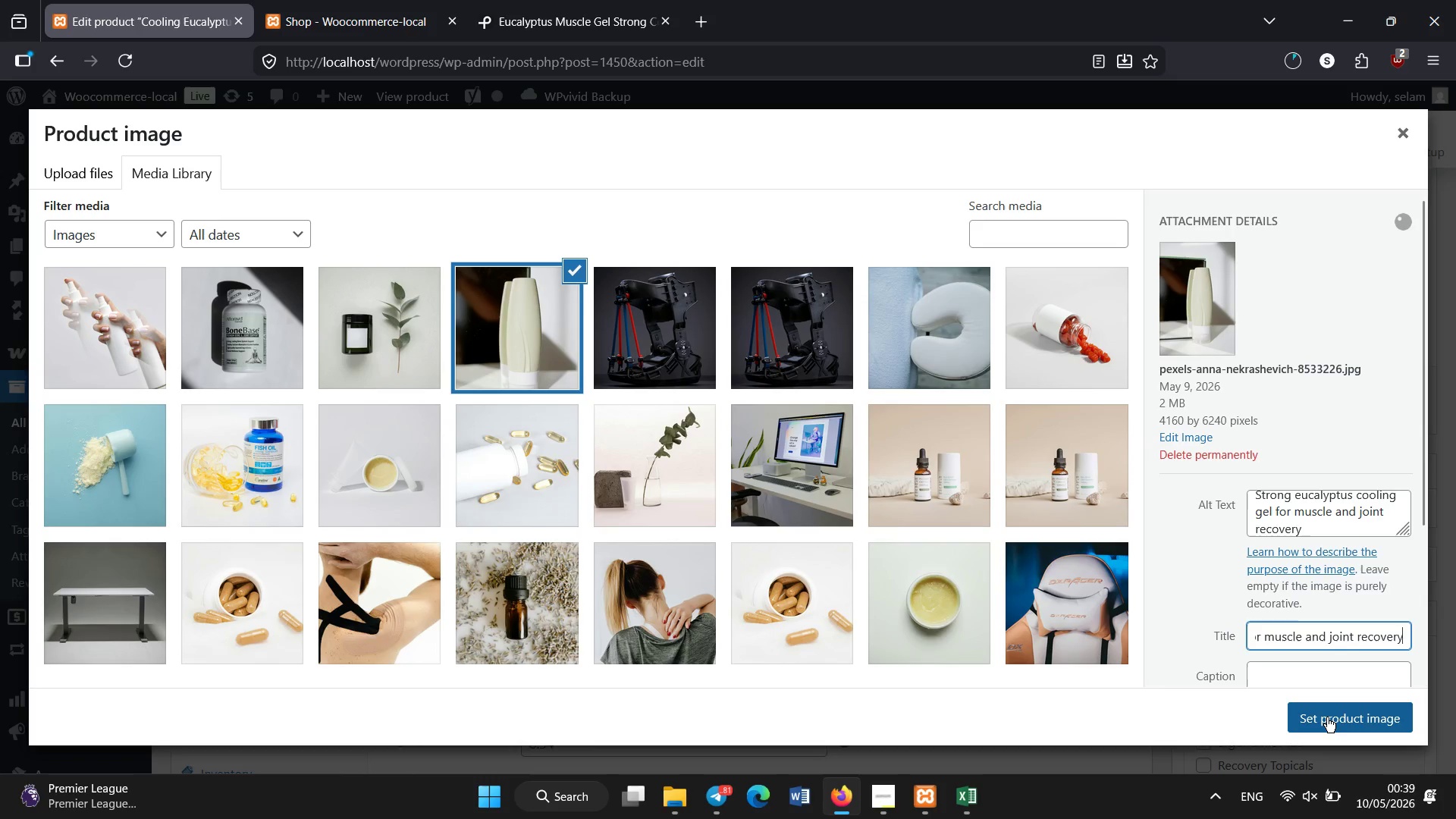 
left_click([1327, 717])
 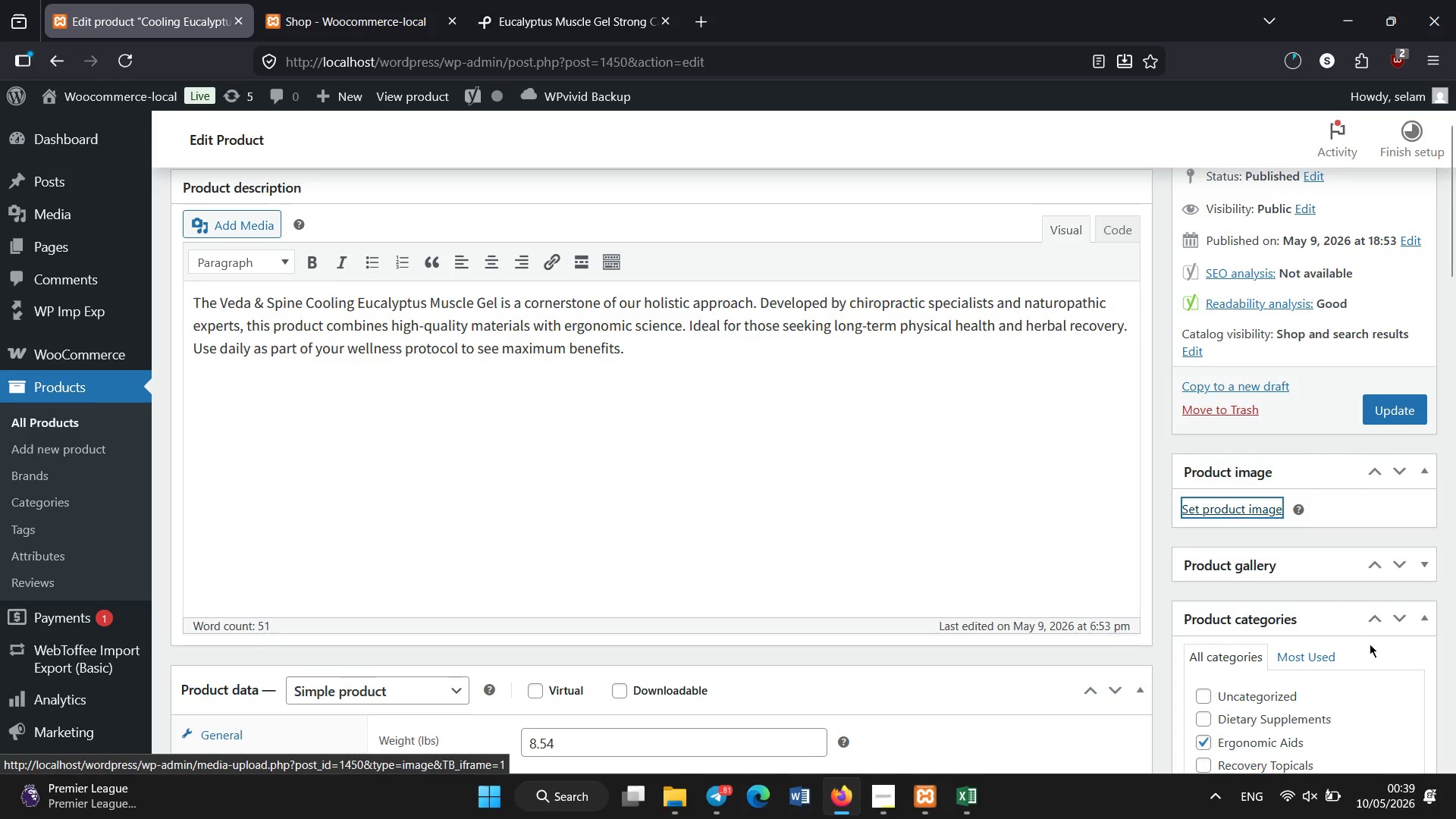 
wait(9.19)
 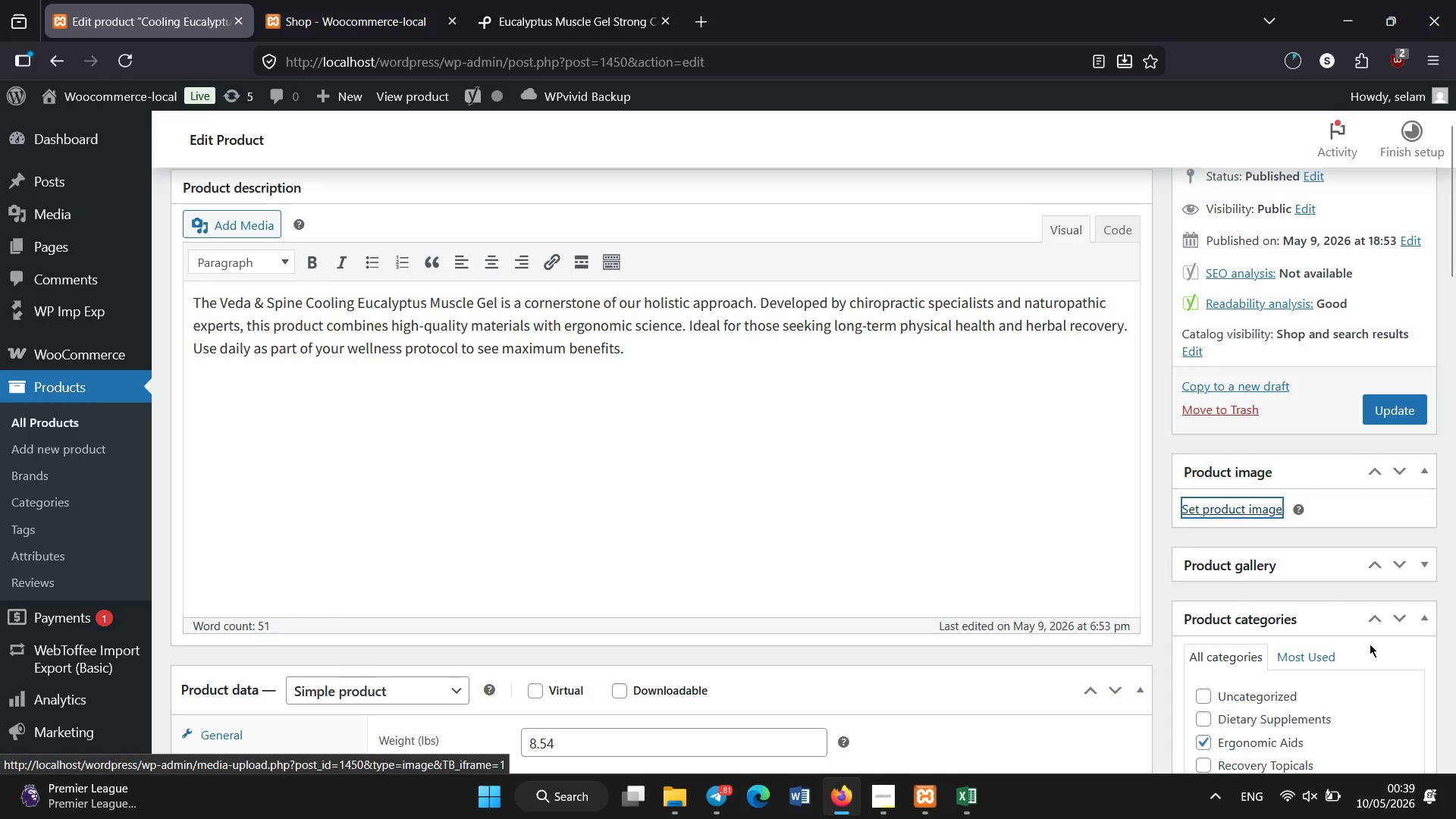 
left_click([1394, 430])
 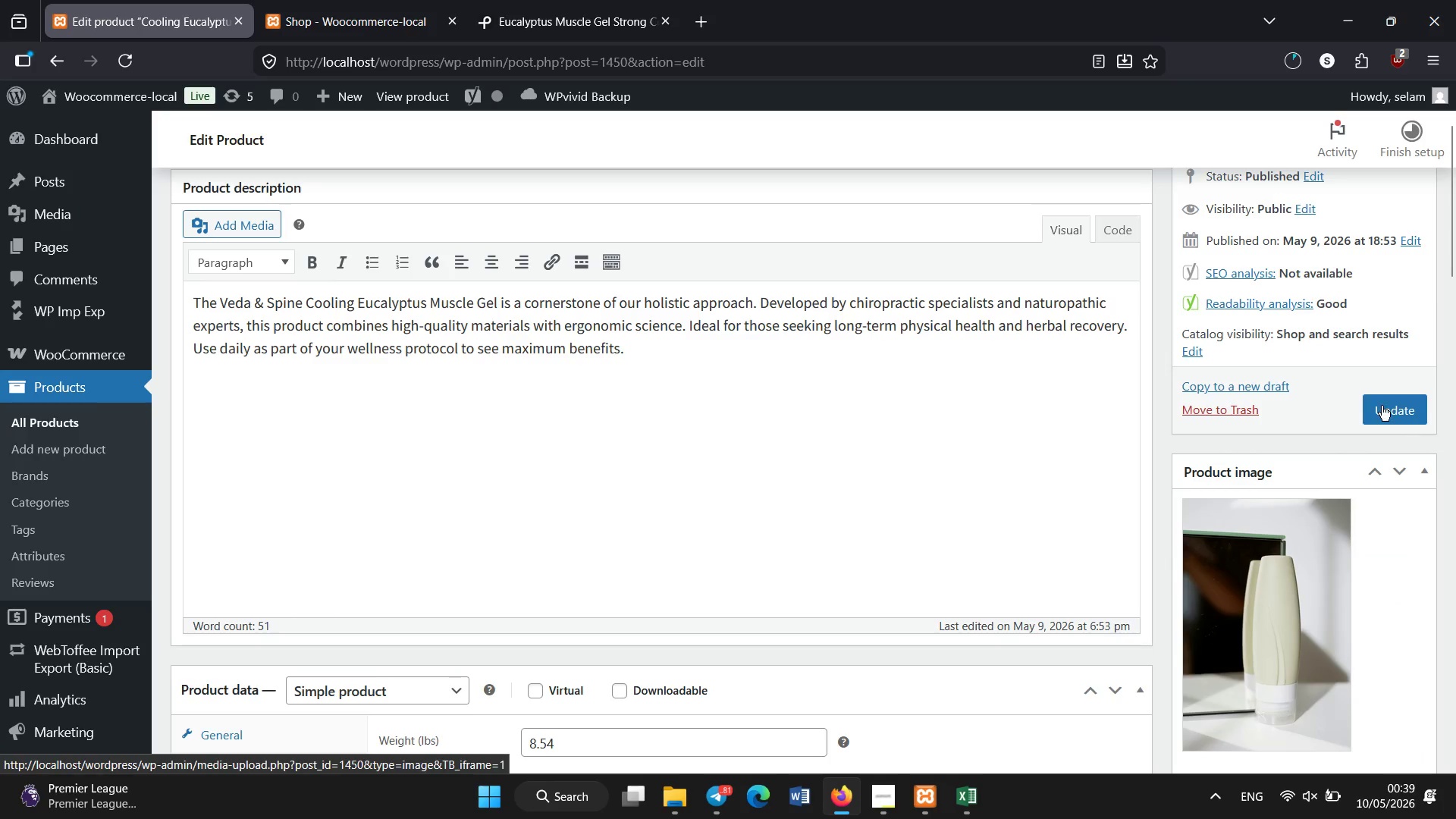 
left_click([1370, 385])
 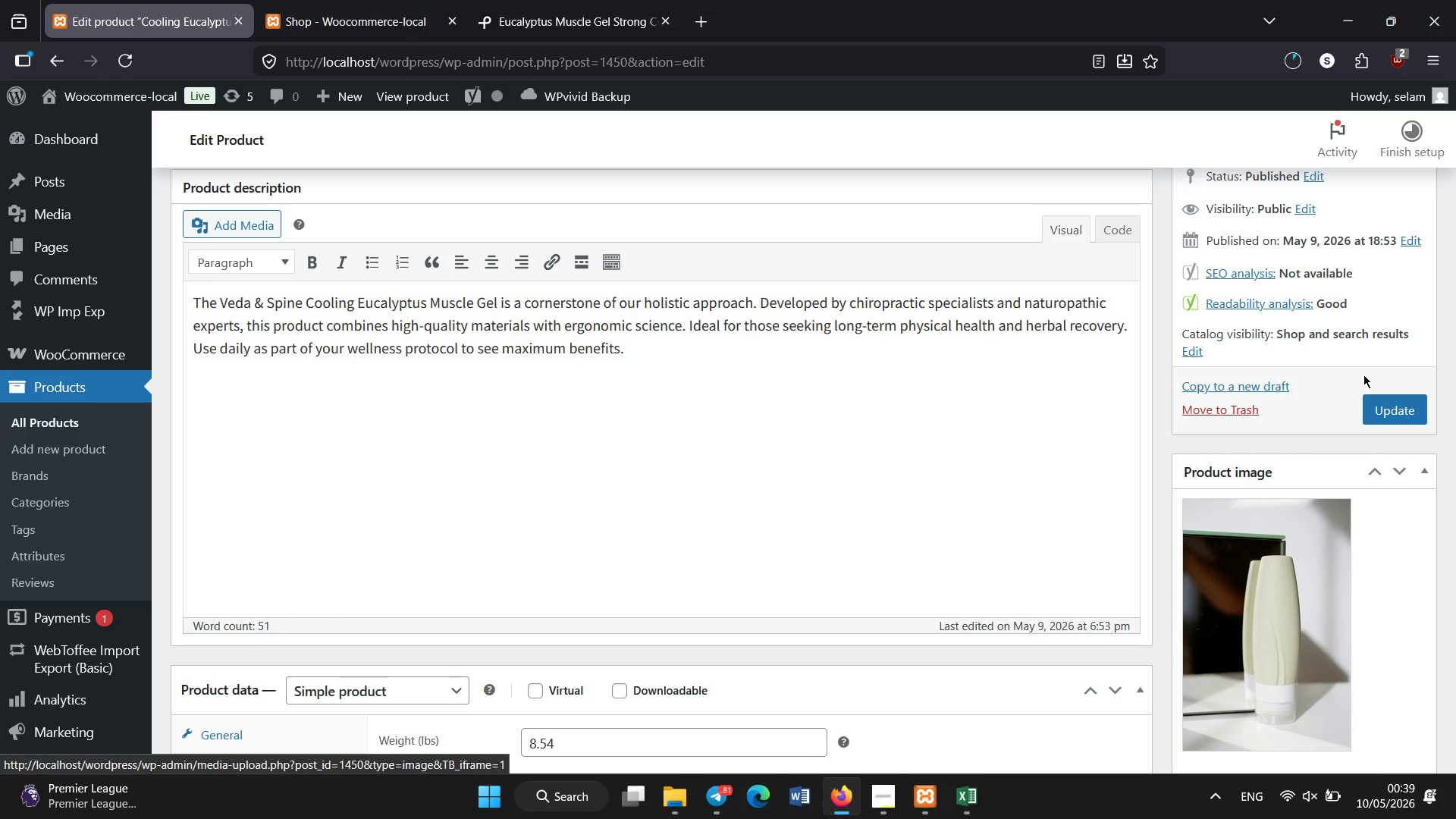 
wait(15.89)
 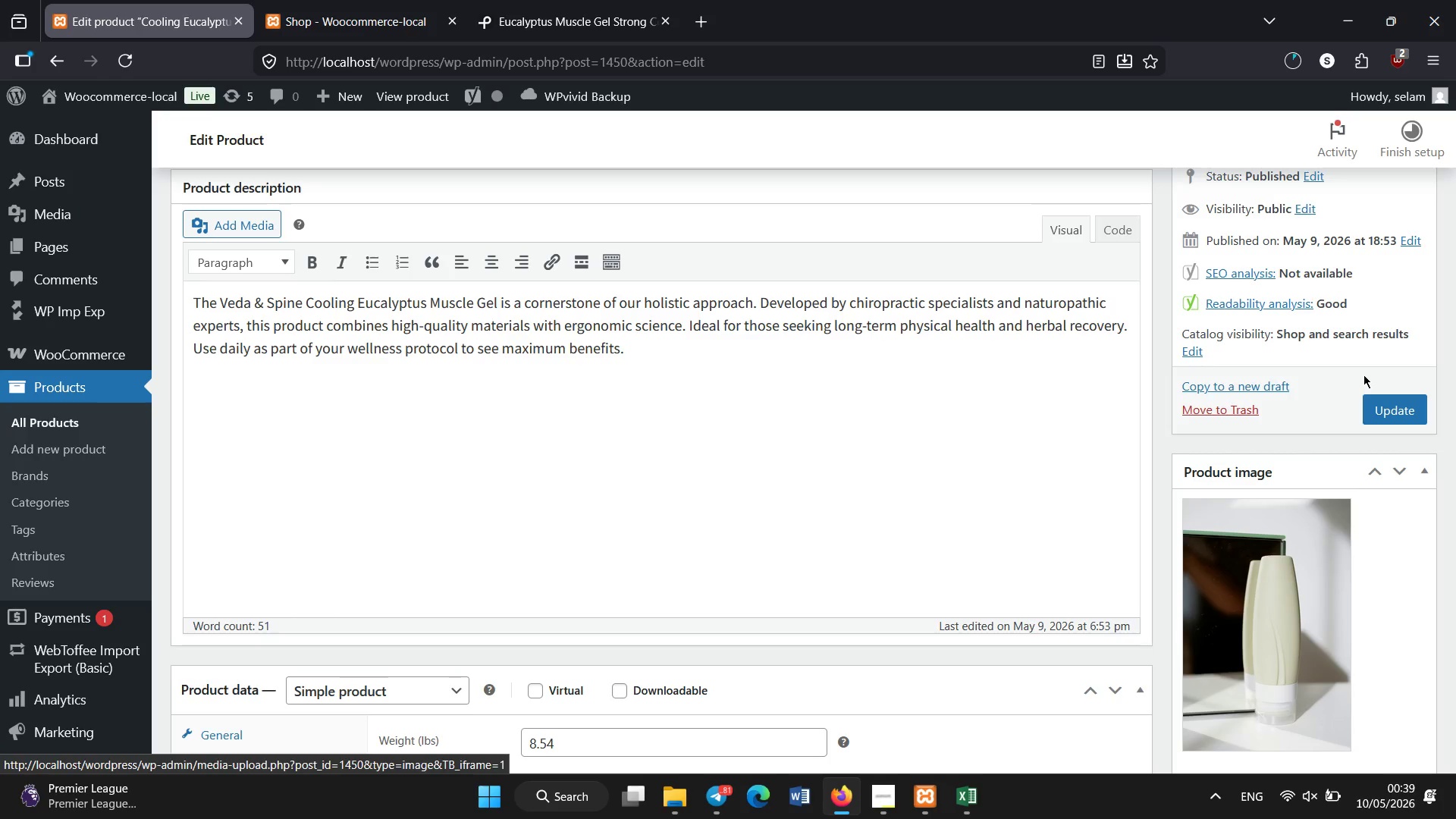 
left_click([1417, 448])
 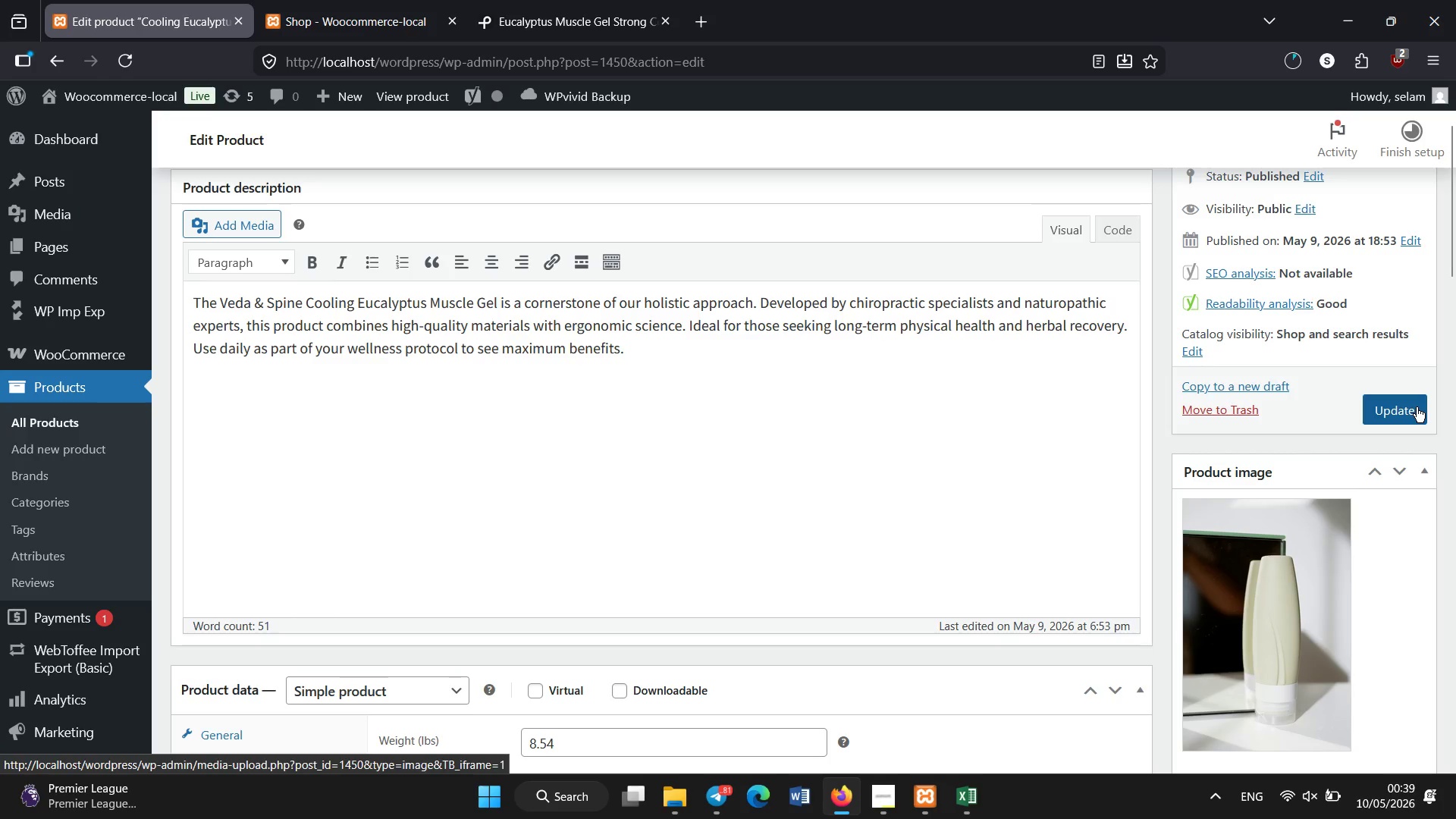 
left_click([1417, 407])
 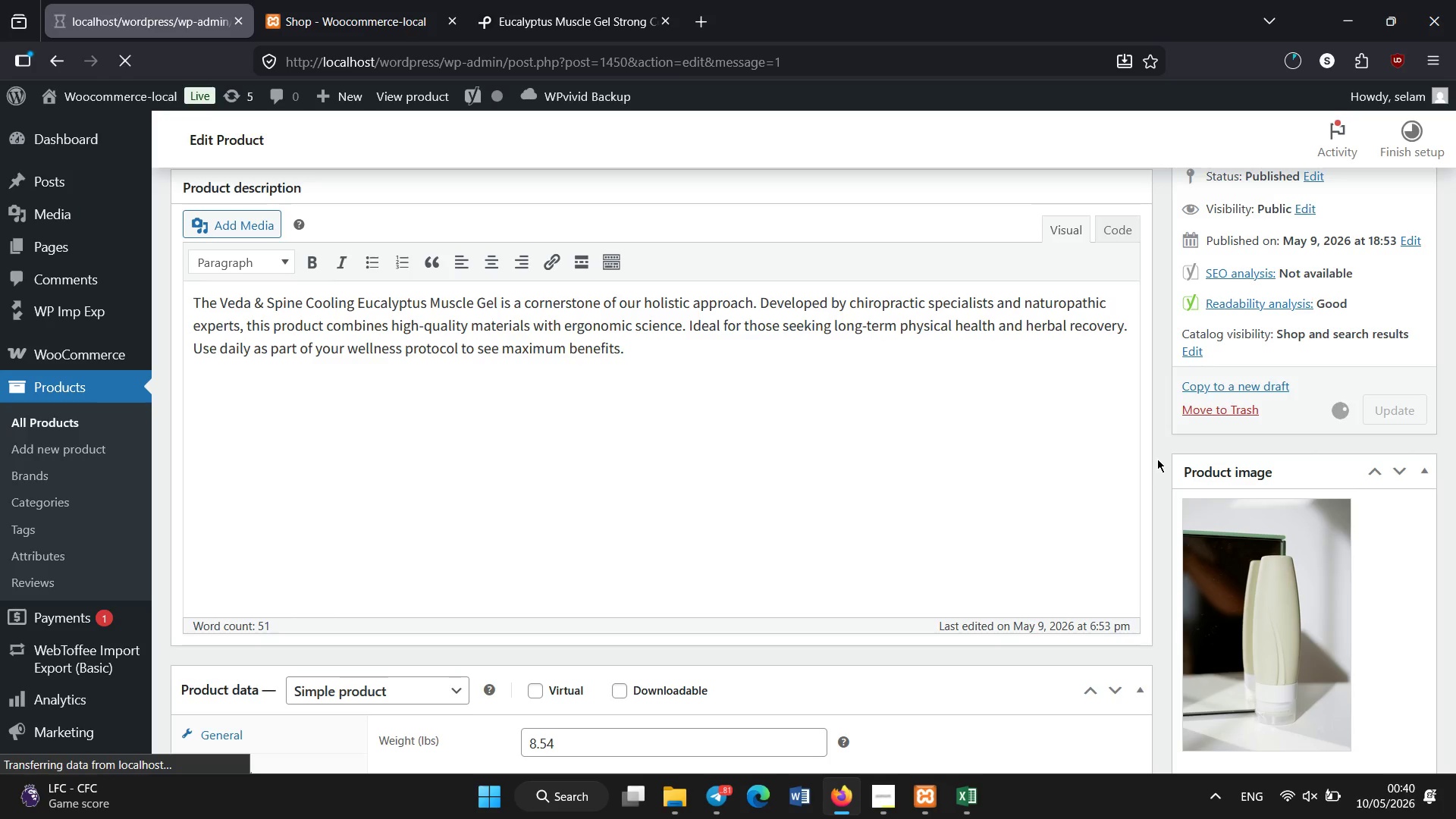 
wait(26.23)
 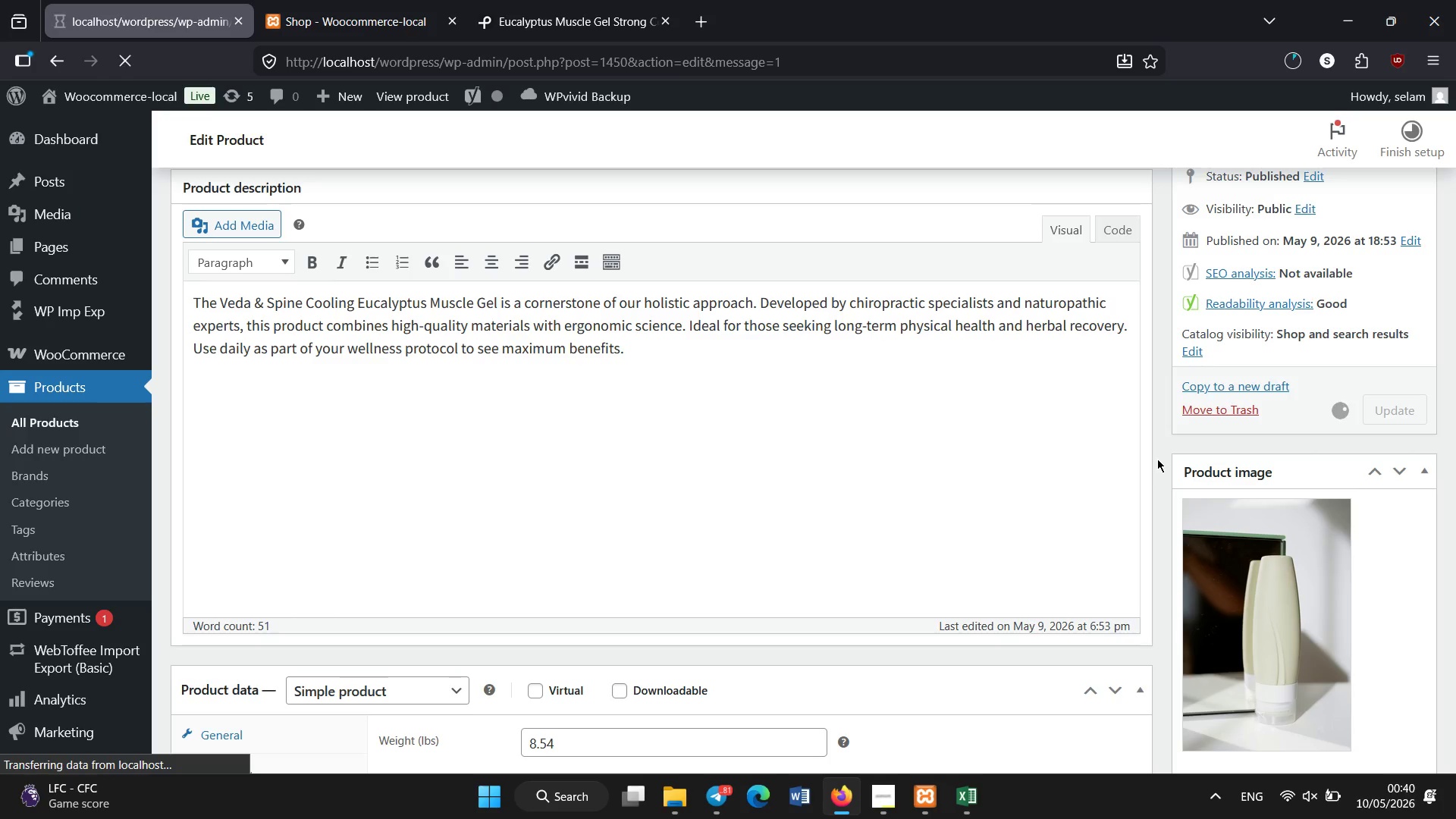 
left_click([66, 418])
 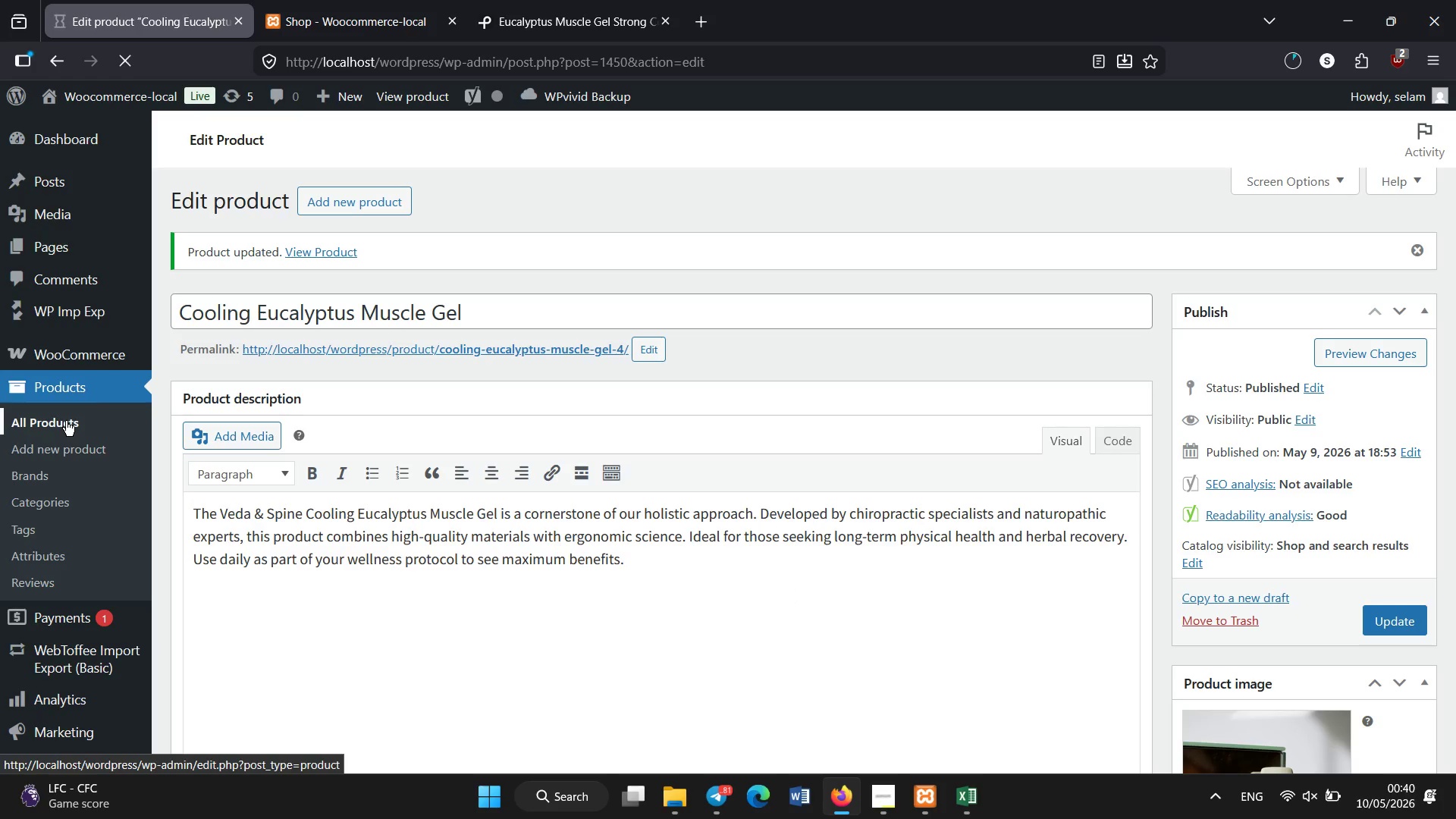 
wait(10.44)
 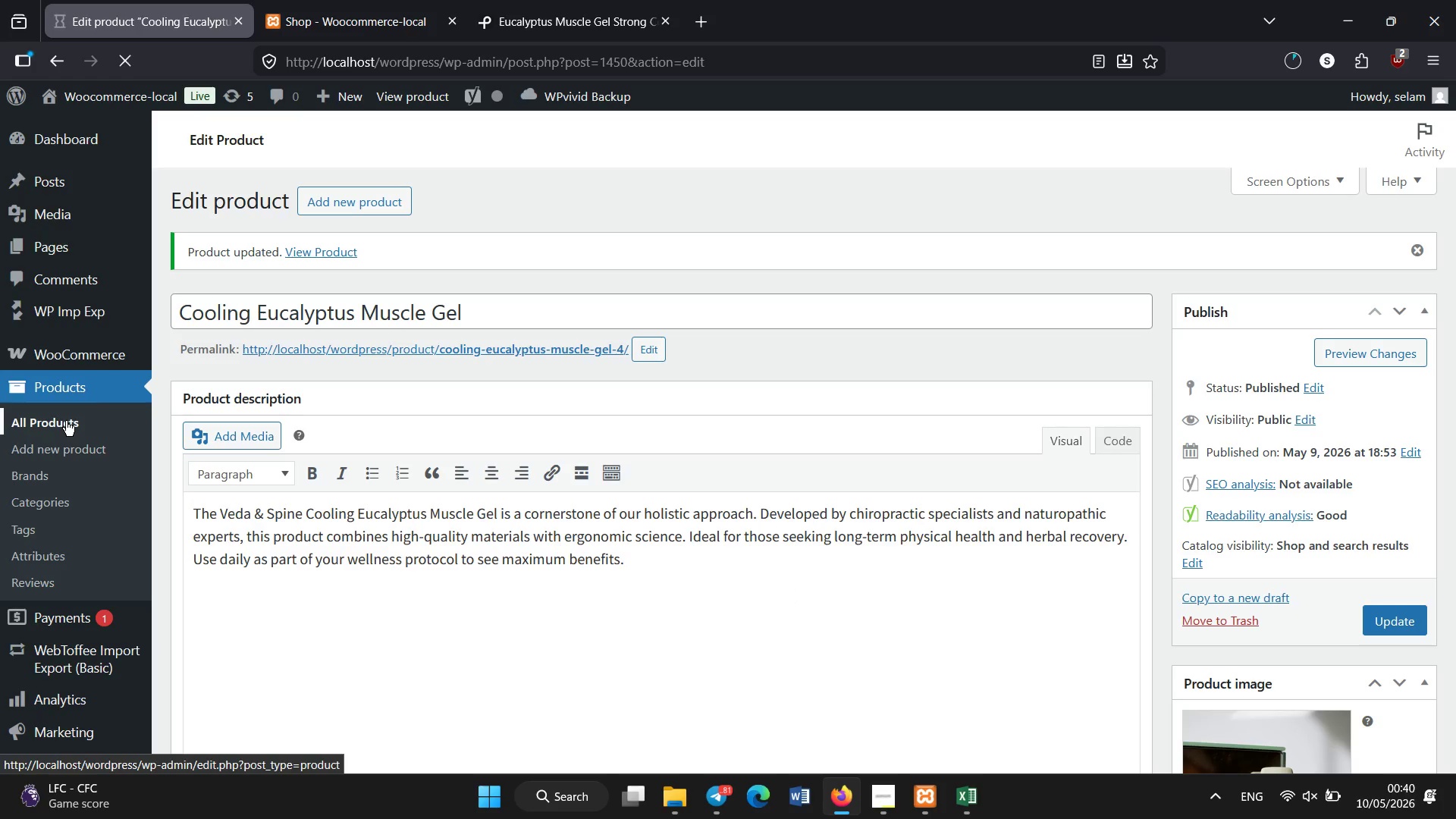 
left_click_drag(start_coordinate=[1452, 141], to_coordinate=[1455, 405])
 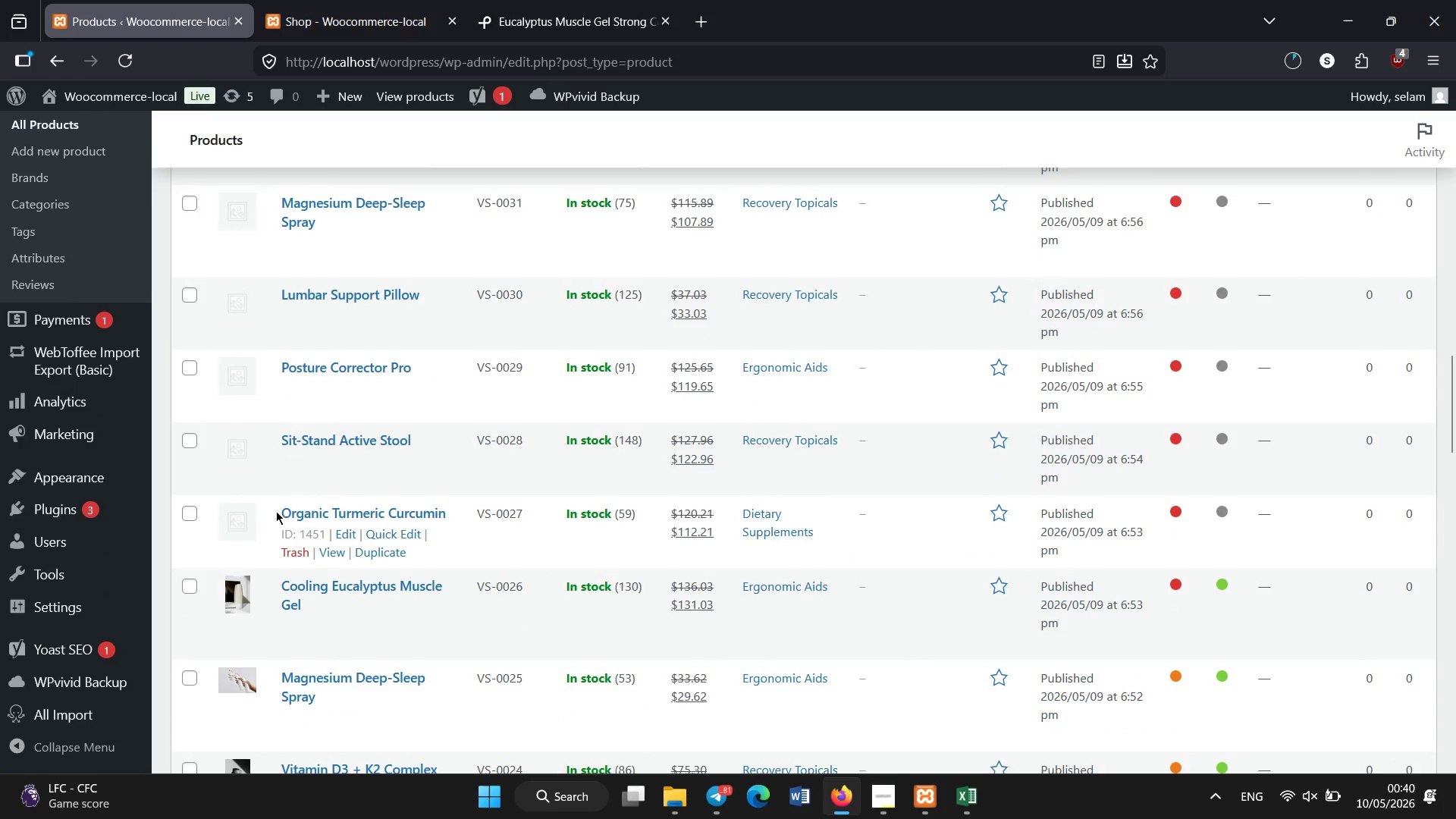 
left_click([283, 512])
 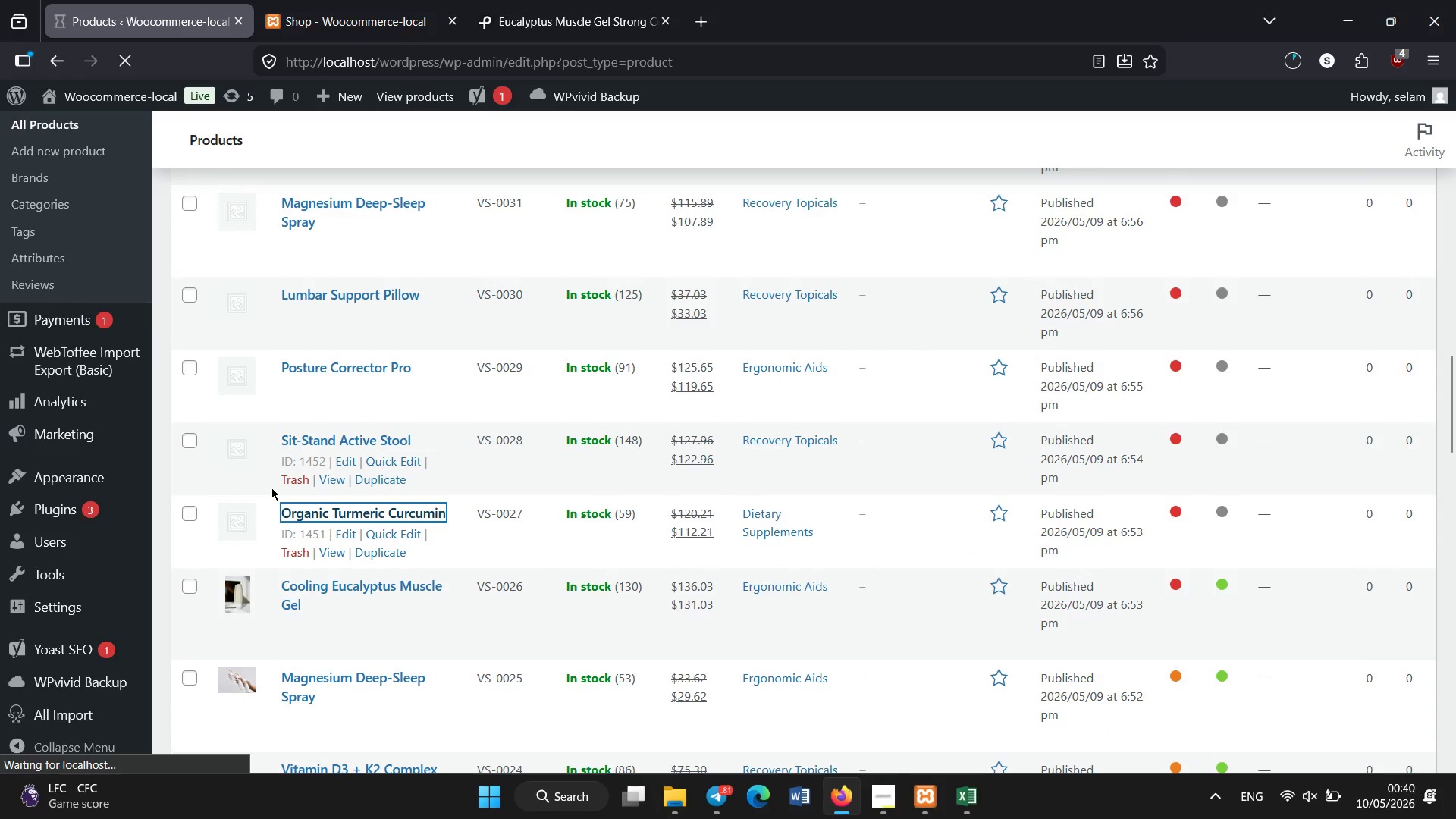 
mouse_move([139, 574])
 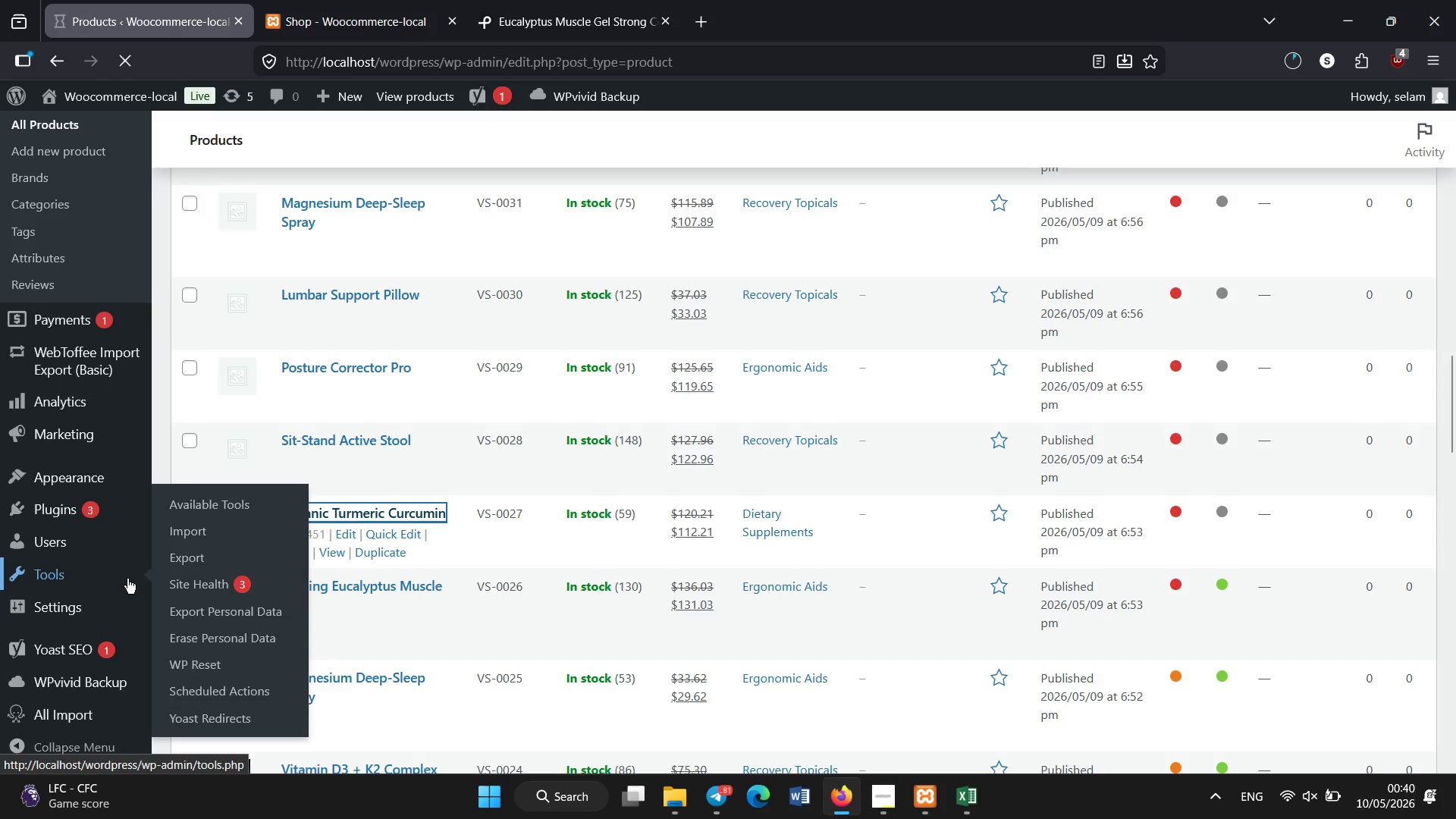 
mouse_move([123, 578])
 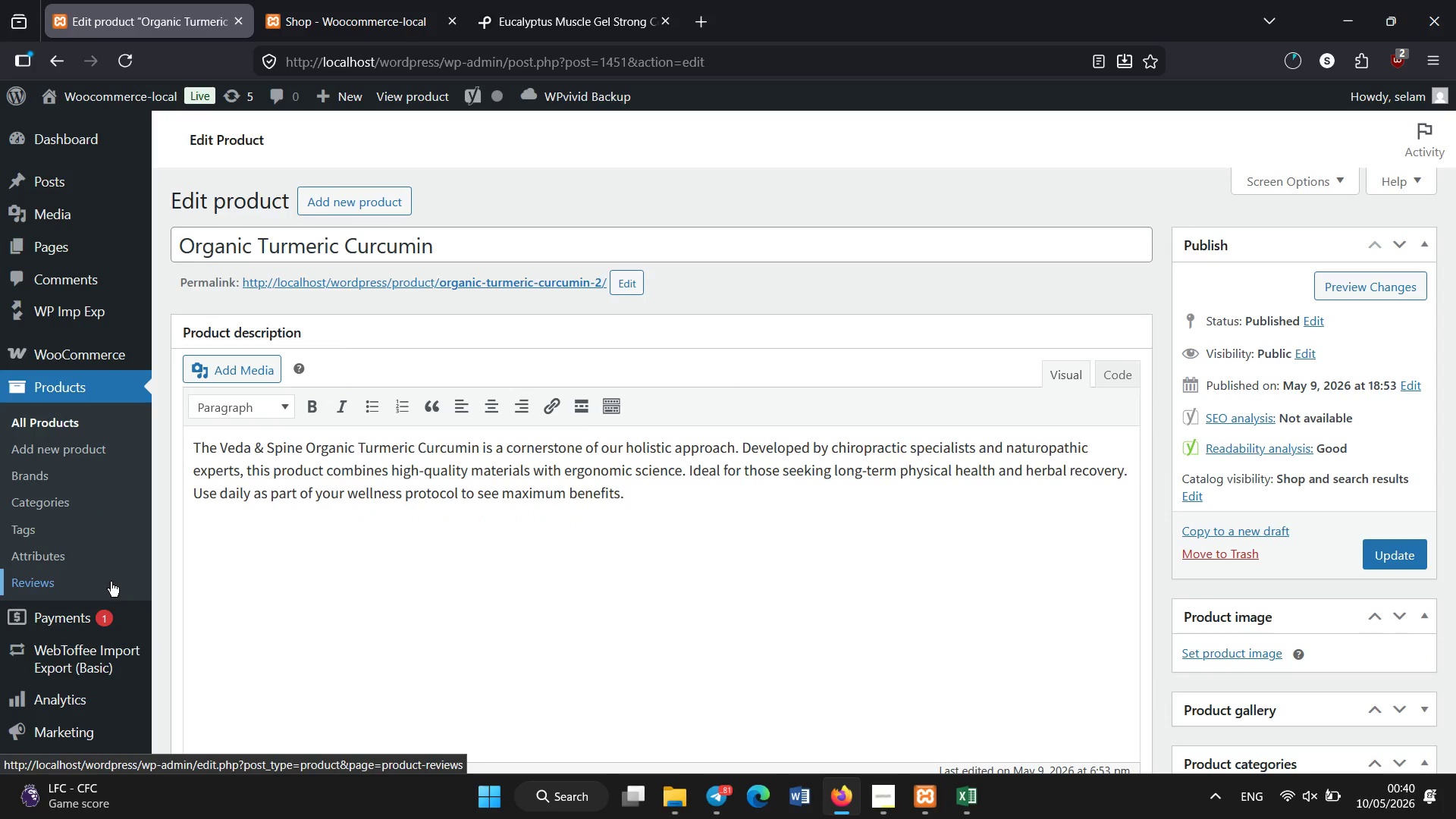 
wait(5.08)
 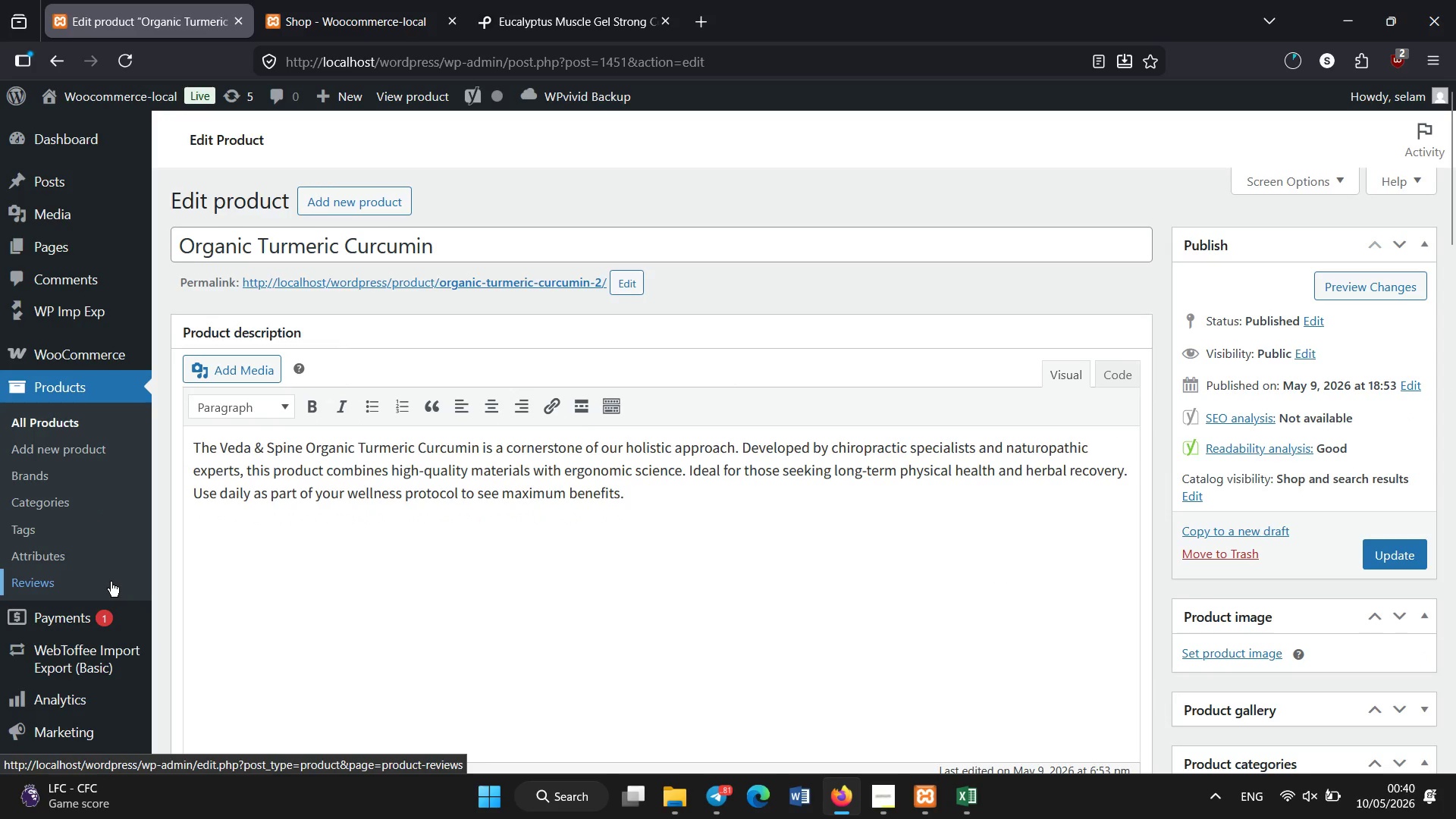 
scroll: coordinate [384, 430], scroll_direction: down, amount: 2.0
 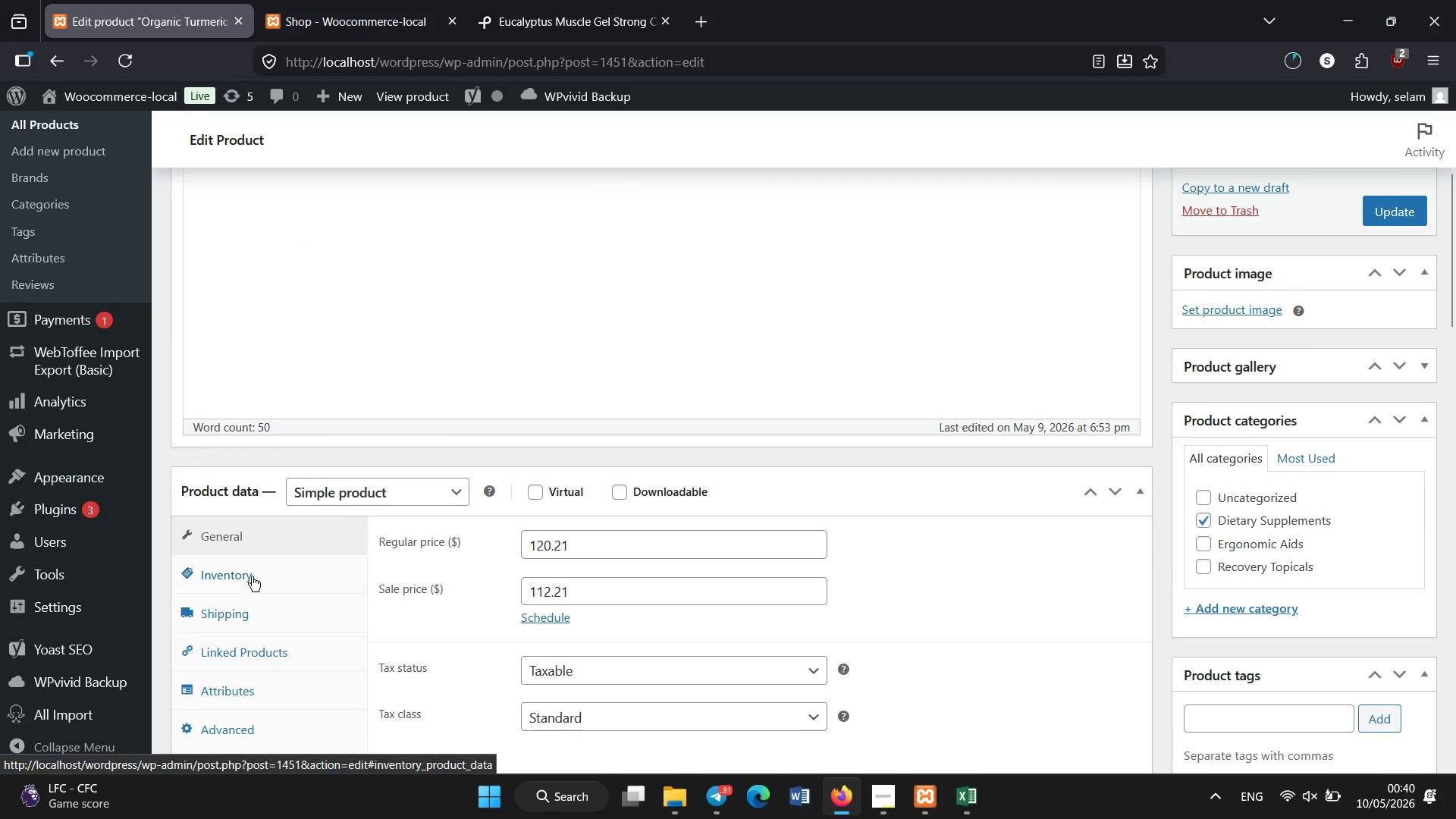 
left_click([252, 576])
 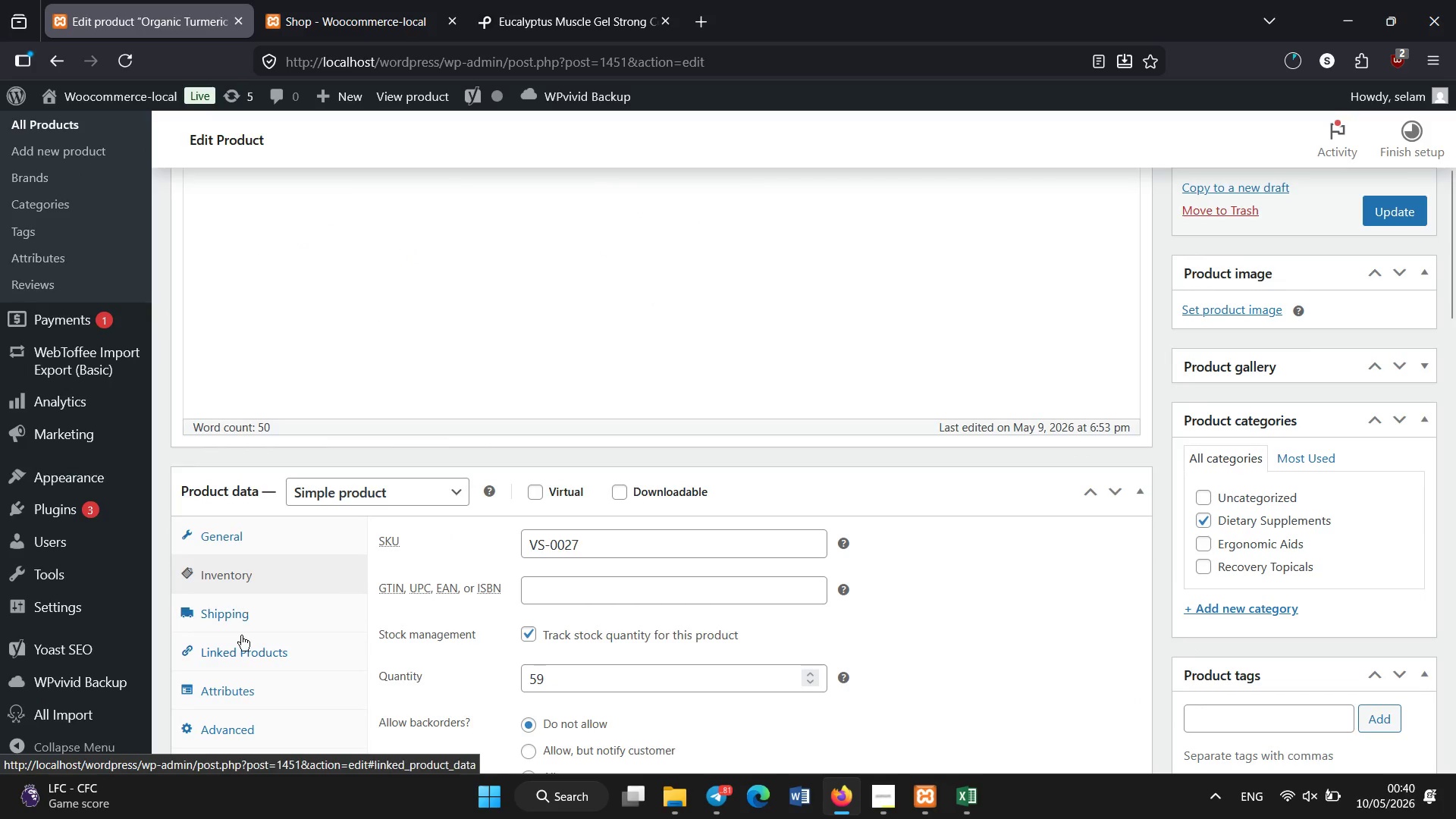 
left_click([240, 635])
 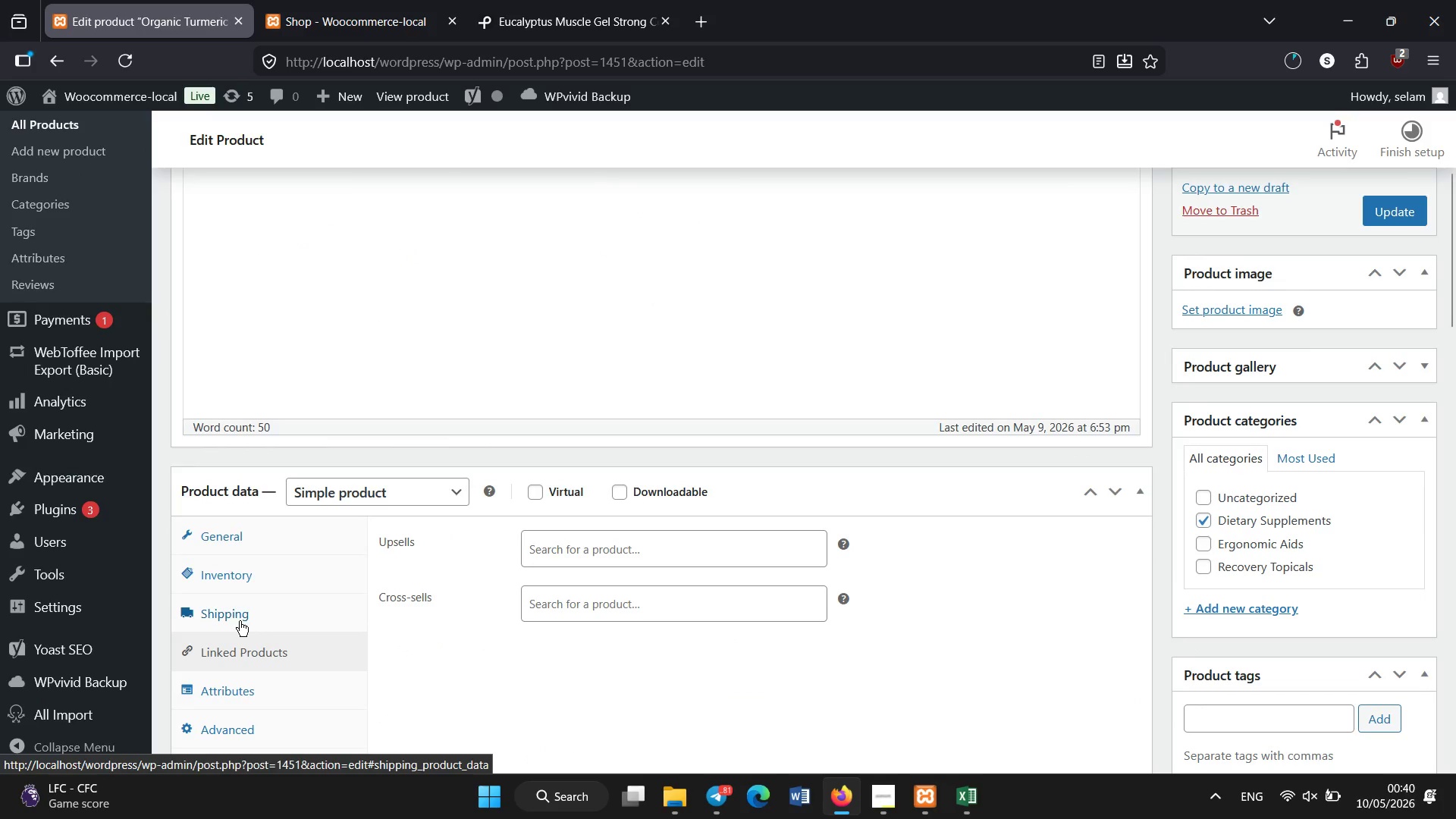 
left_click([240, 621])
 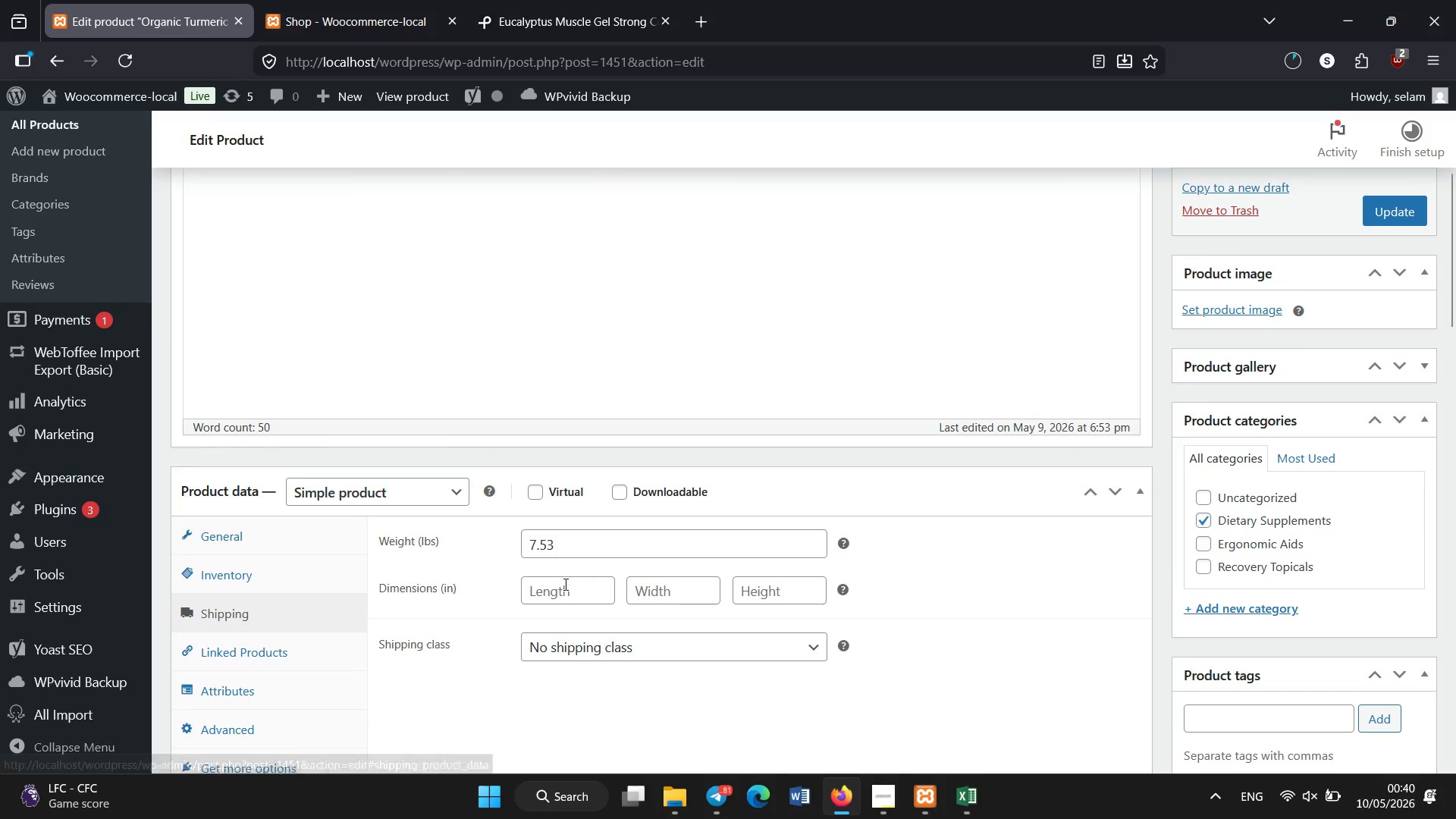 
left_click([561, 592])
 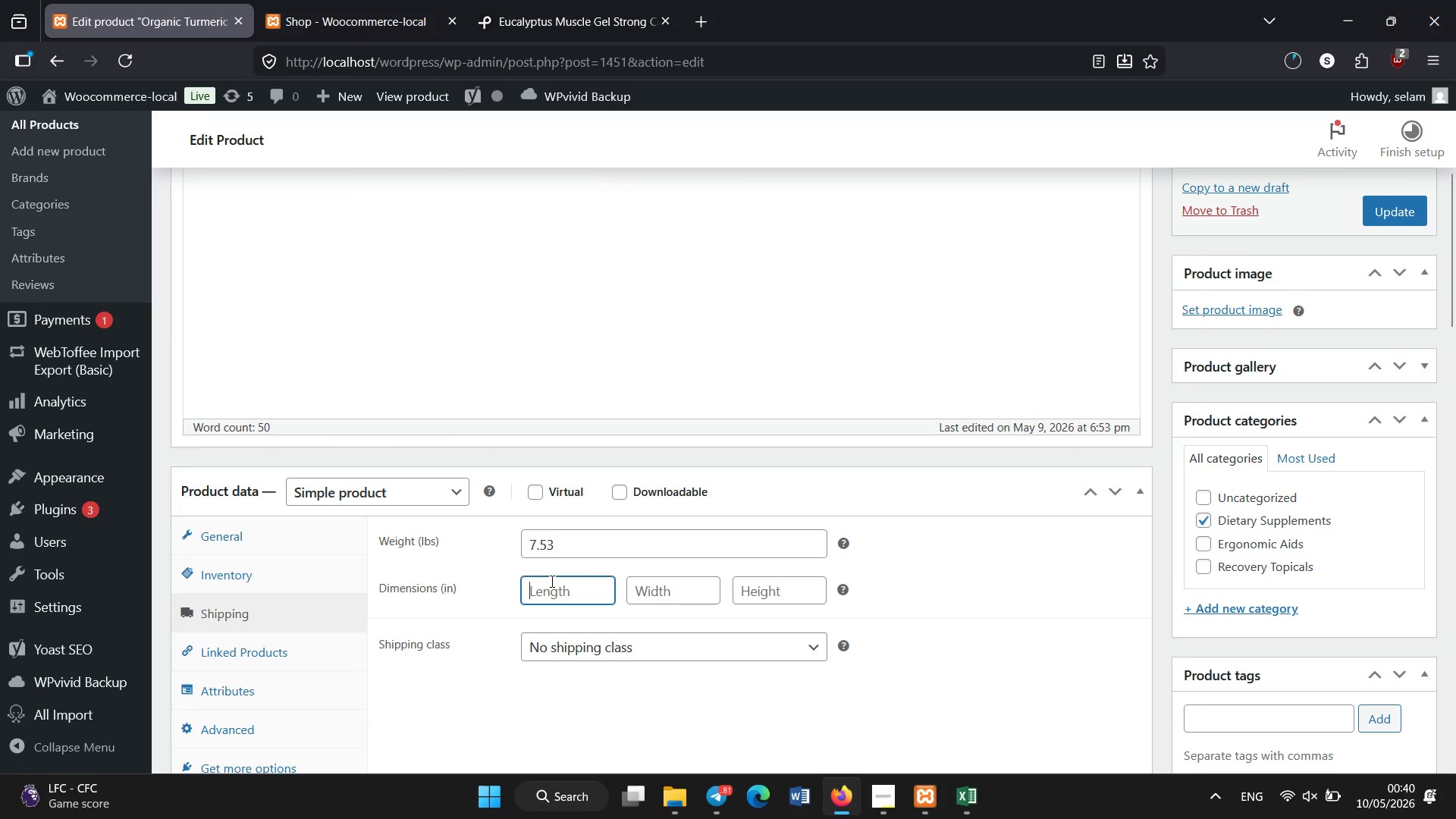 
key(Numpad1)
 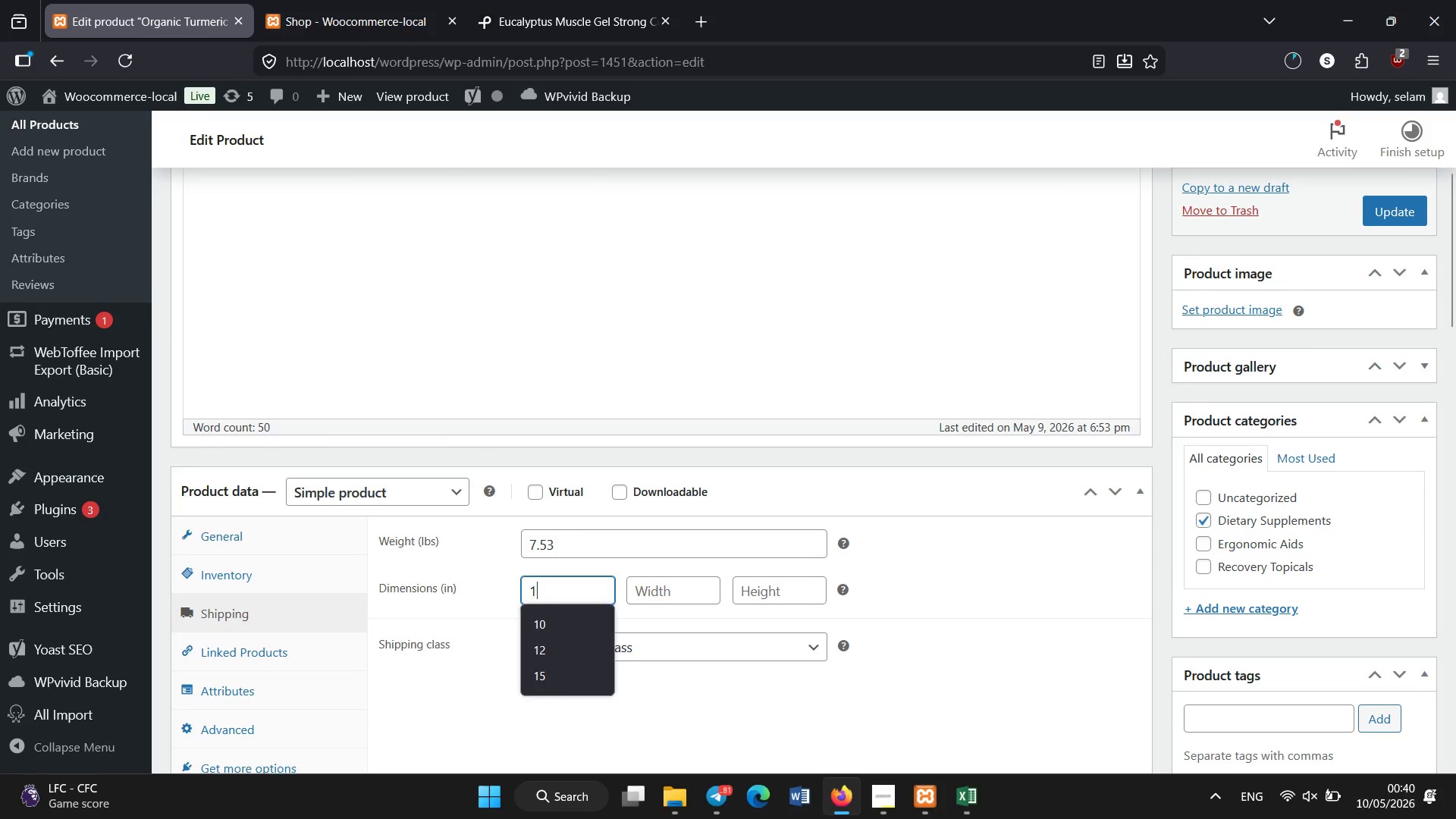 
key(Numpad5)
 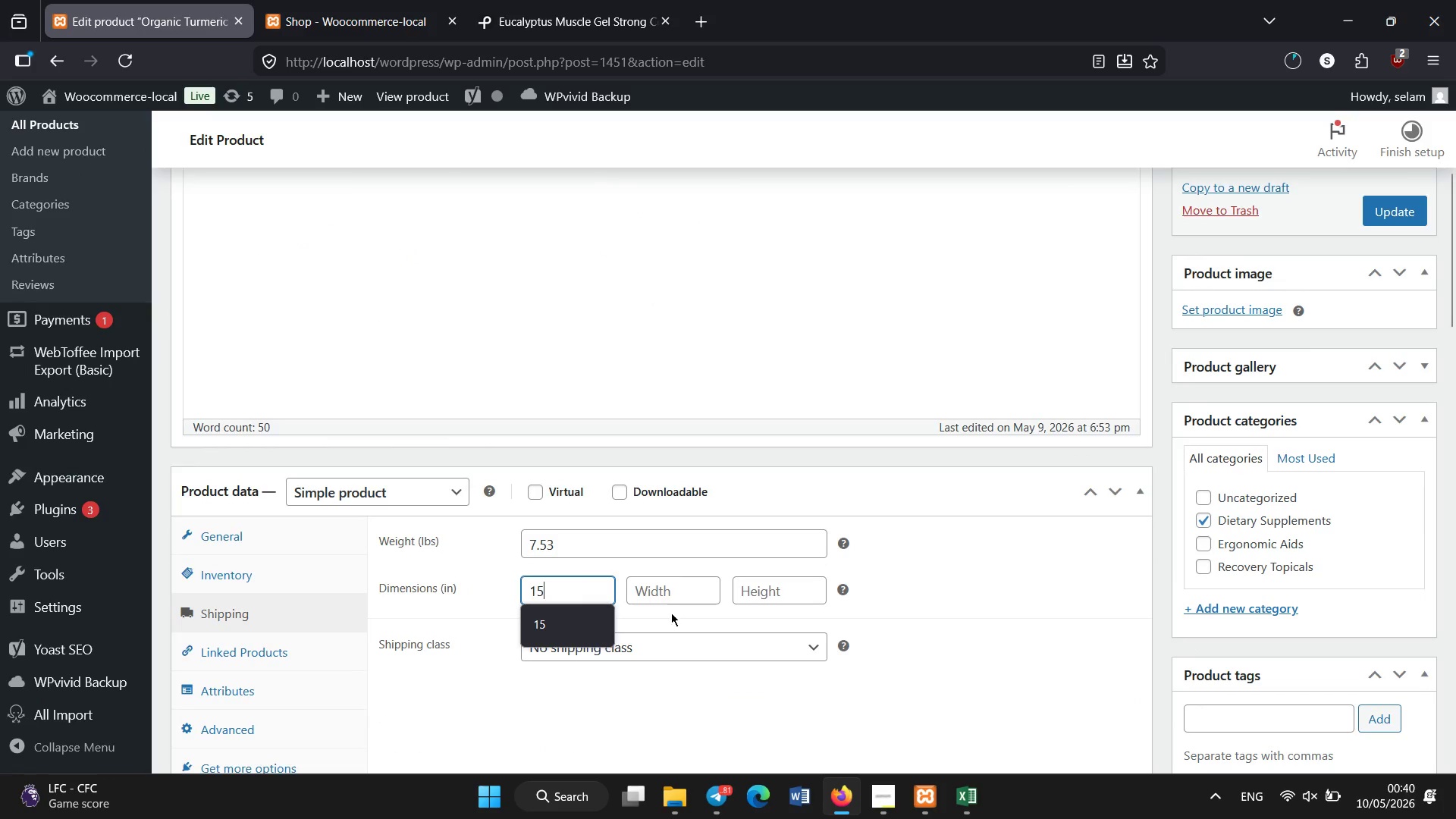 
left_click([681, 598])
 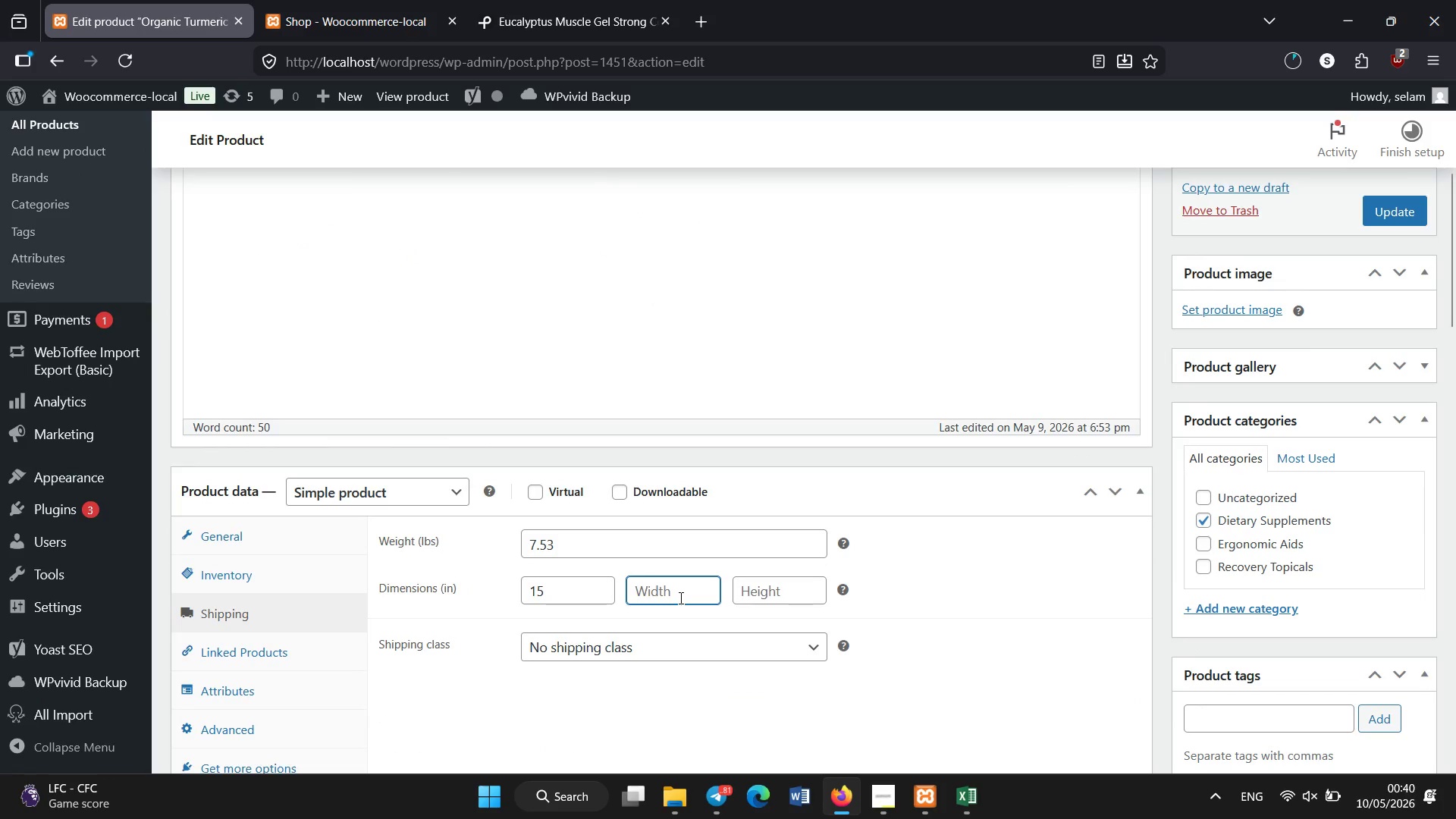 
key(Numpad1)
 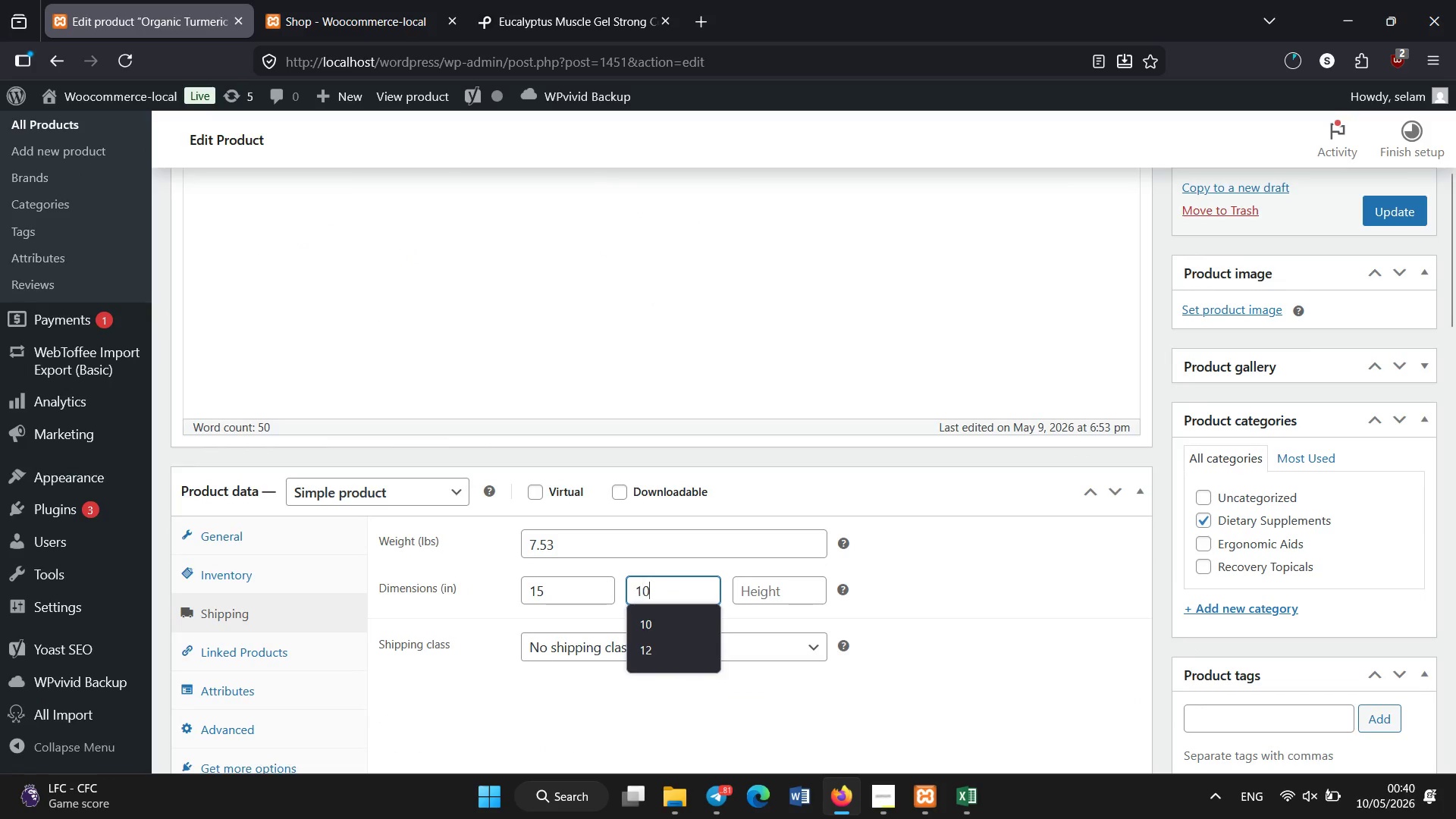 
key(Numpad0)
 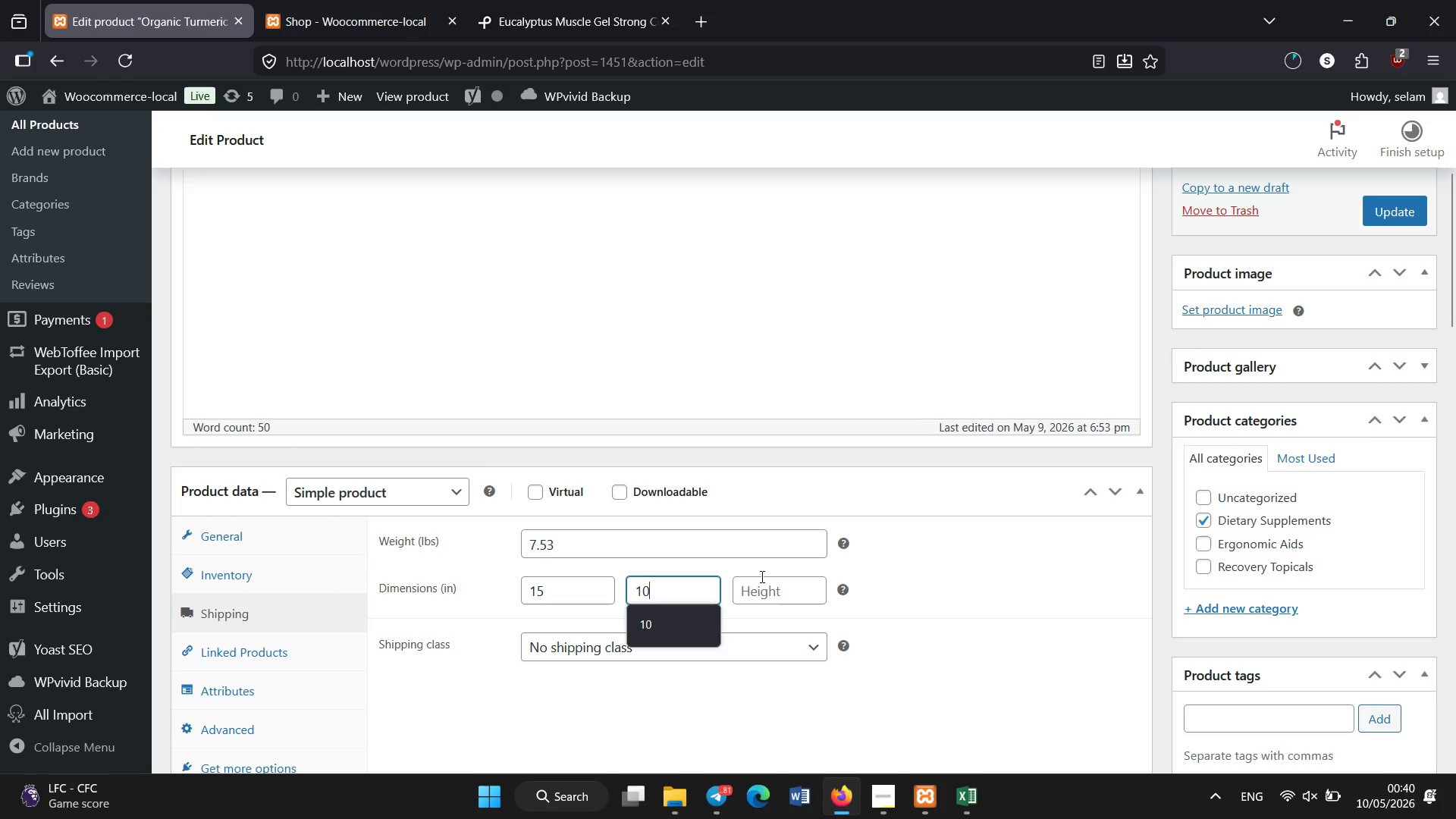 
left_click([776, 587])
 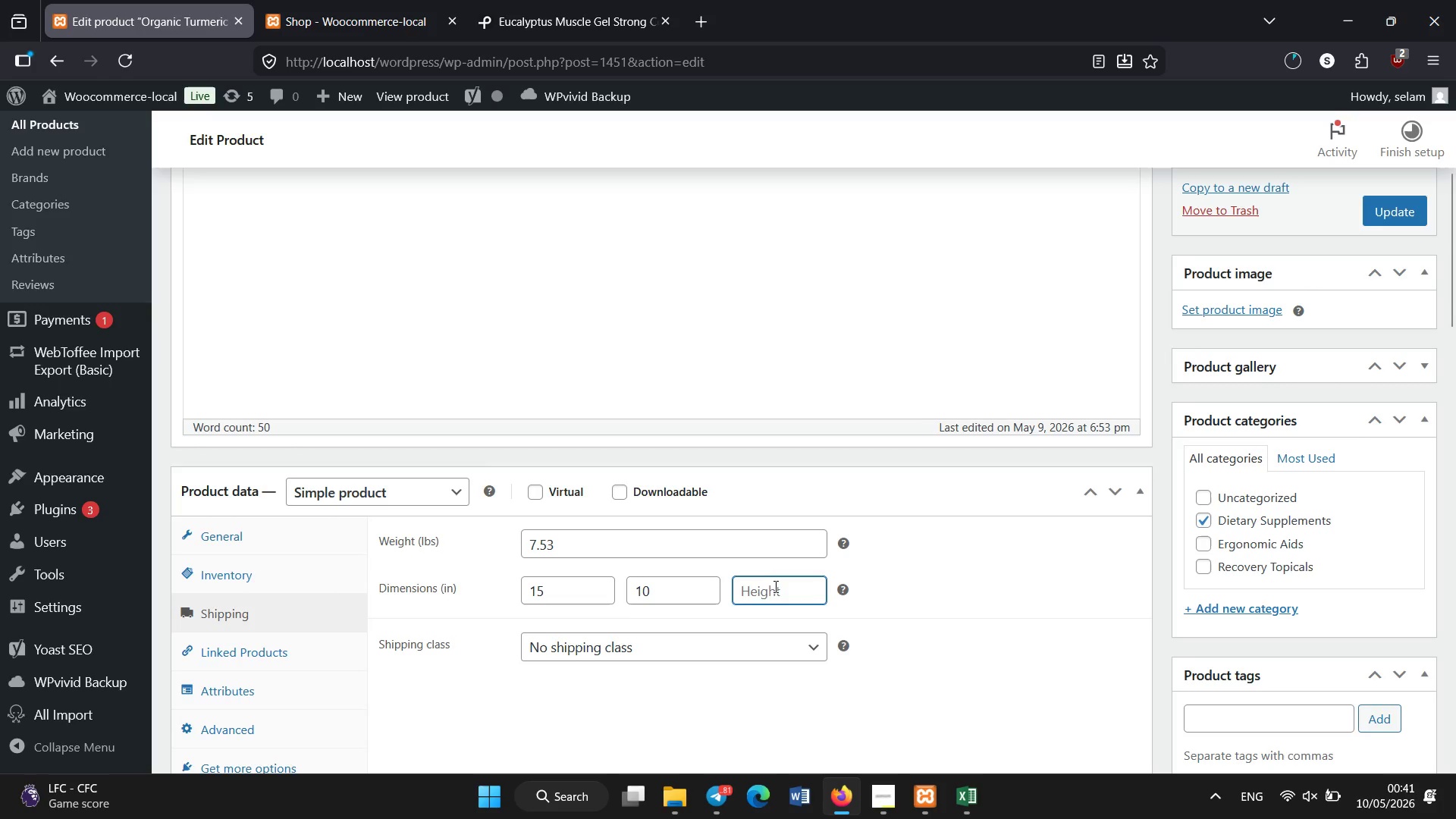 
key(Numpad8)
 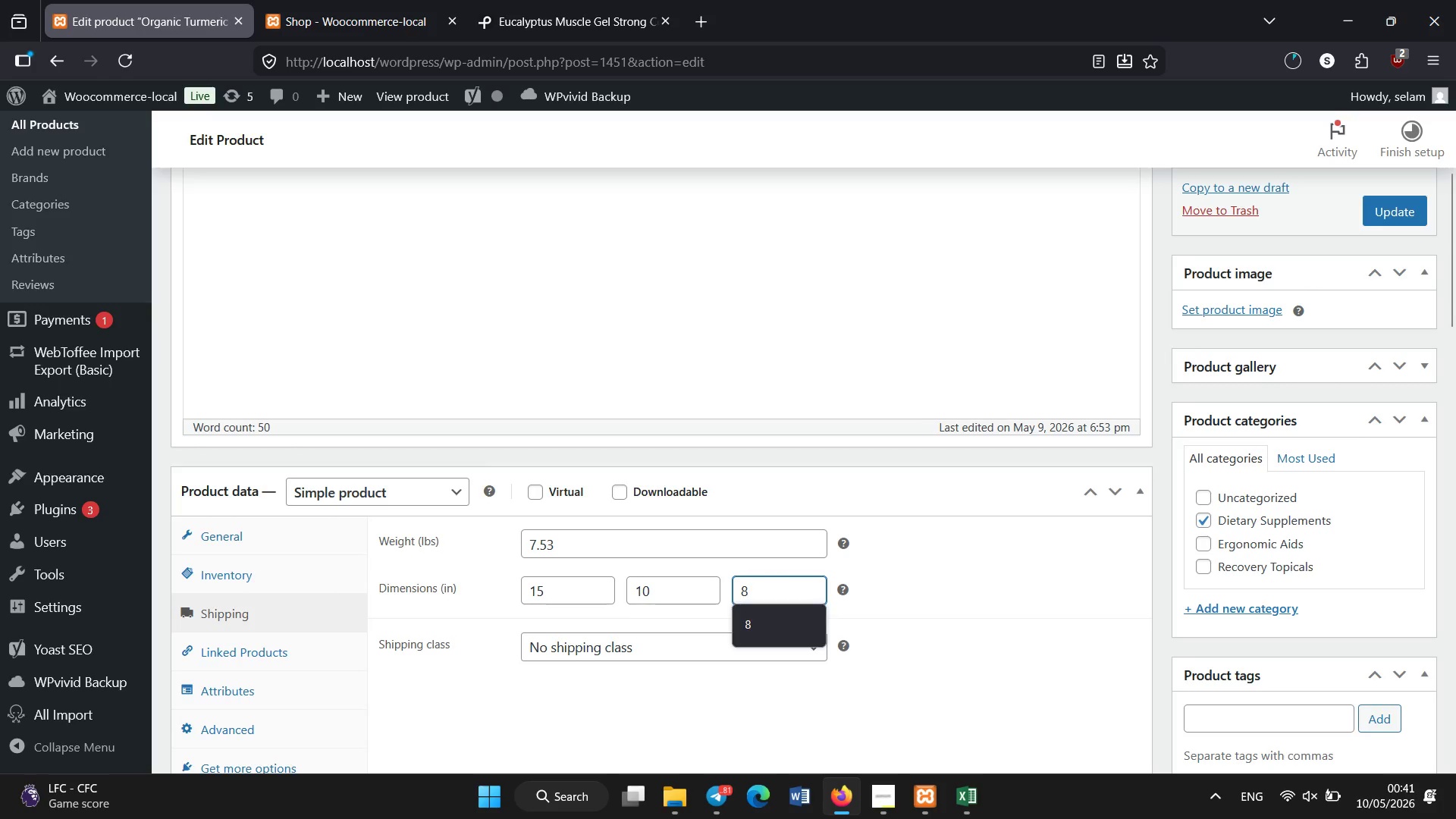 
scroll: coordinate [776, 587], scroll_direction: down, amount: 2.0
 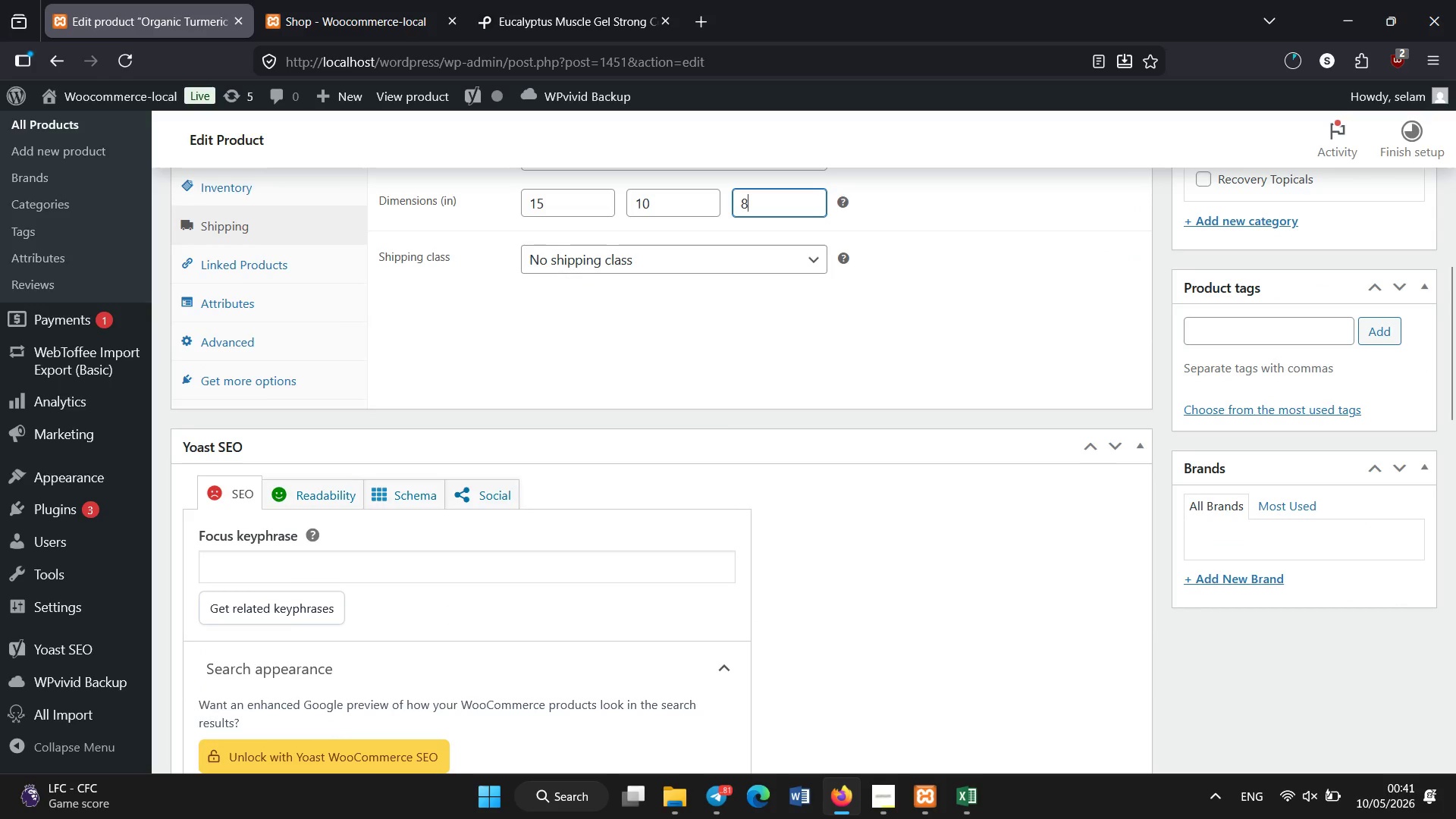 
scroll: coordinate [776, 587], scroll_direction: none, amount: 0.0
 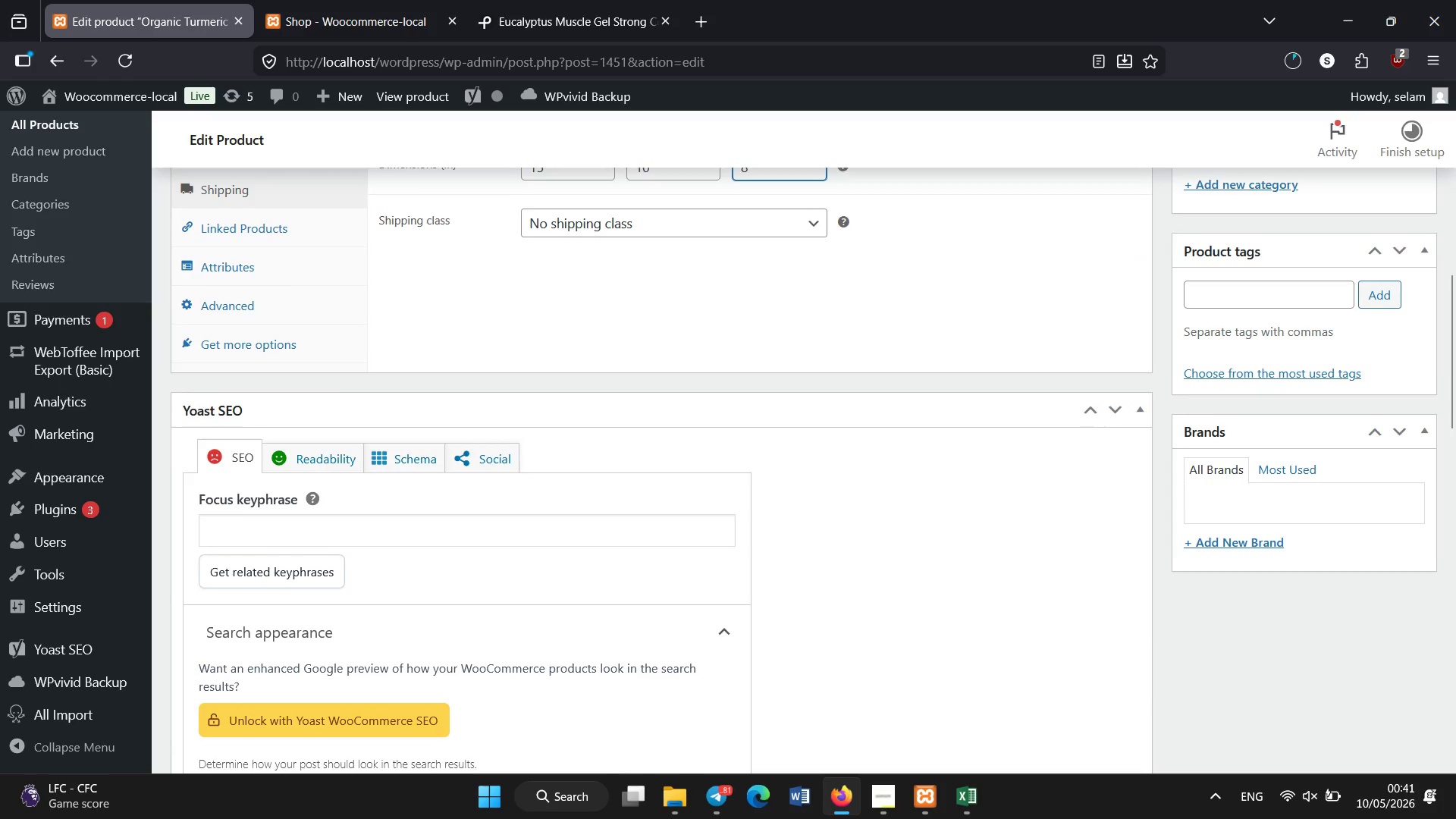 
scroll: coordinate [776, 587], scroll_direction: down, amount: 1.0
 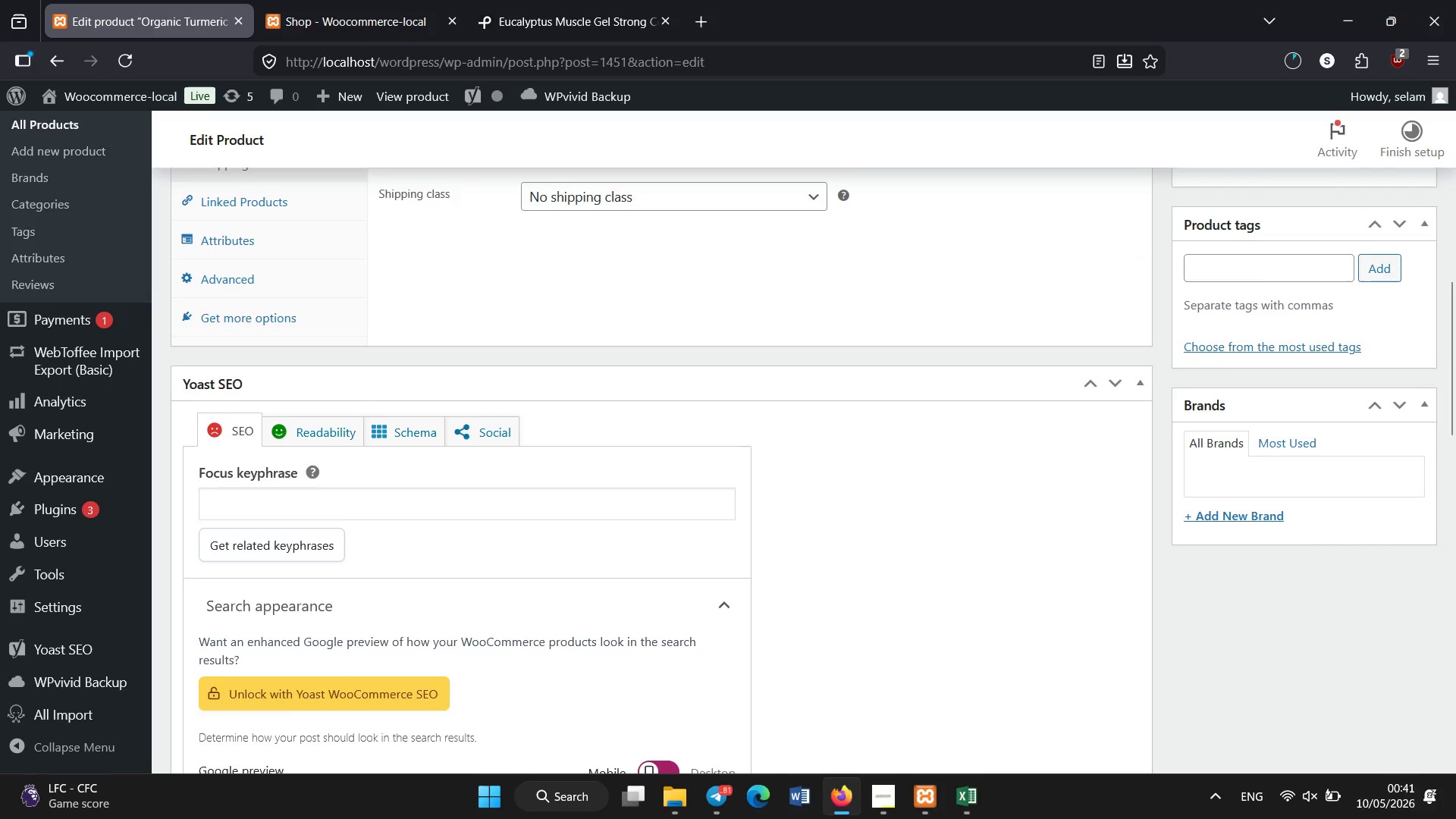 
scroll: coordinate [776, 587], scroll_direction: none, amount: 0.0
 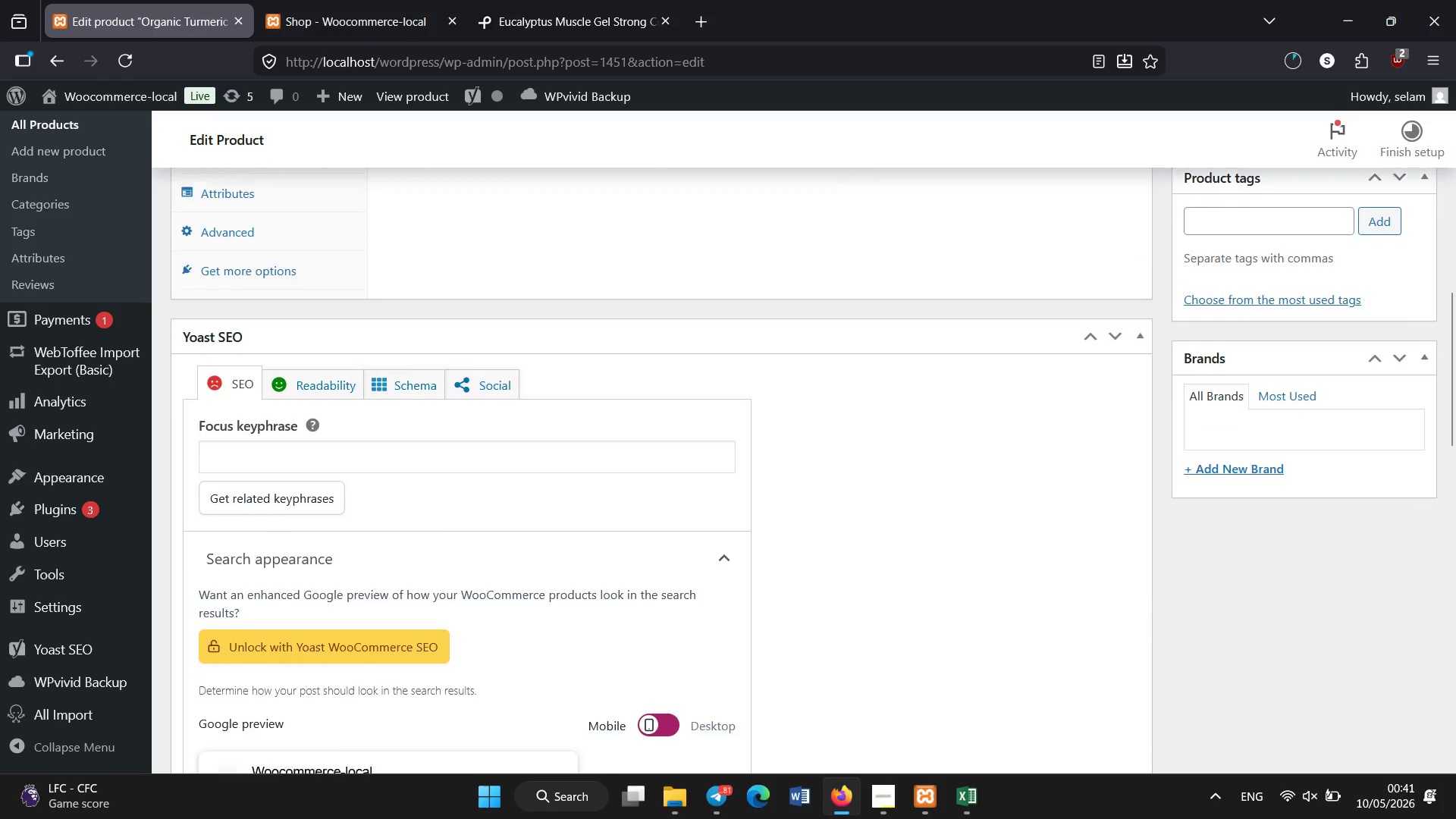 
scroll: coordinate [776, 587], scroll_direction: down, amount: 4.0
 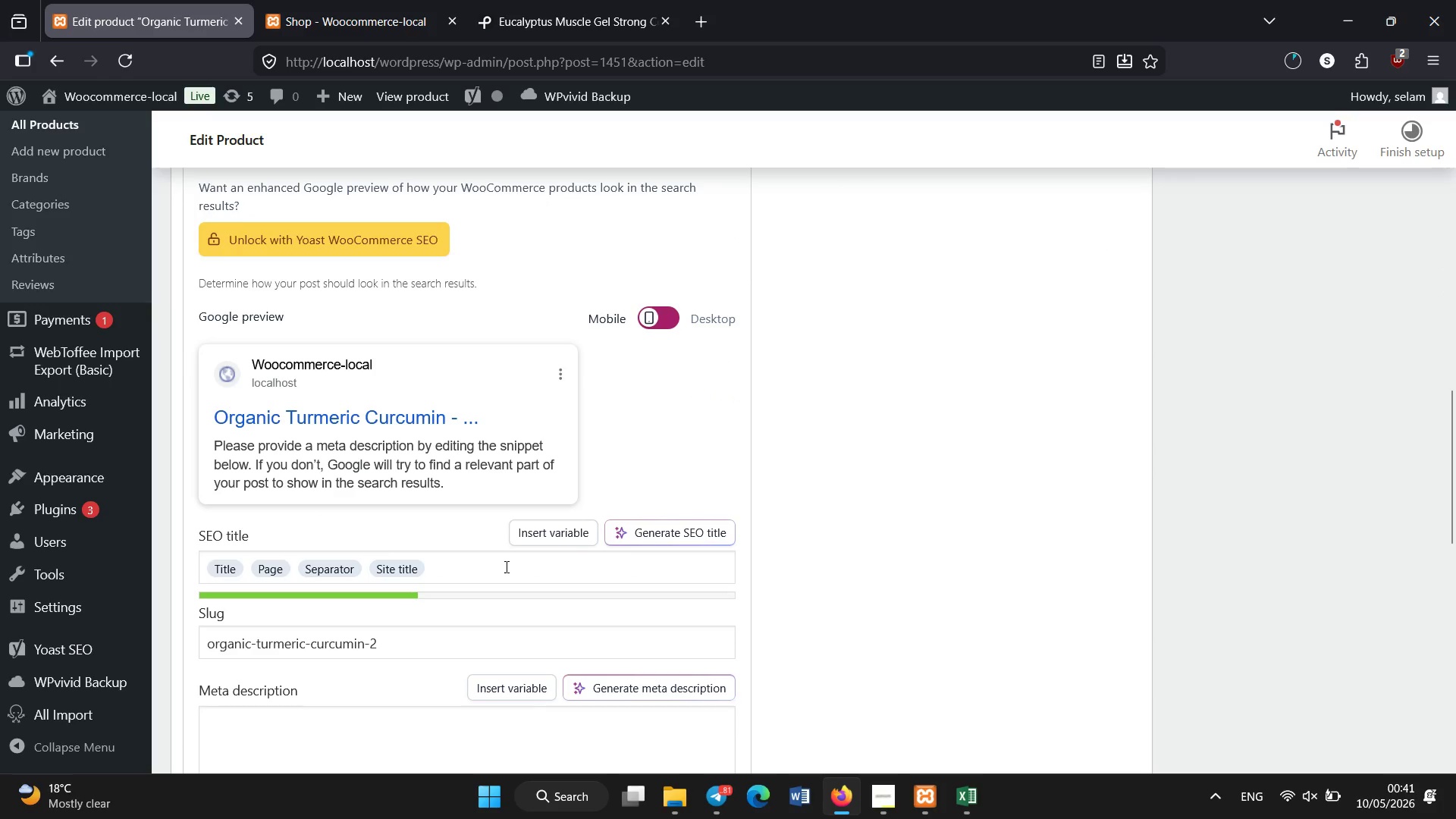 
left_click([505, 567])
 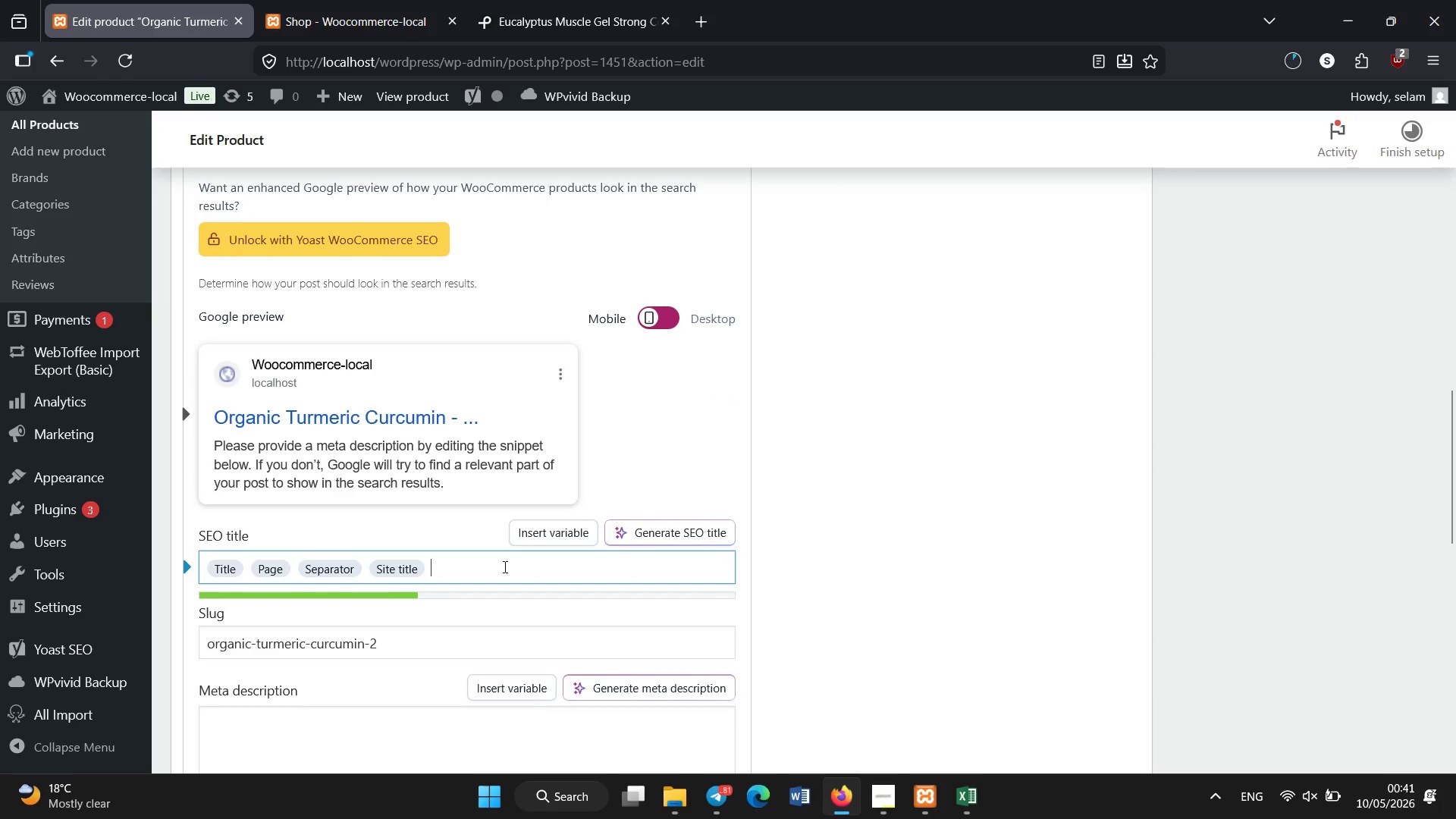 
key(Backspace)
key(Backspace)
key(Backspace)
key(Backspace)
key(Backspace)
key(Backspace)
key(Backspace)
key(Backspace)
type(Turmeric Curcumin Supplement | )
key(Backspace)
key(Backspace)
 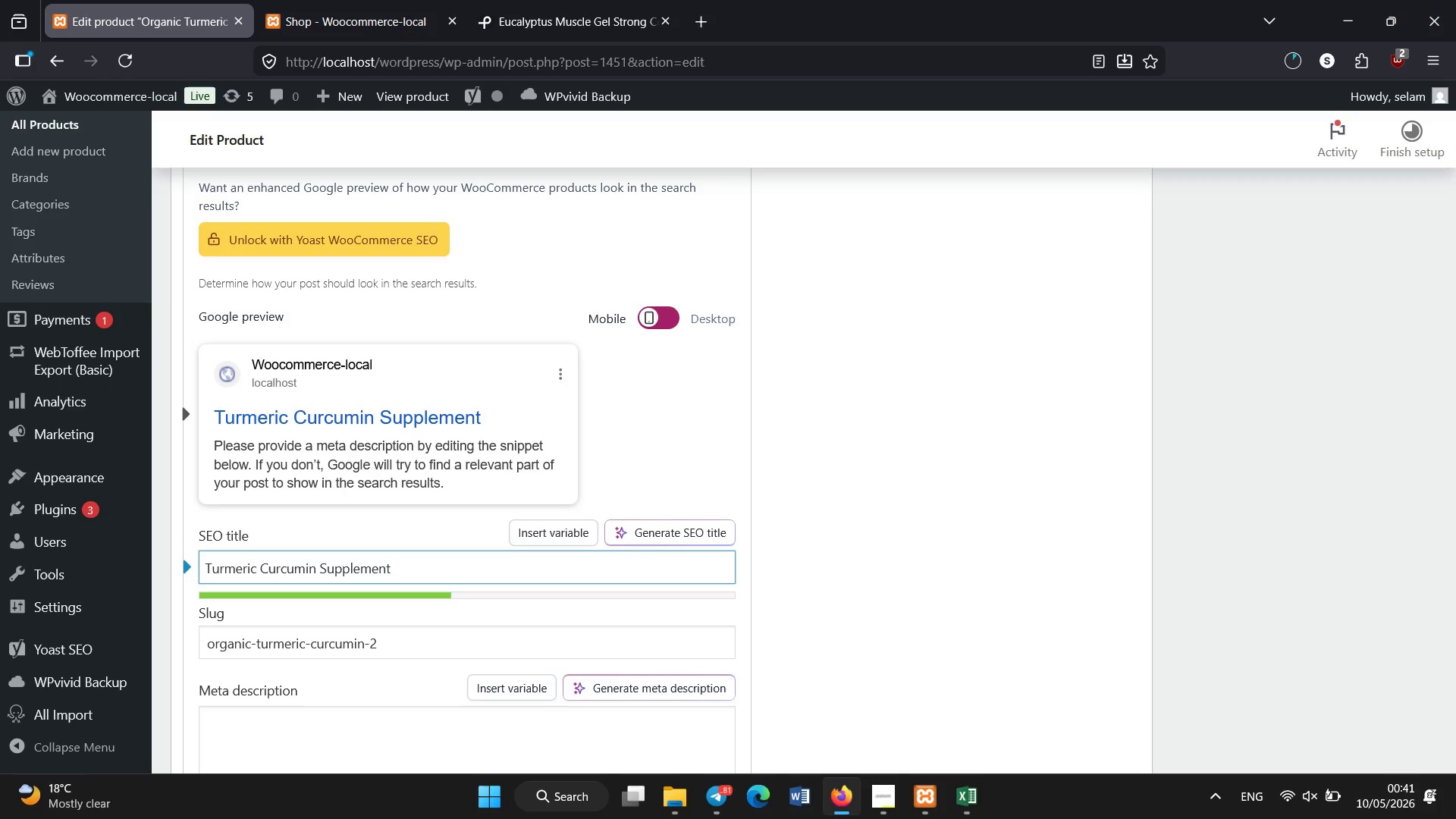 
scroll: coordinate [505, 567], scroll_direction: down, amount: 2.0
 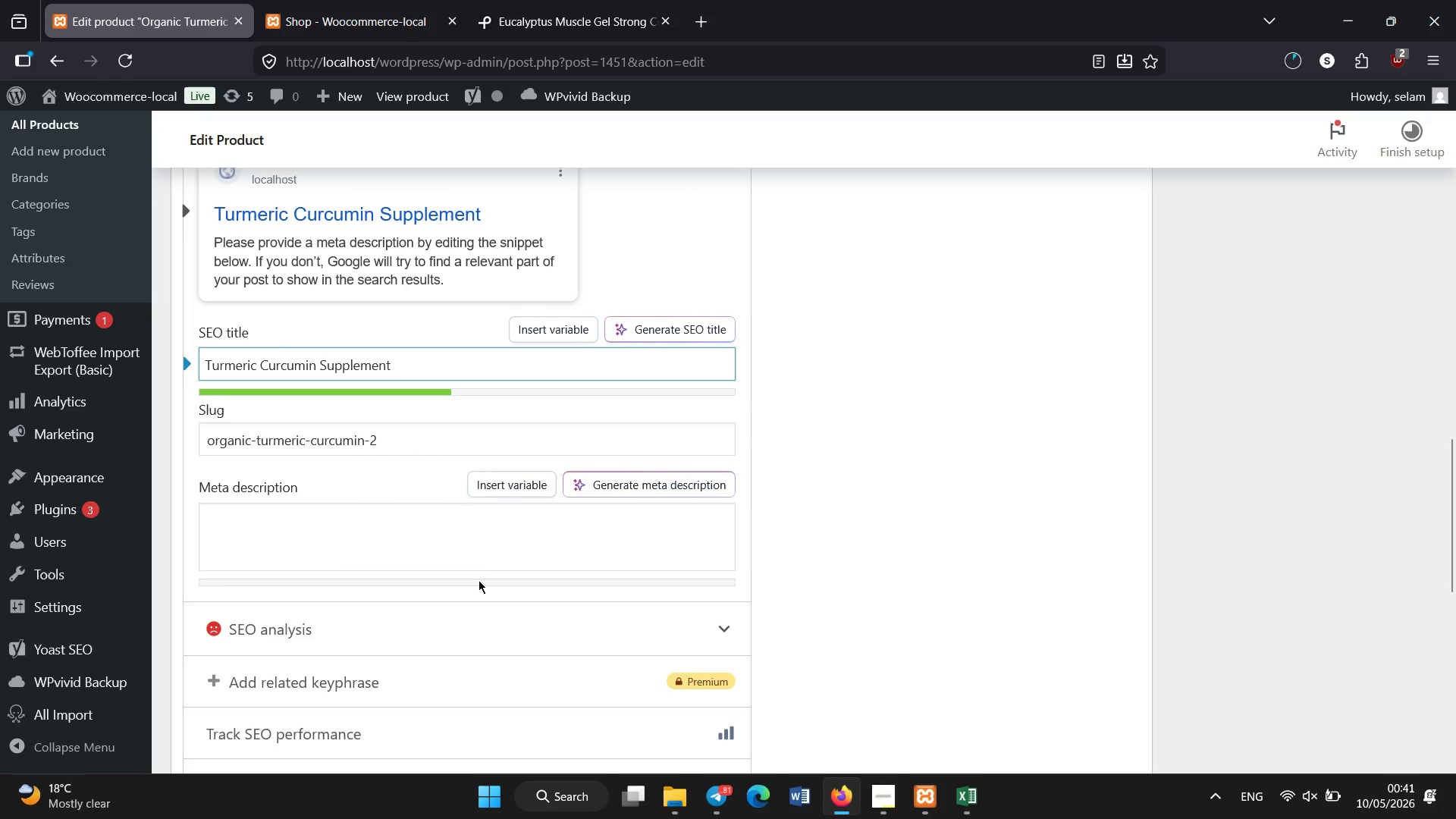 
left_click([479, 566])
 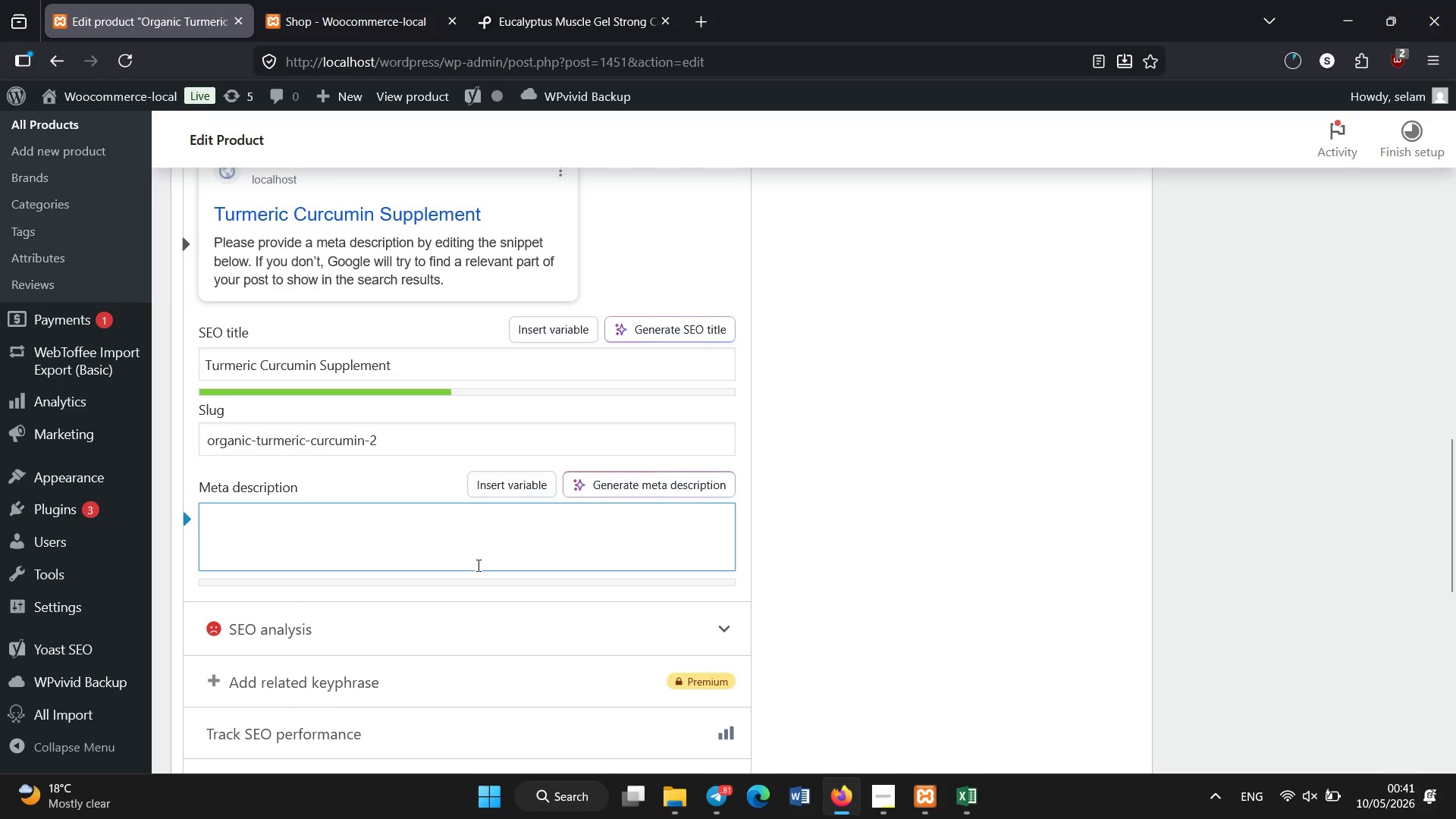 
type(High-potency turmeric curcumin with black pepper extract supporting inflammation reduction and joint health)
 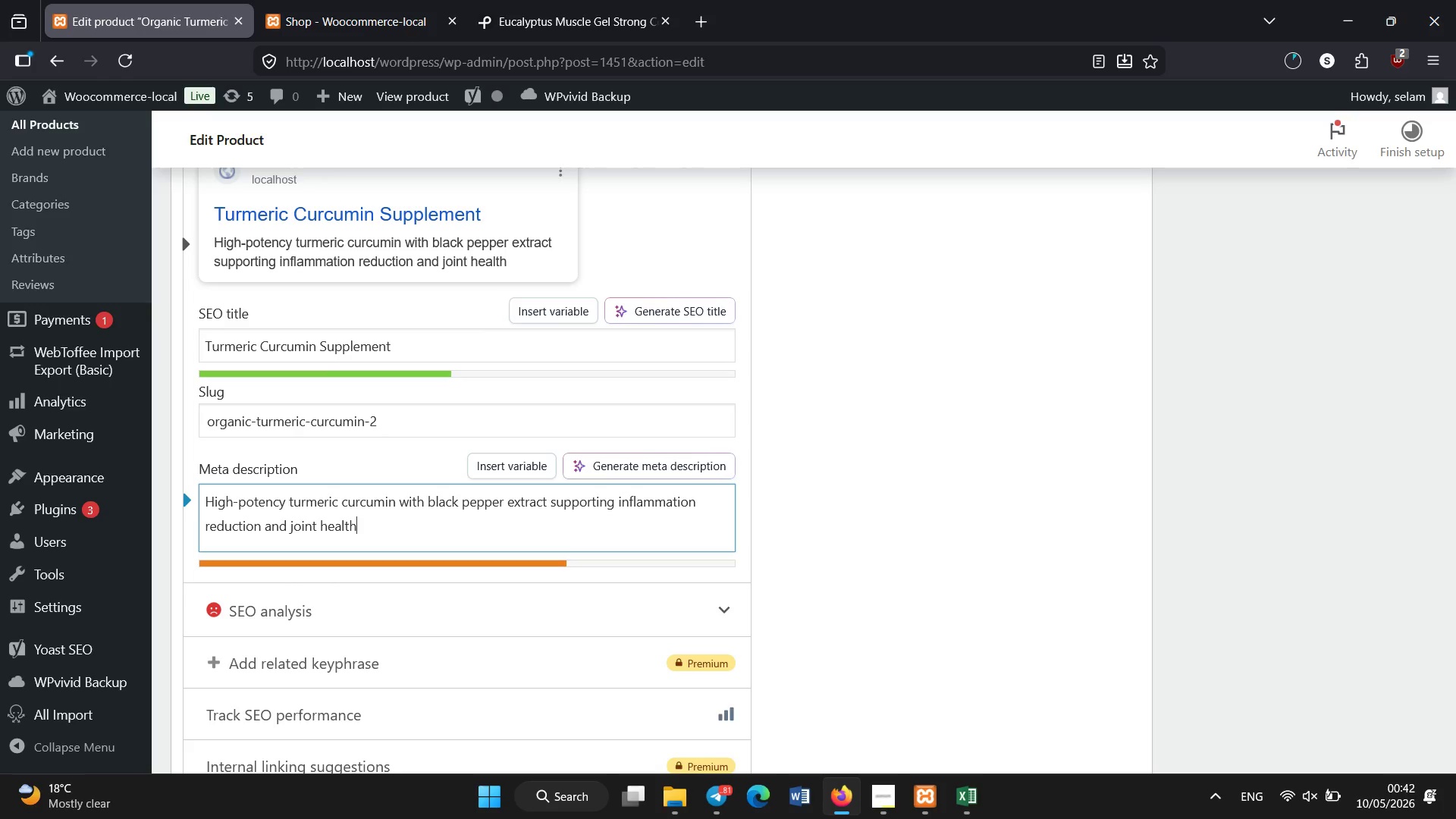 
key(Period)
 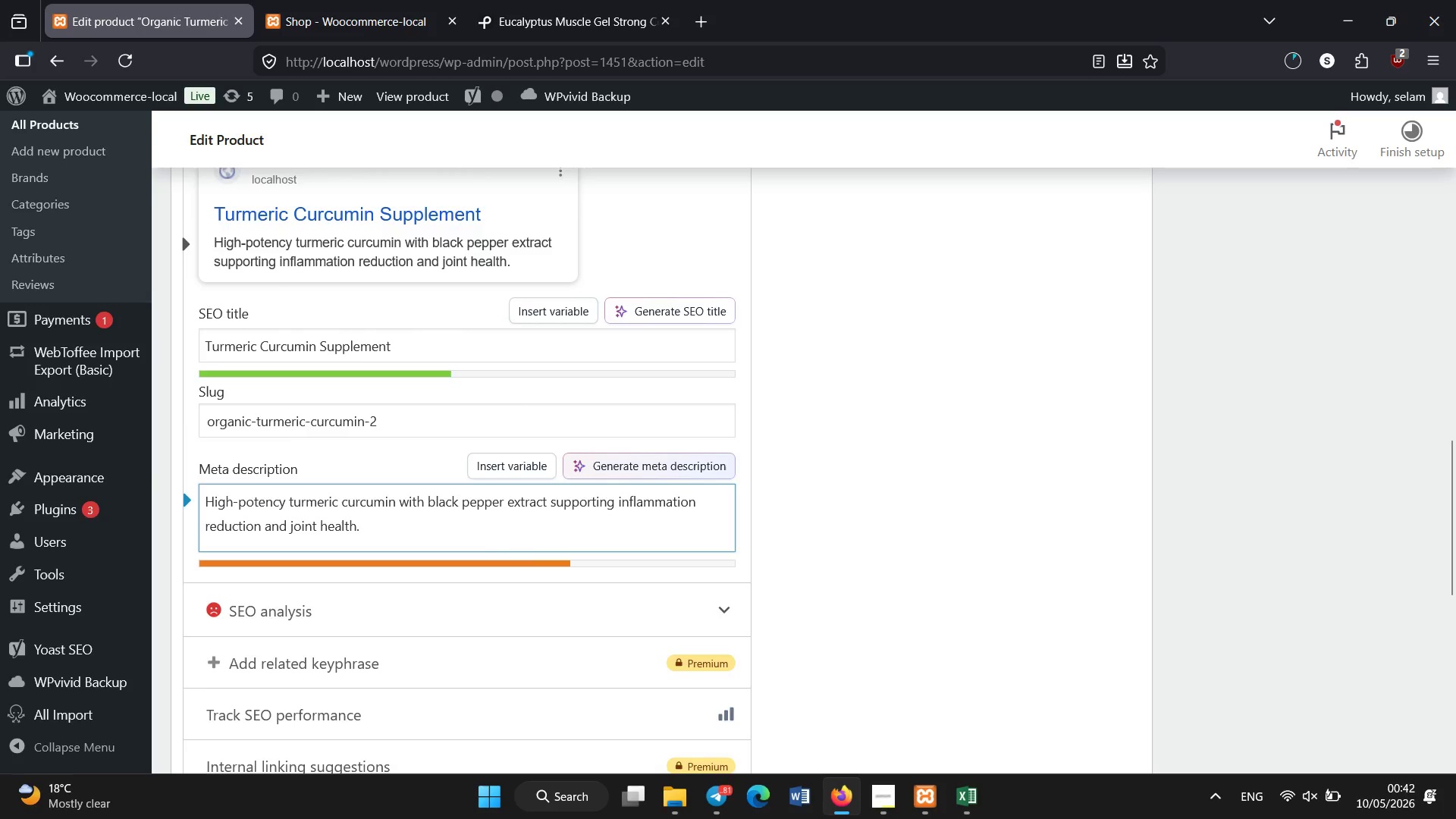 
scroll: coordinate [725, 469], scroll_direction: up, amount: 1.0
 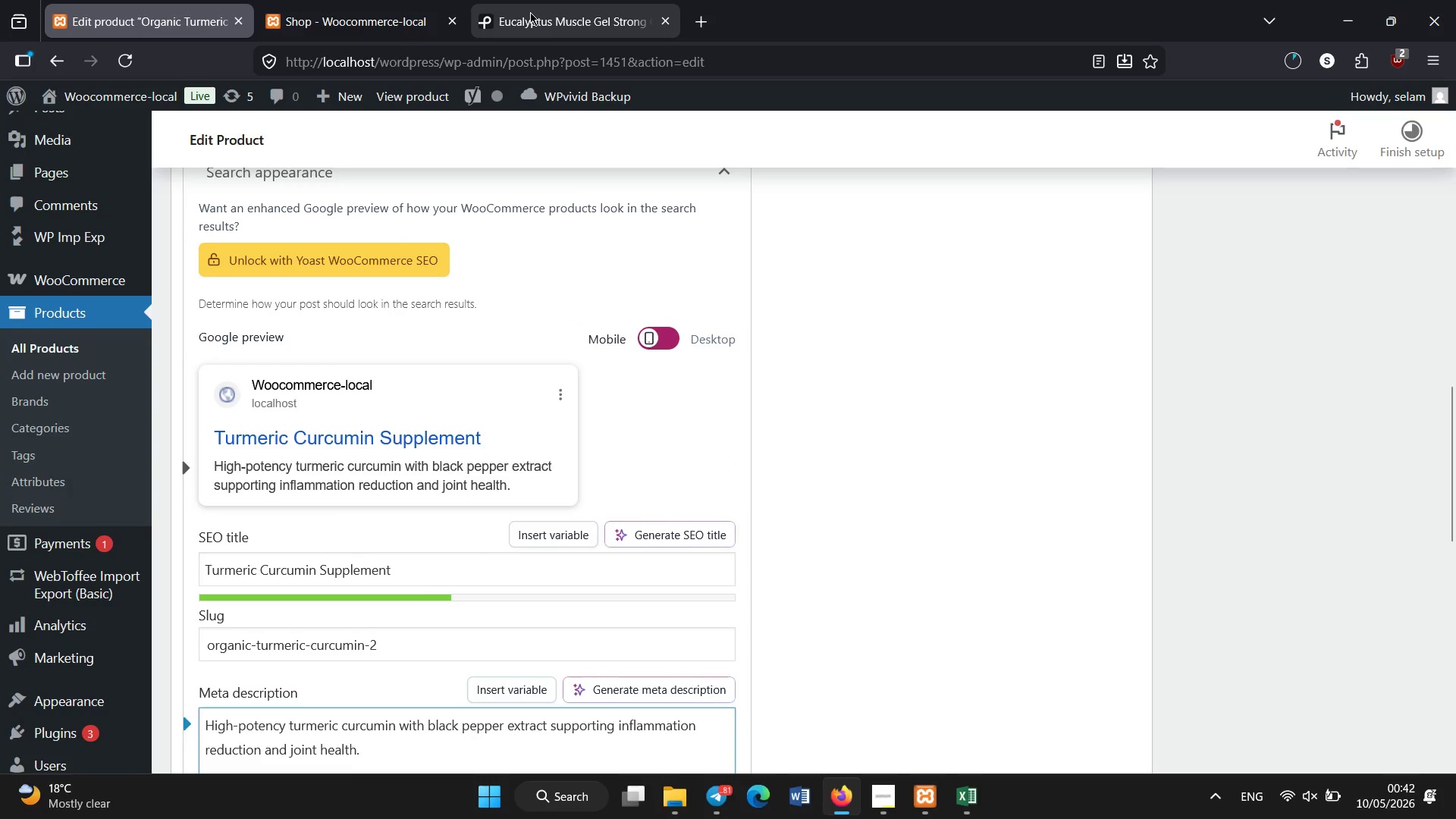 
left_click([530, 12])
 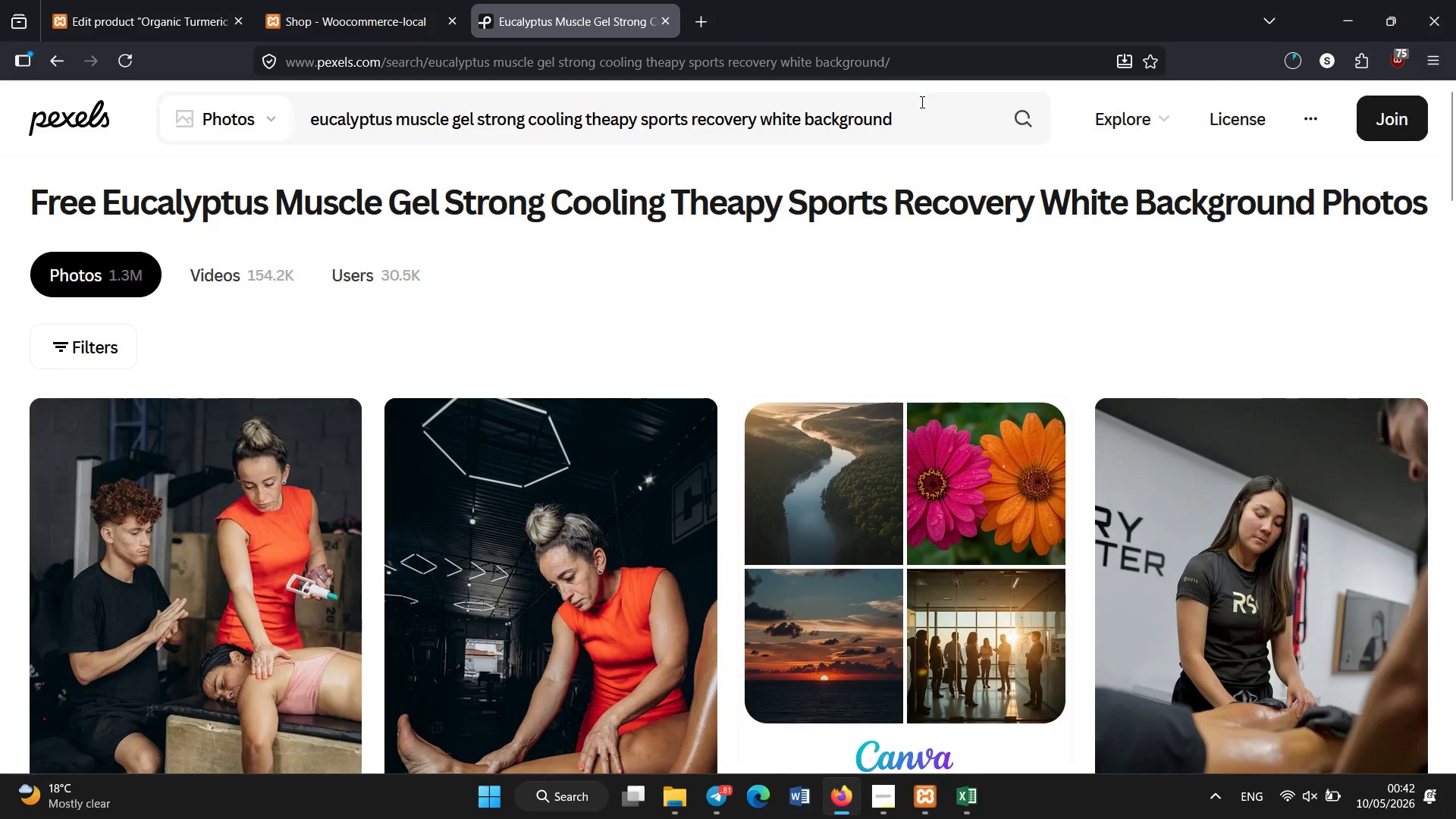 
left_click([922, 102])
 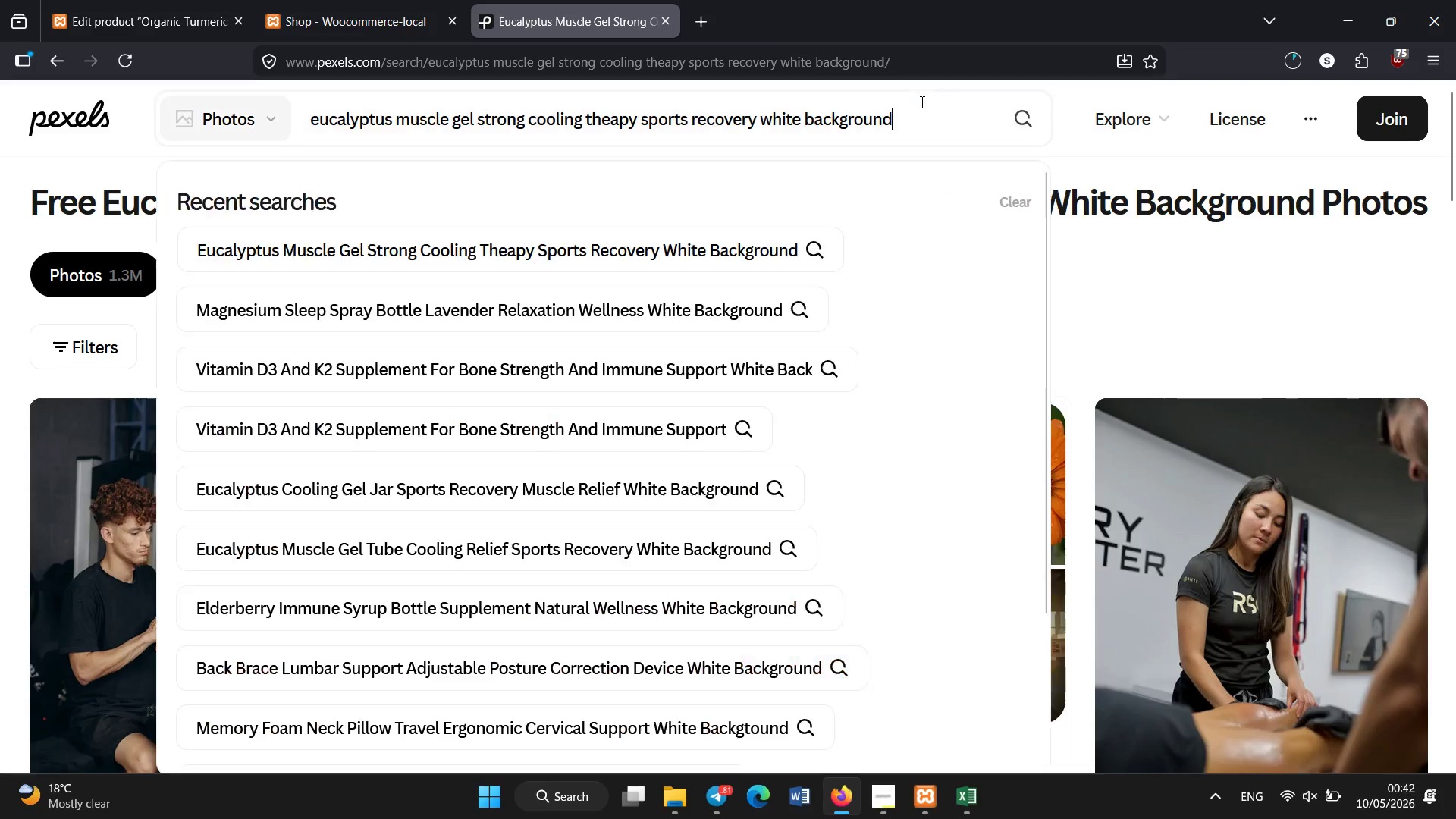 
key(Control+A)
 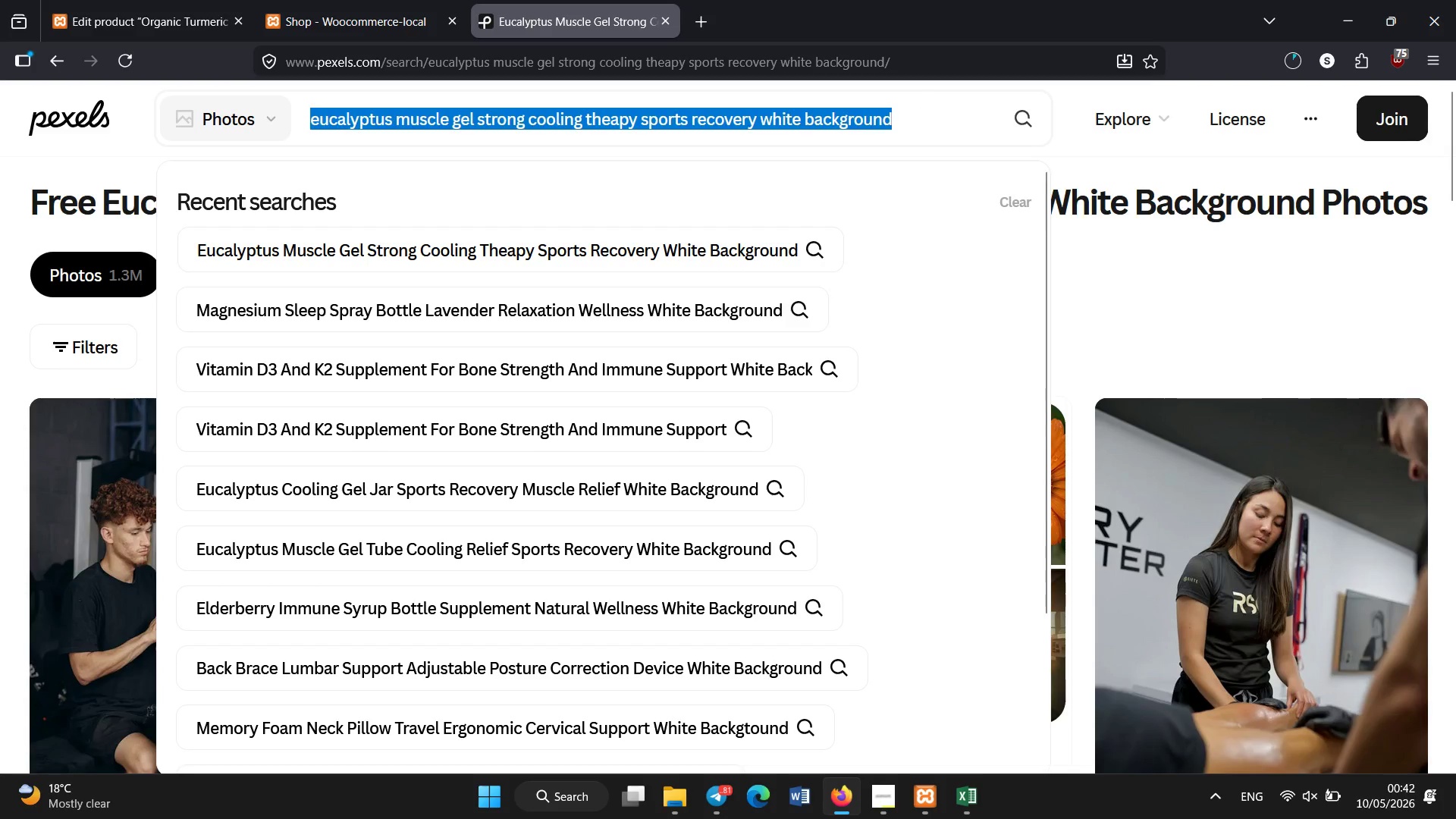 
type(=turmeric curcumin capsule )
key(Backspace)
type(s supplement bottle herbal wellness white background)
 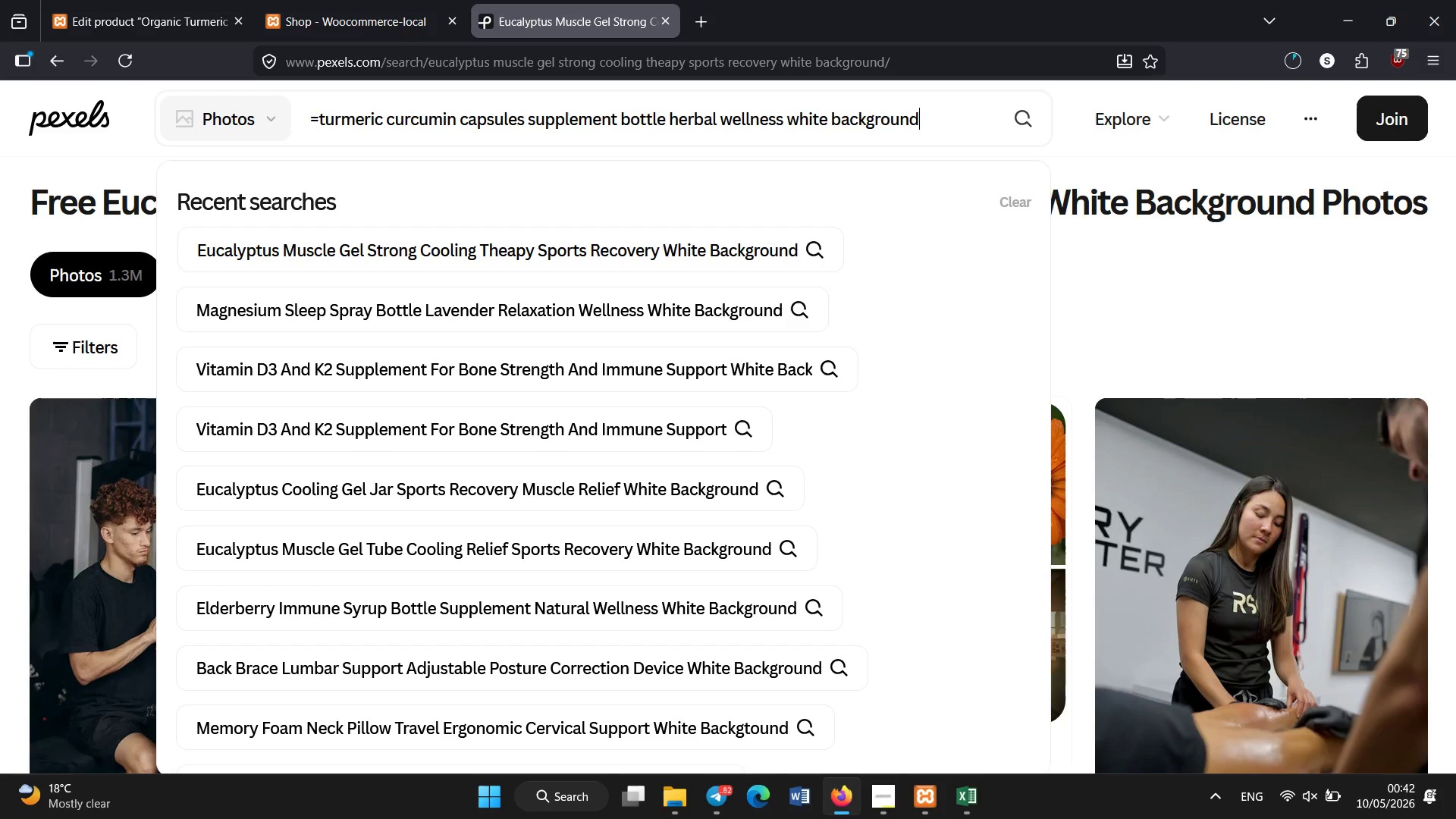 
key(Enter)
 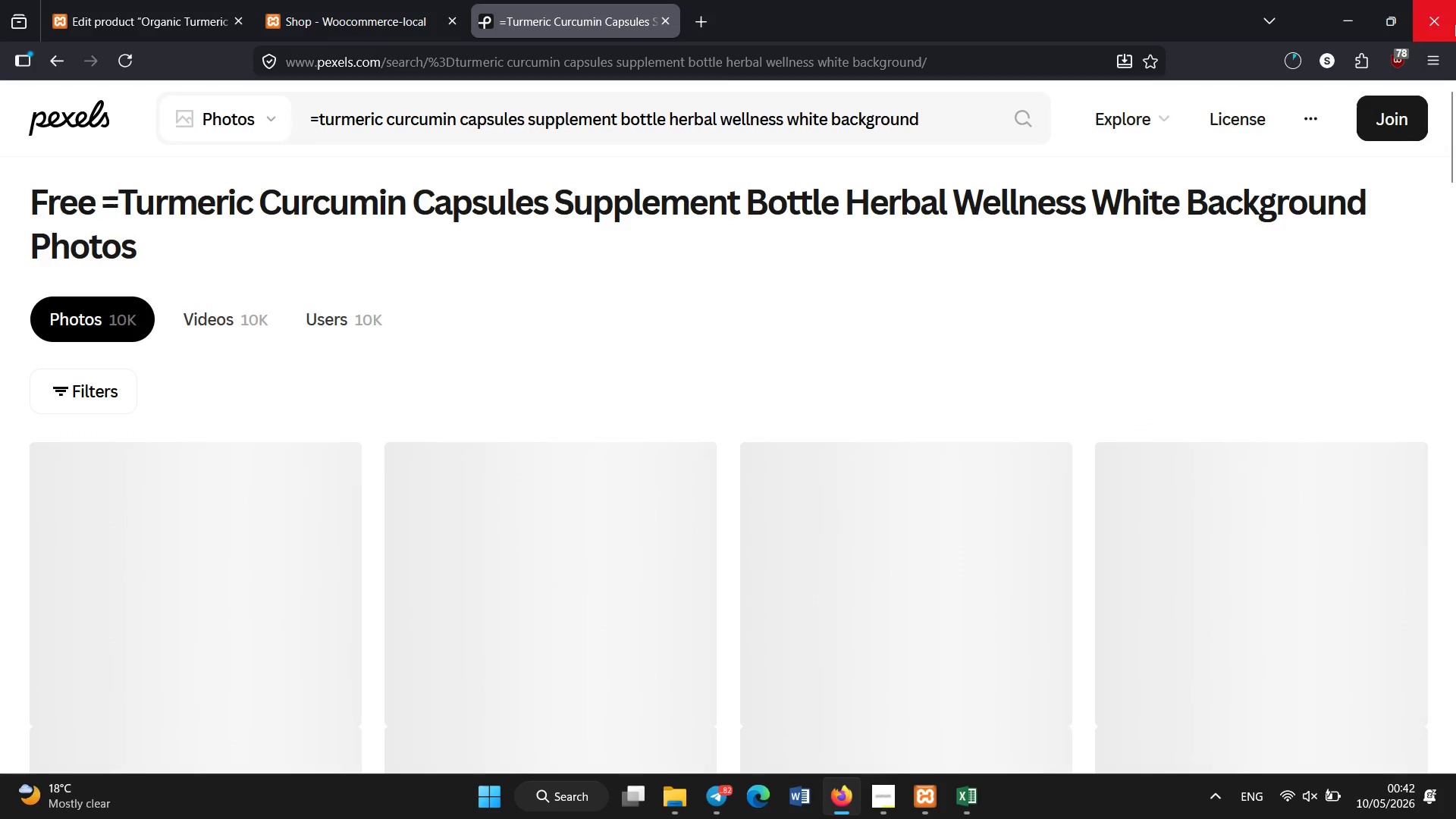 
left_click_drag(start_coordinate=[1454, 169], to_coordinate=[1455, 193])
 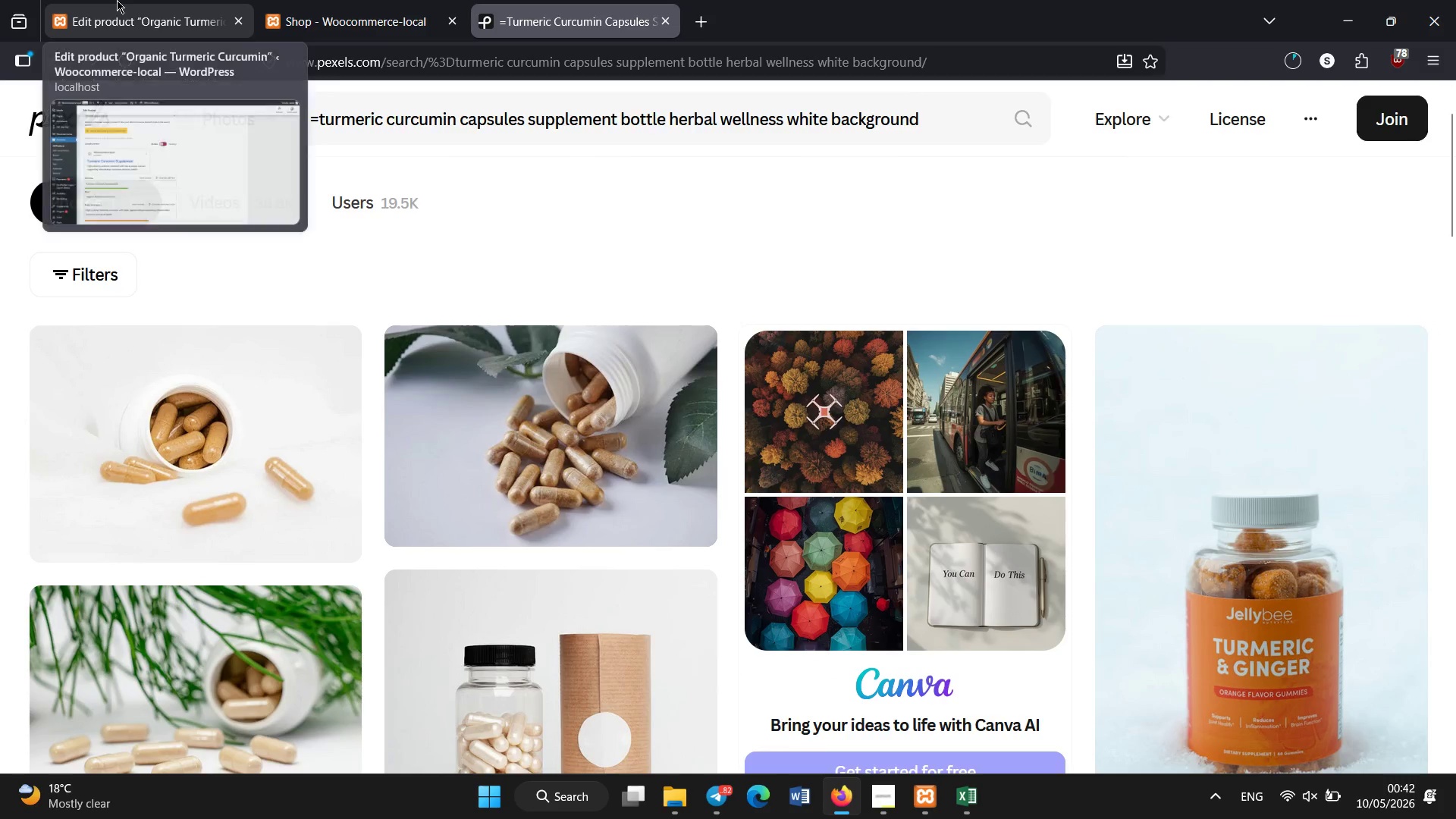 
left_click([117, 0])
 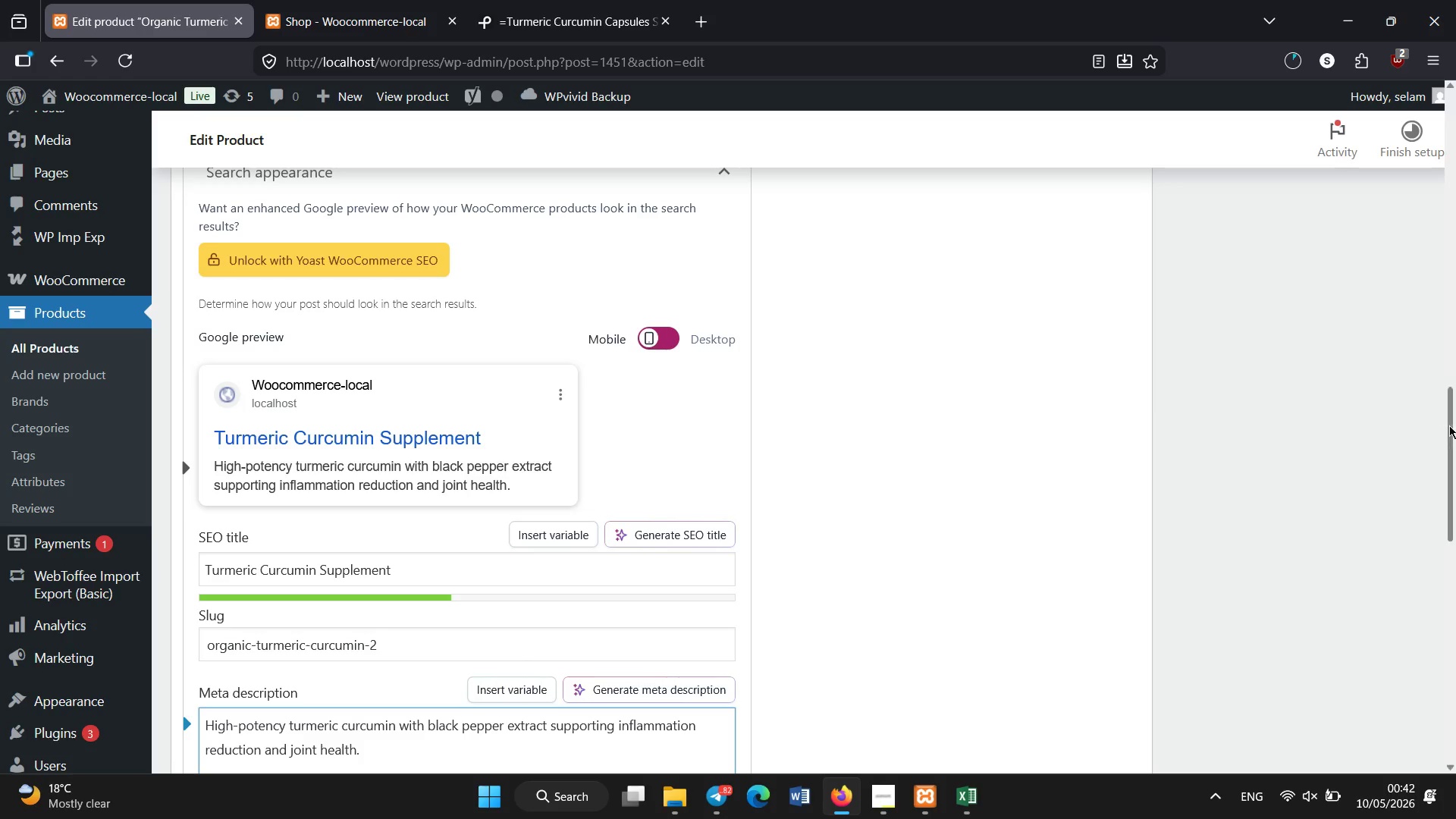 
left_click_drag(start_coordinate=[1455, 433], to_coordinate=[1455, 206])
 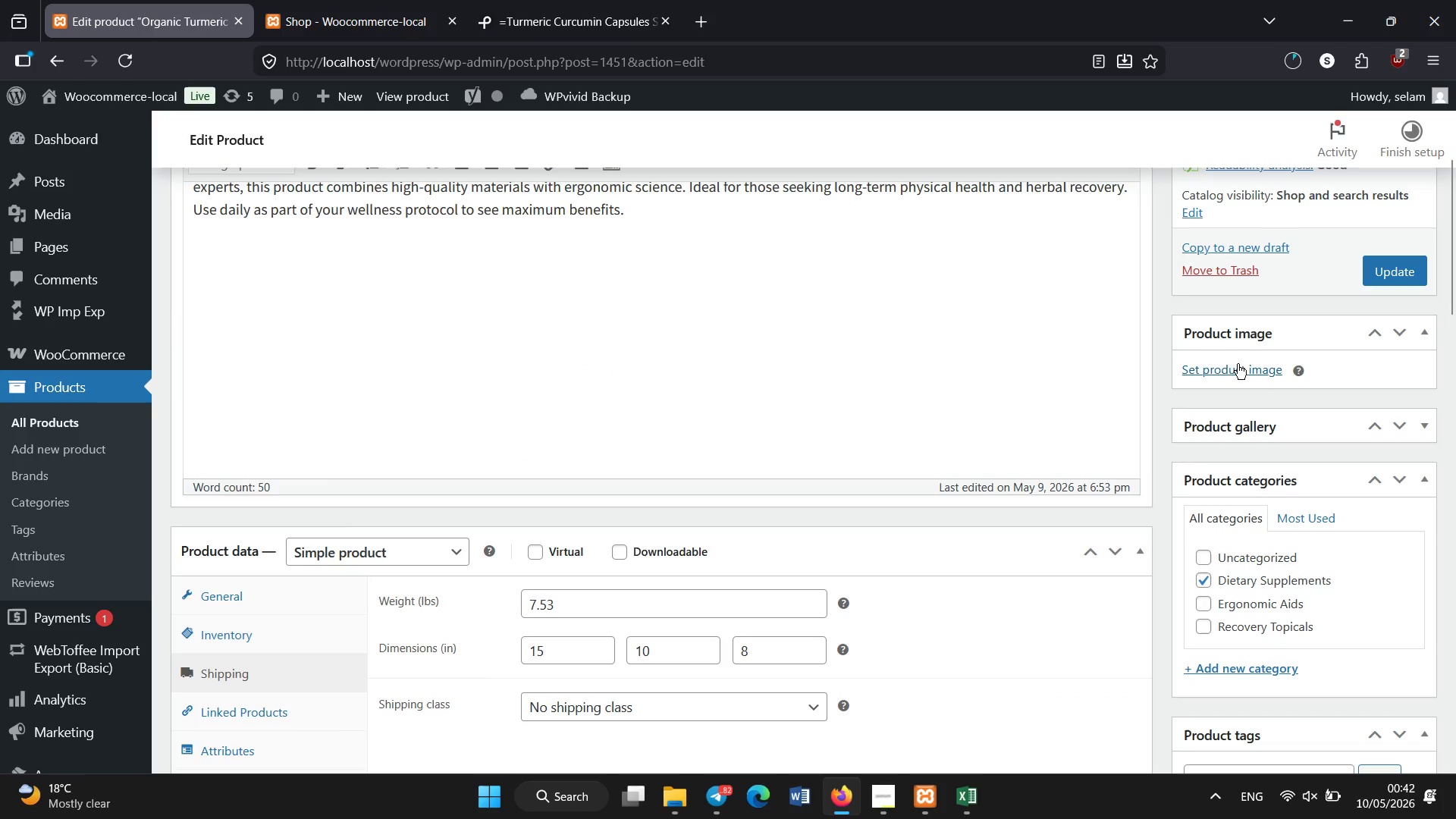 
left_click([1212, 364])
 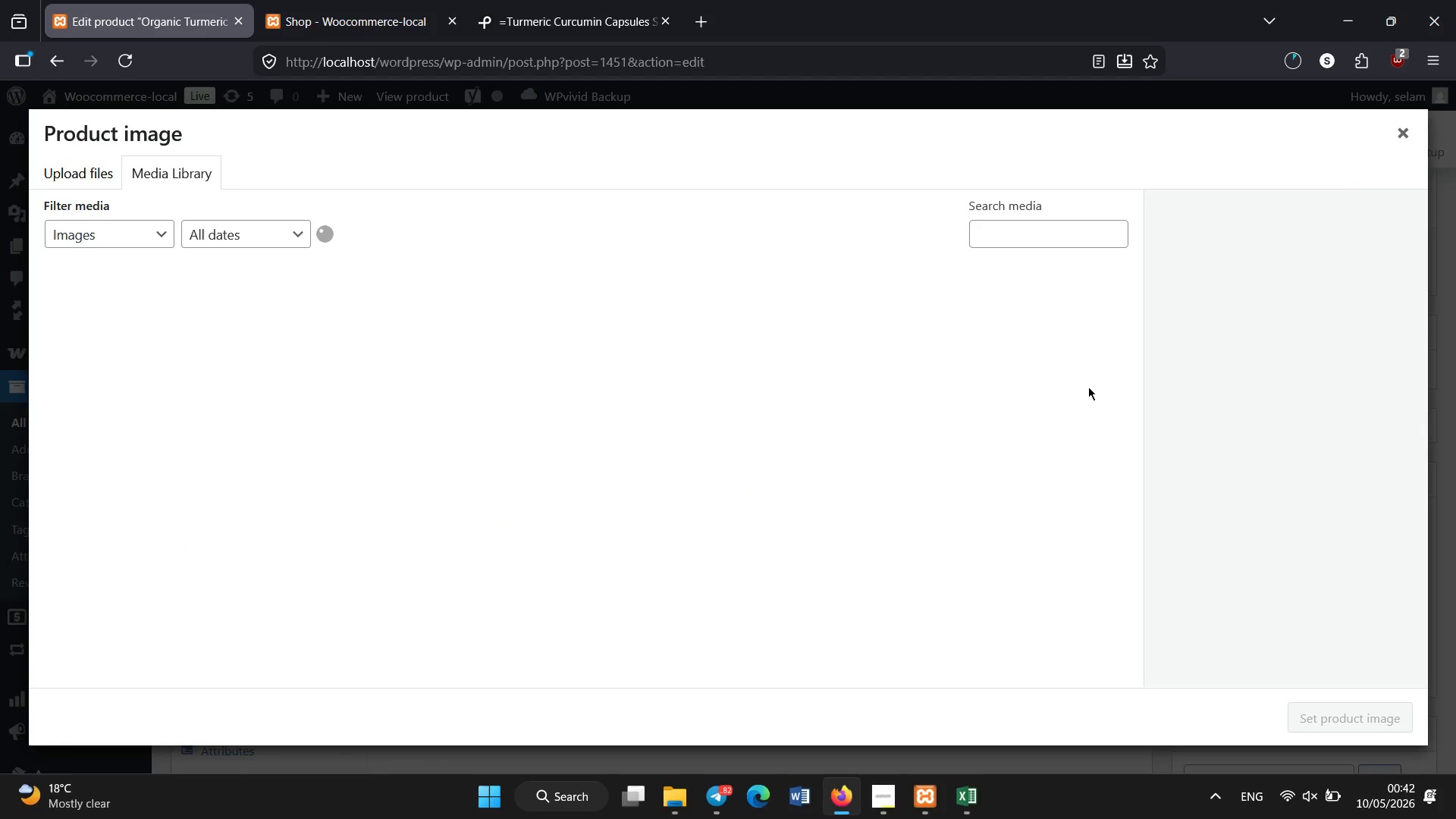 
mouse_move([707, 394])
 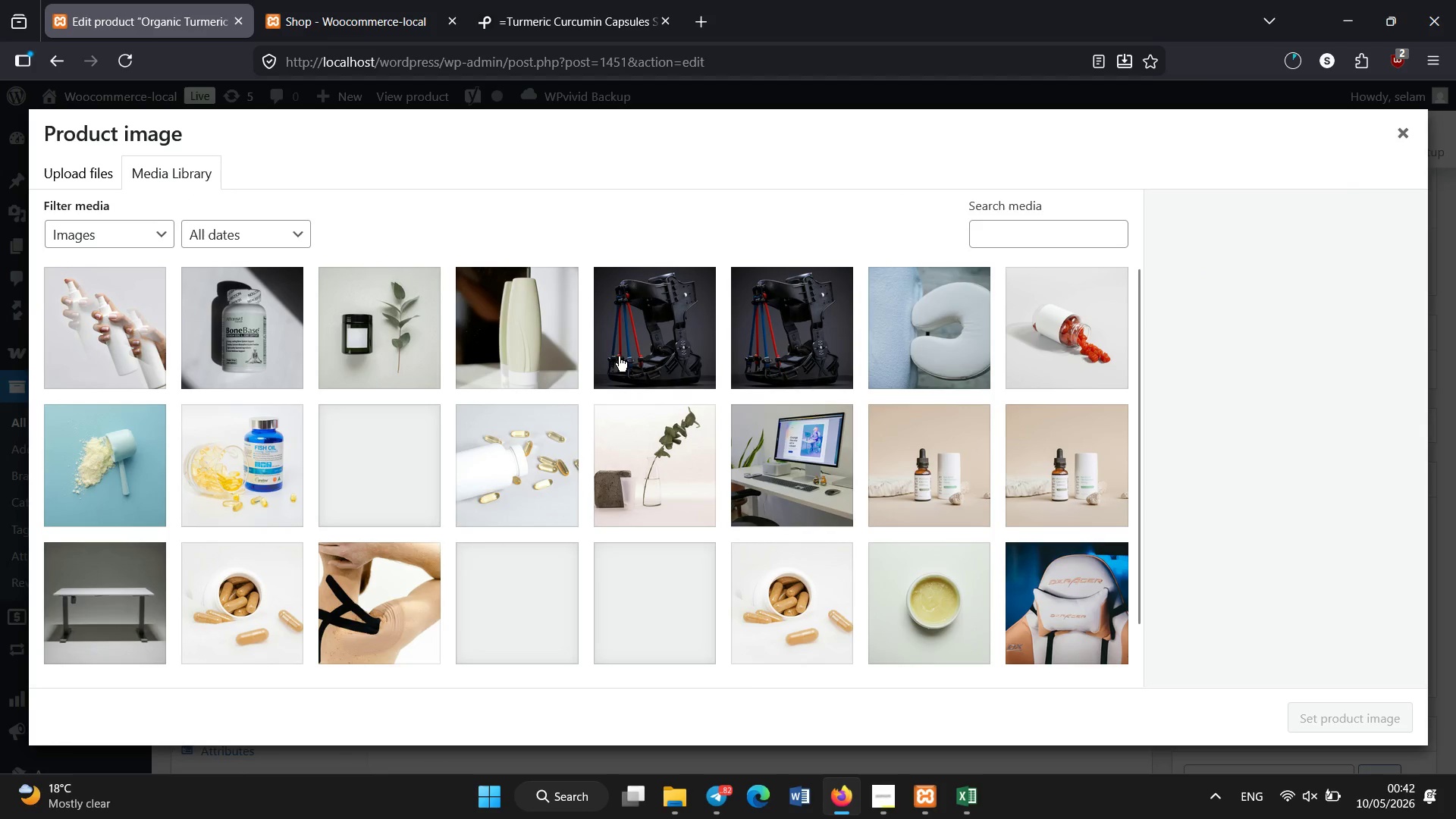 
left_click([798, 585])
 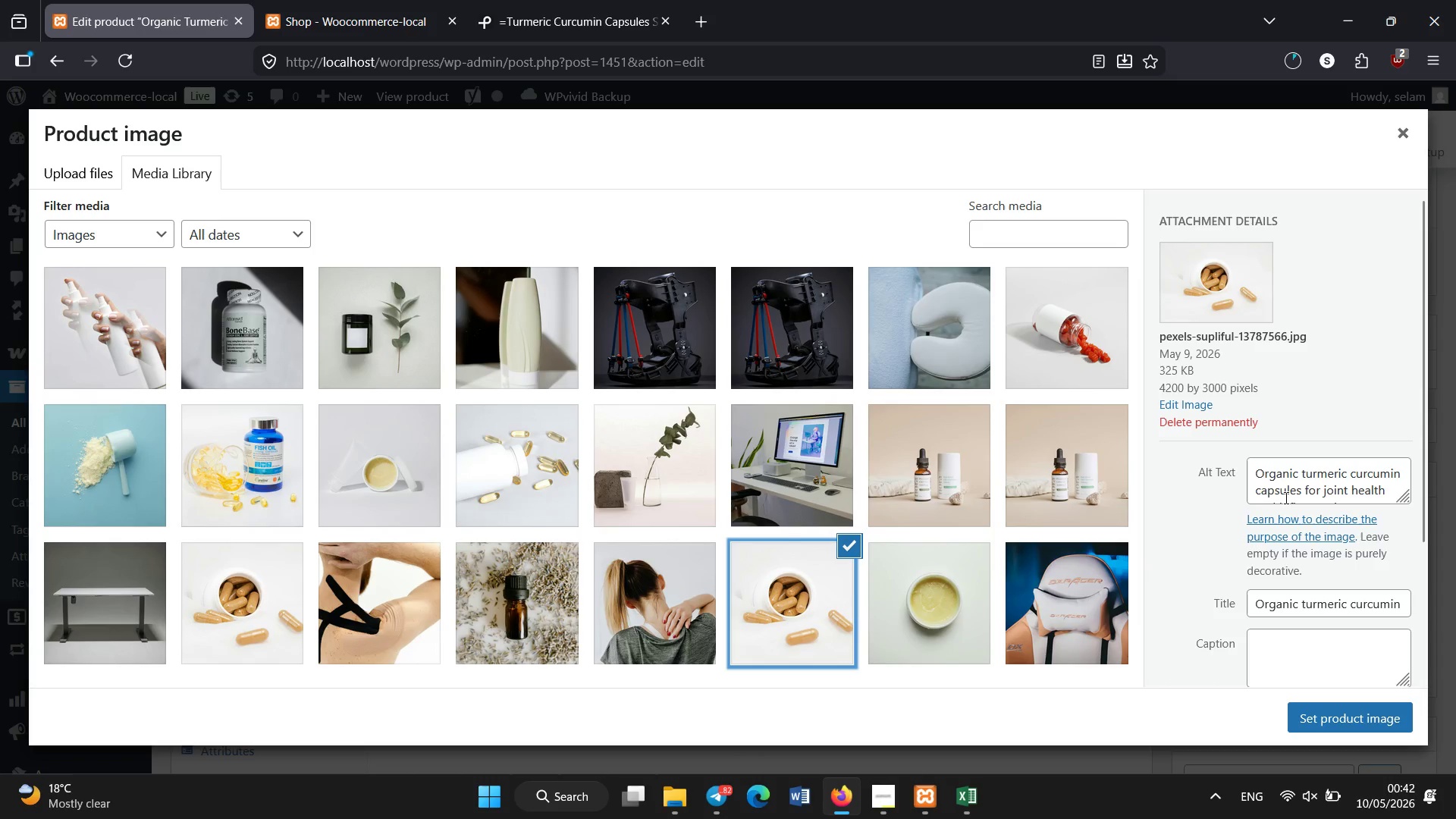 
left_click([1294, 494])
 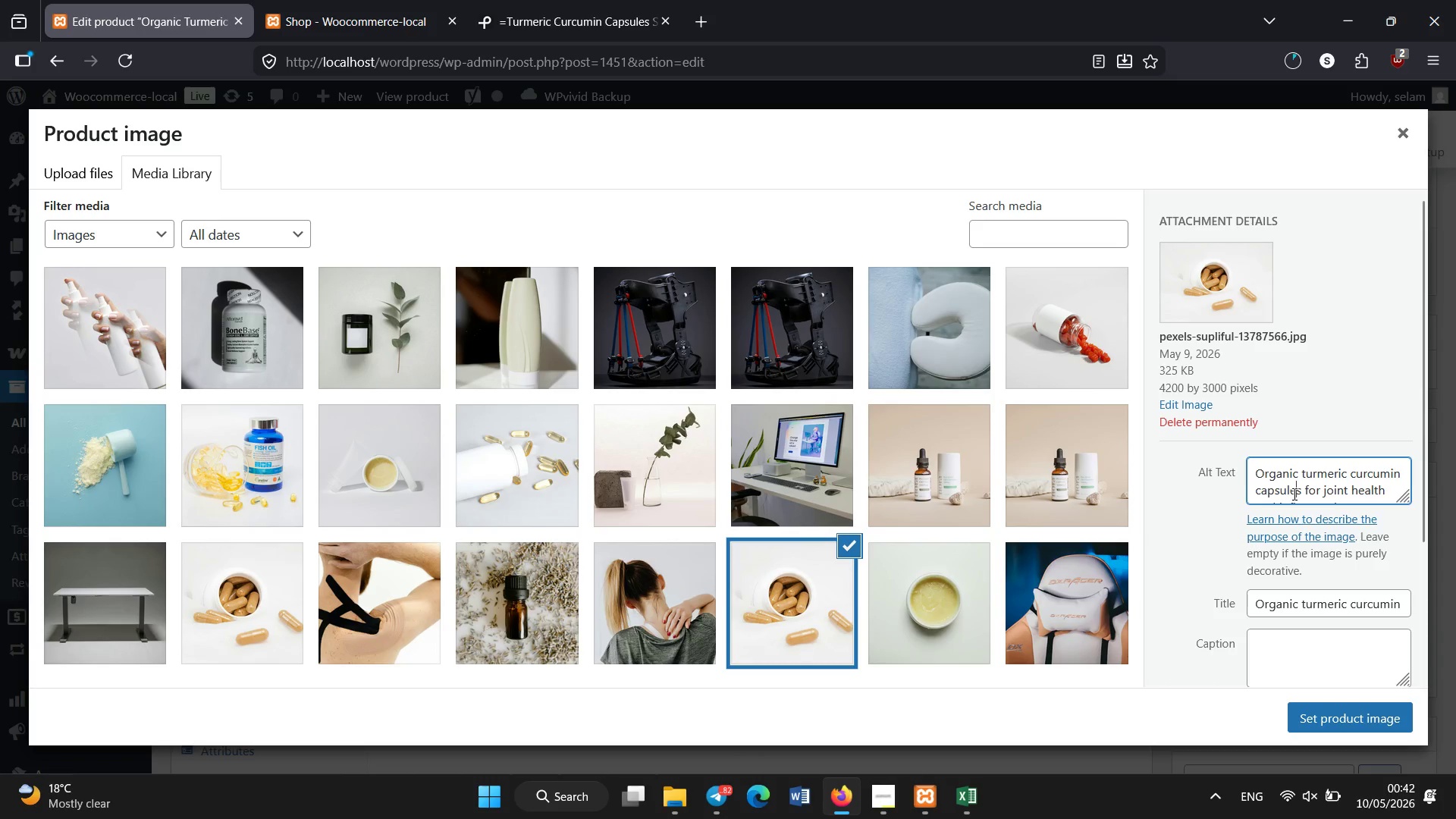 
key(ArrowDown)
 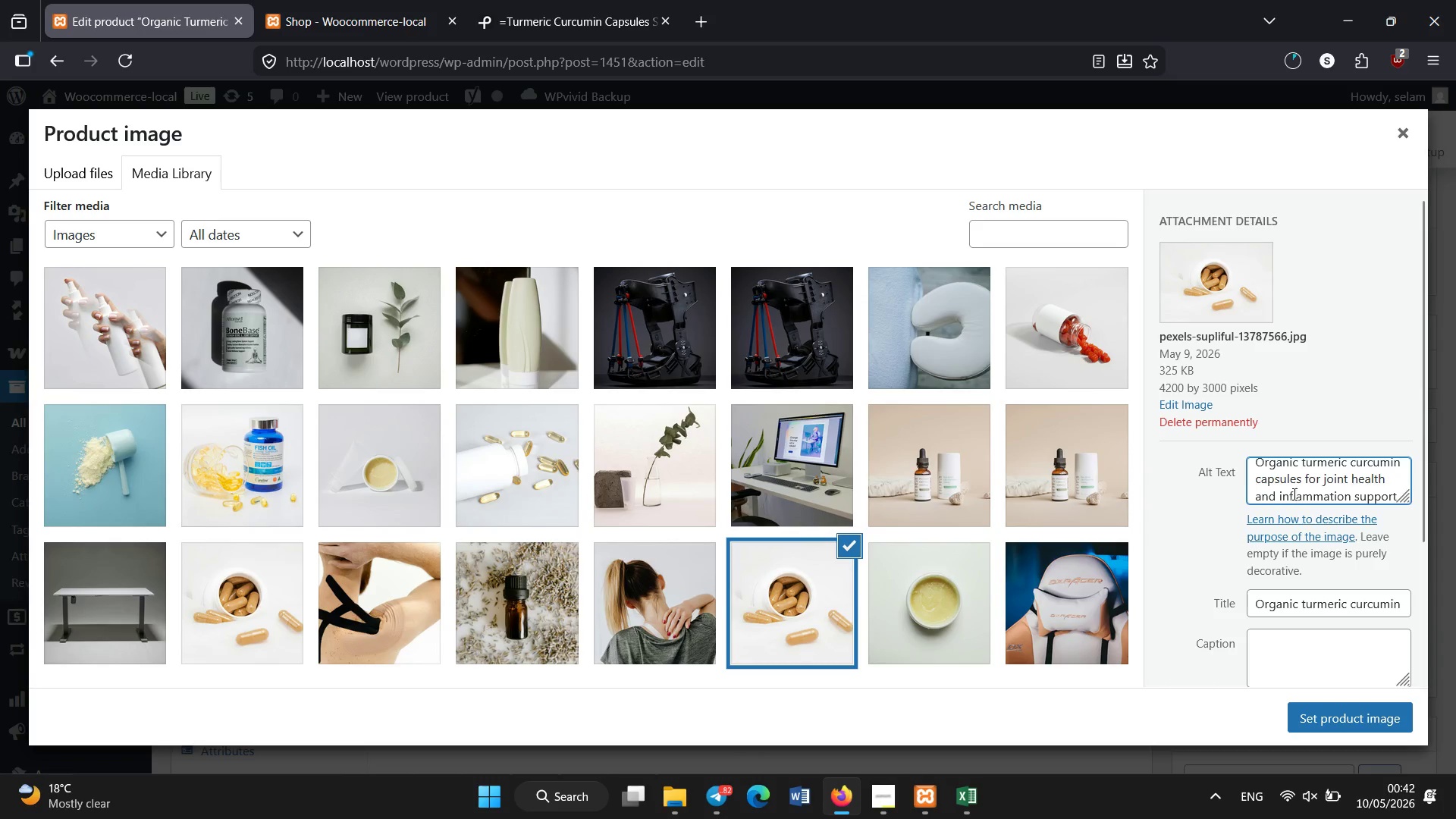 
key(ArrowDown)
 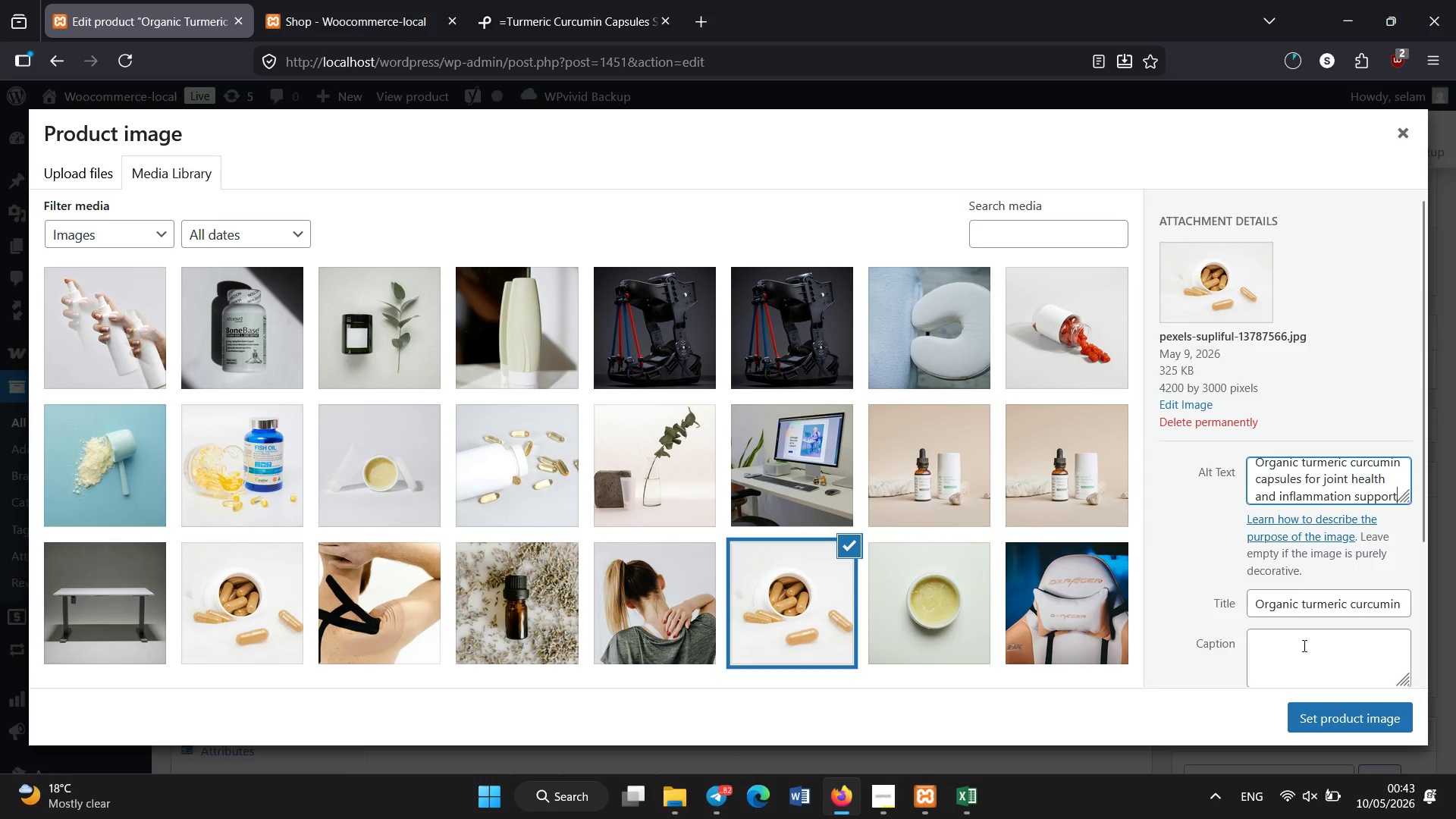 
left_click([1310, 725])
 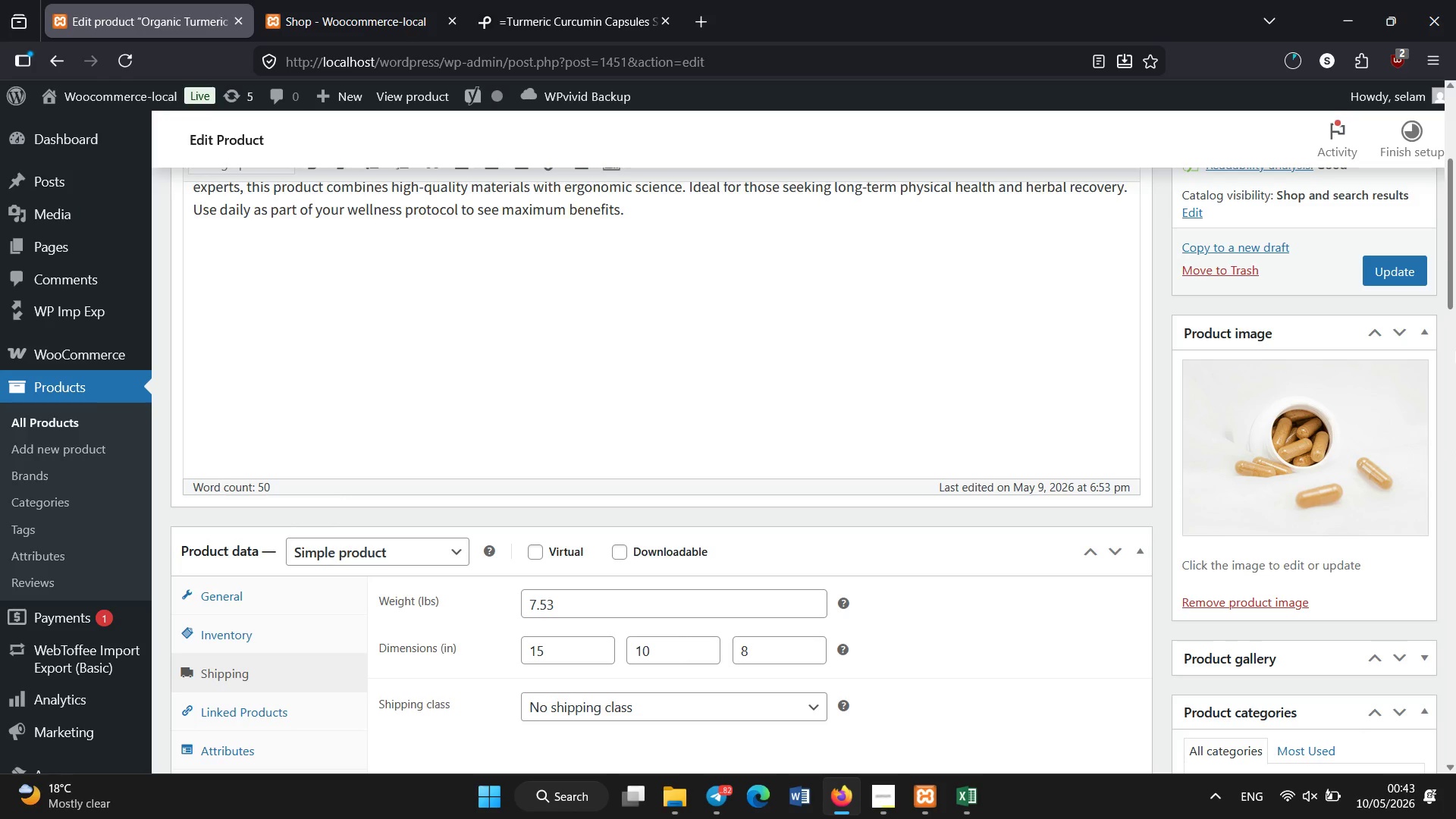 
wait(5.49)
 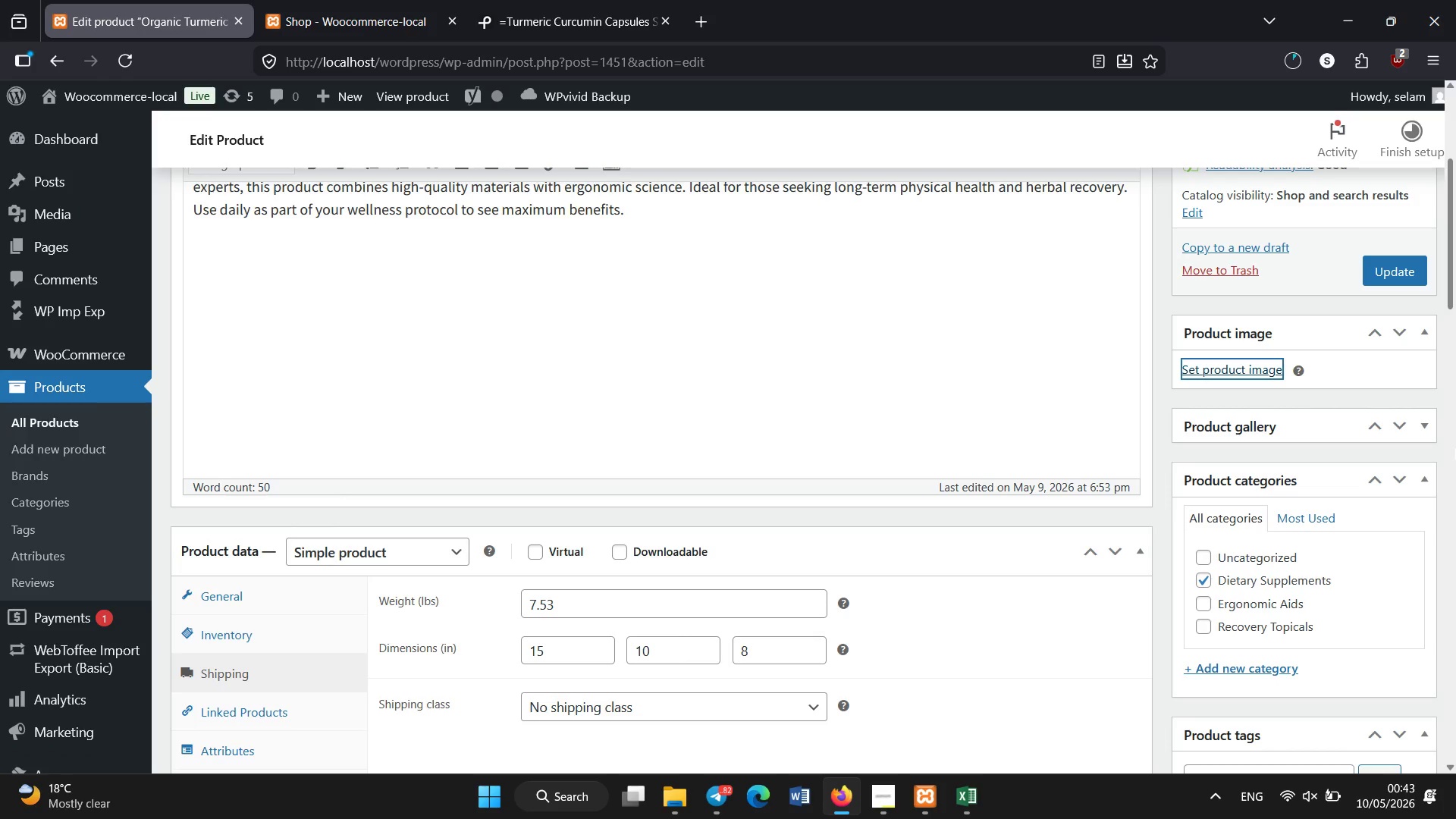 
left_click([1393, 277])
 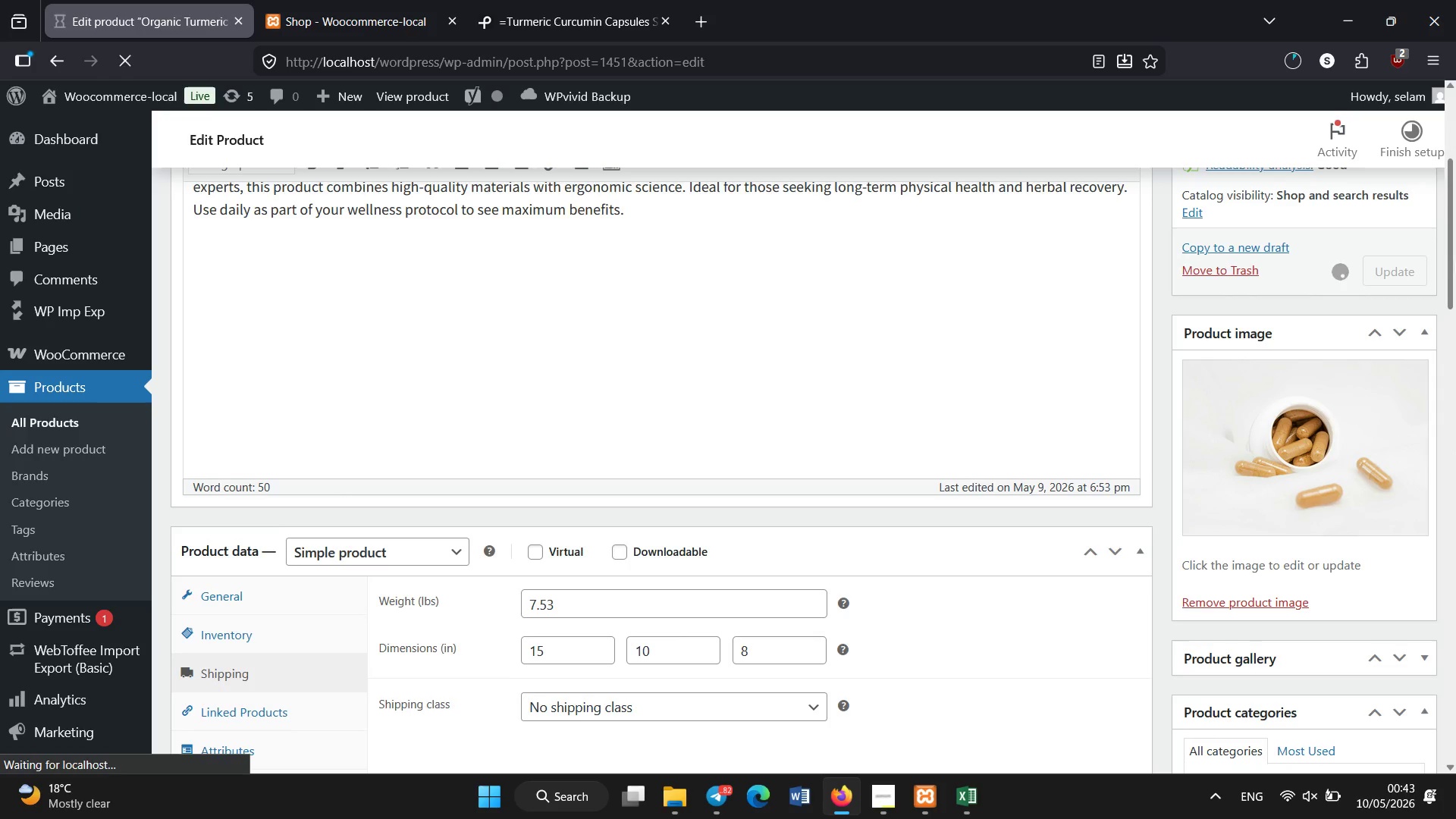 
left_click_drag(start_coordinate=[1455, 261], to_coordinate=[1455, 169])
 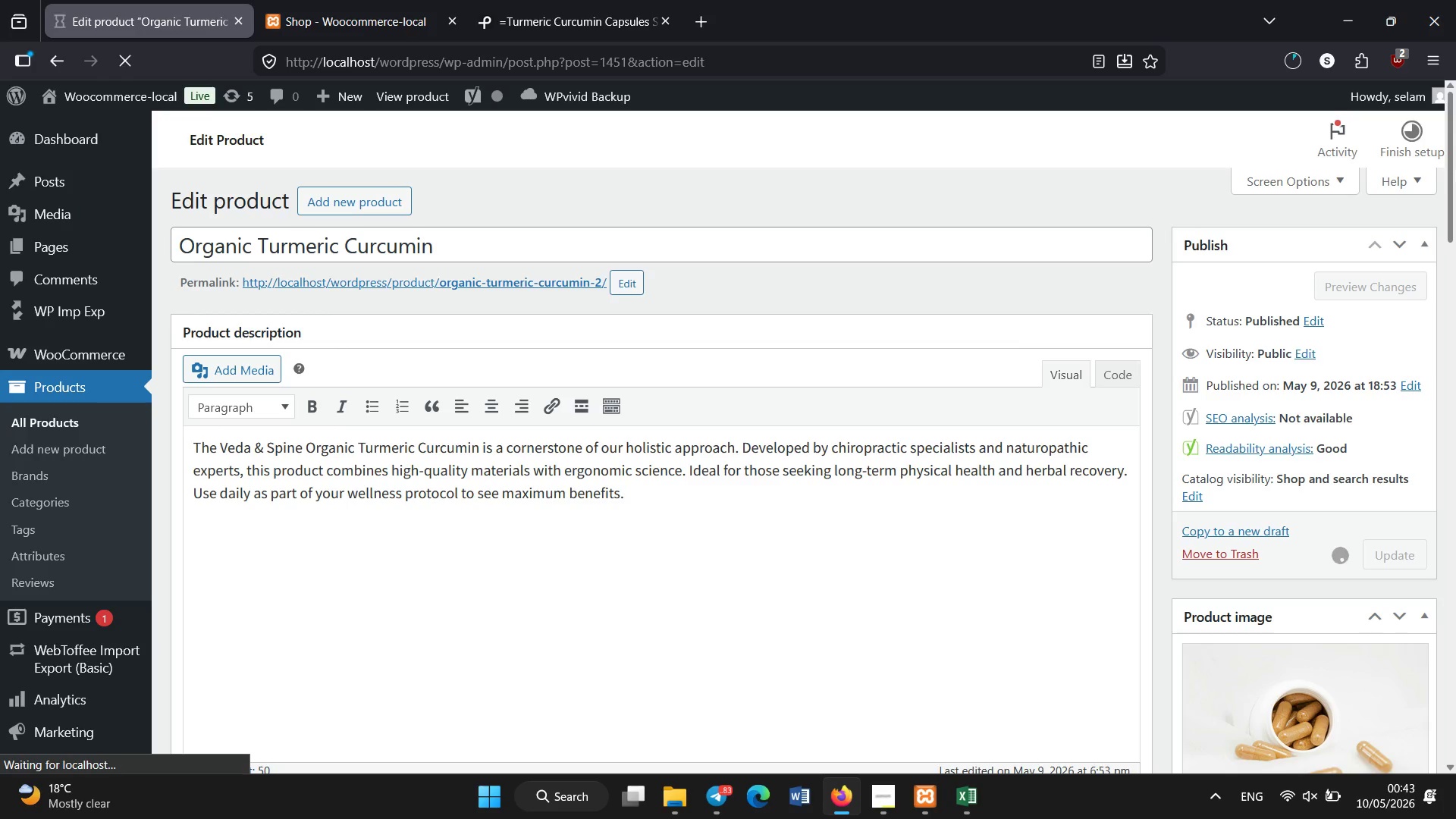 
wait(19.55)
 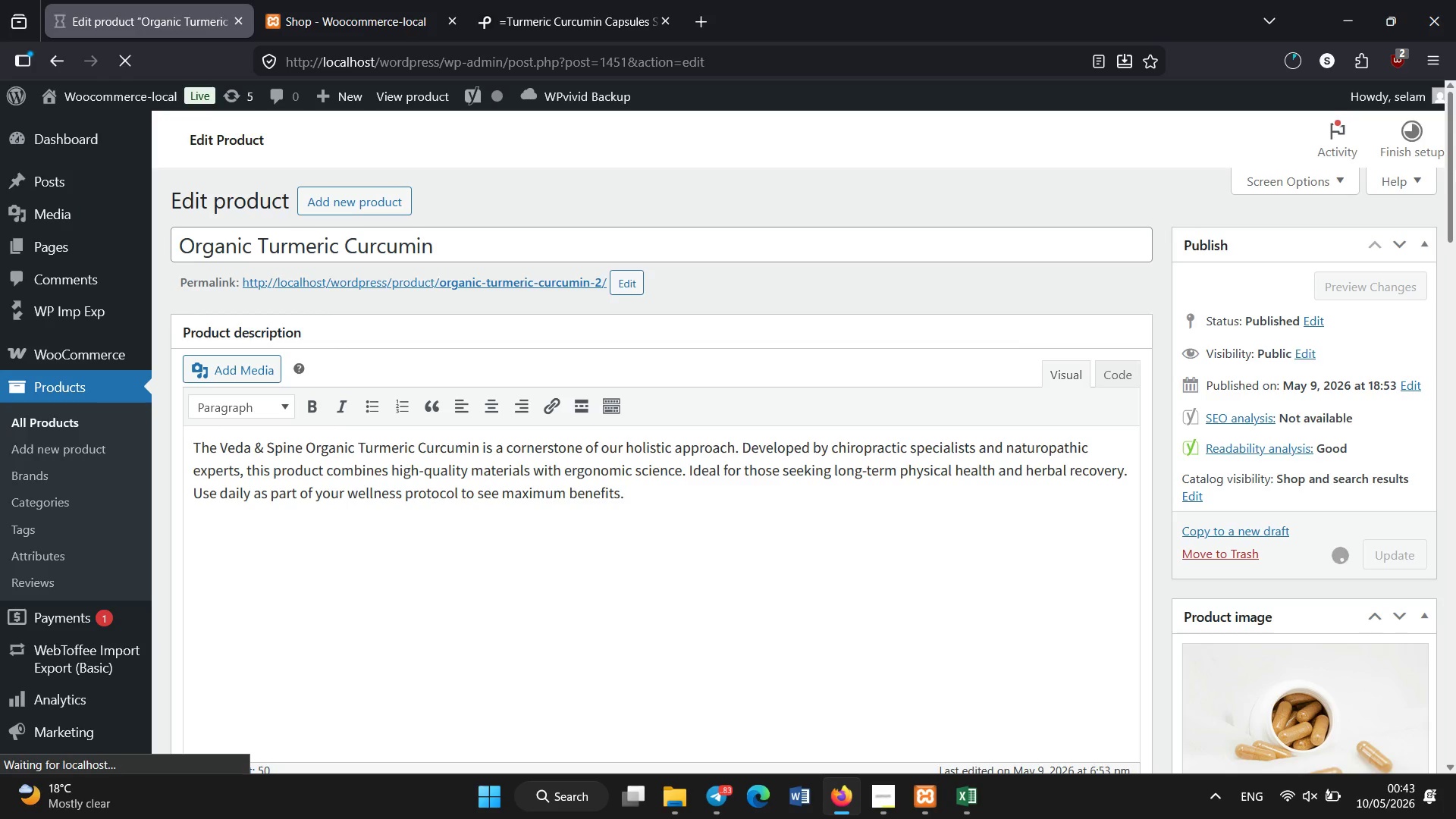 
left_click([51, 423])
 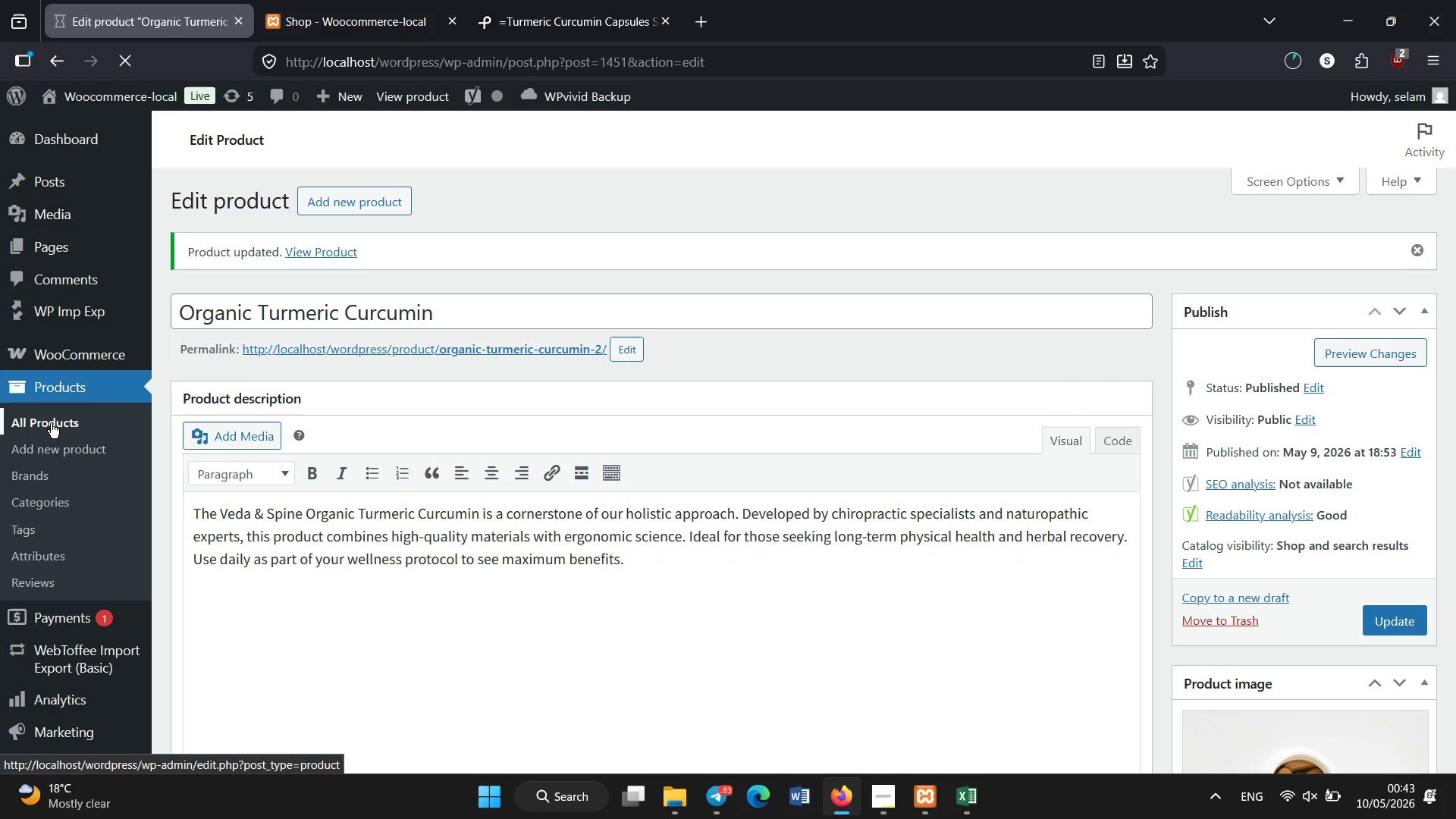 
wait(8.72)
 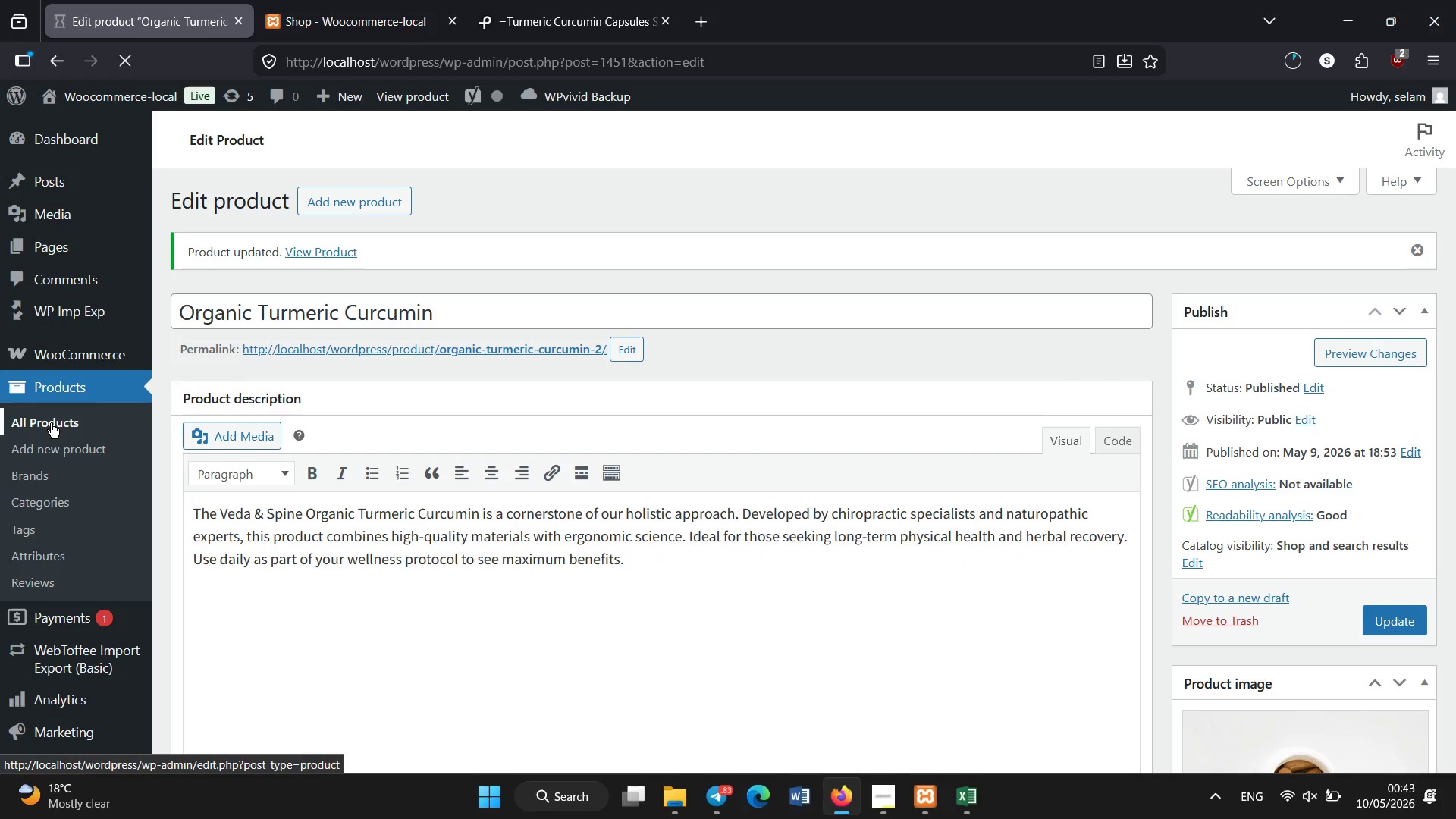 
left_click_drag(start_coordinate=[1451, 139], to_coordinate=[1455, 399])
 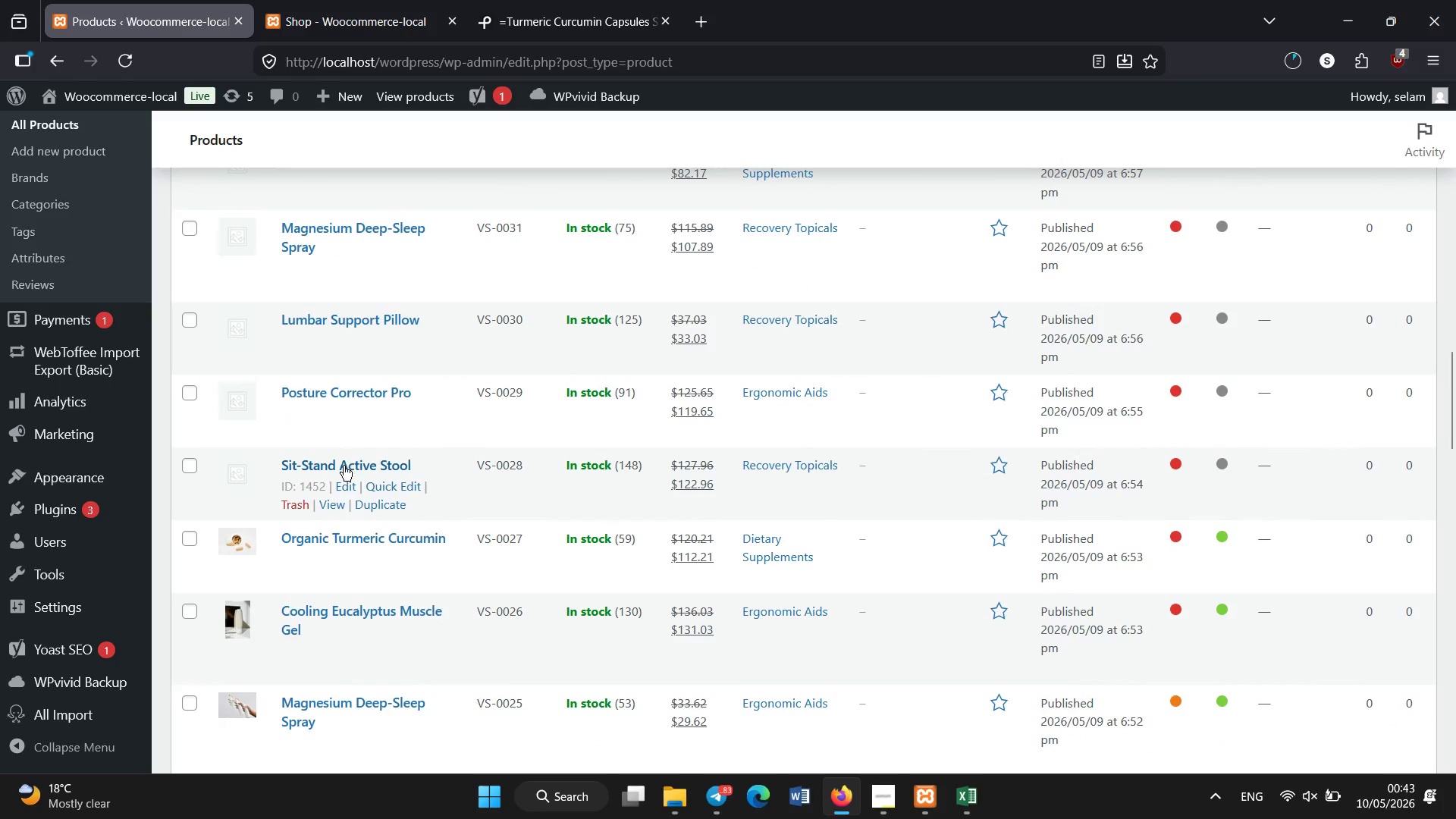 
left_click([342, 468])
 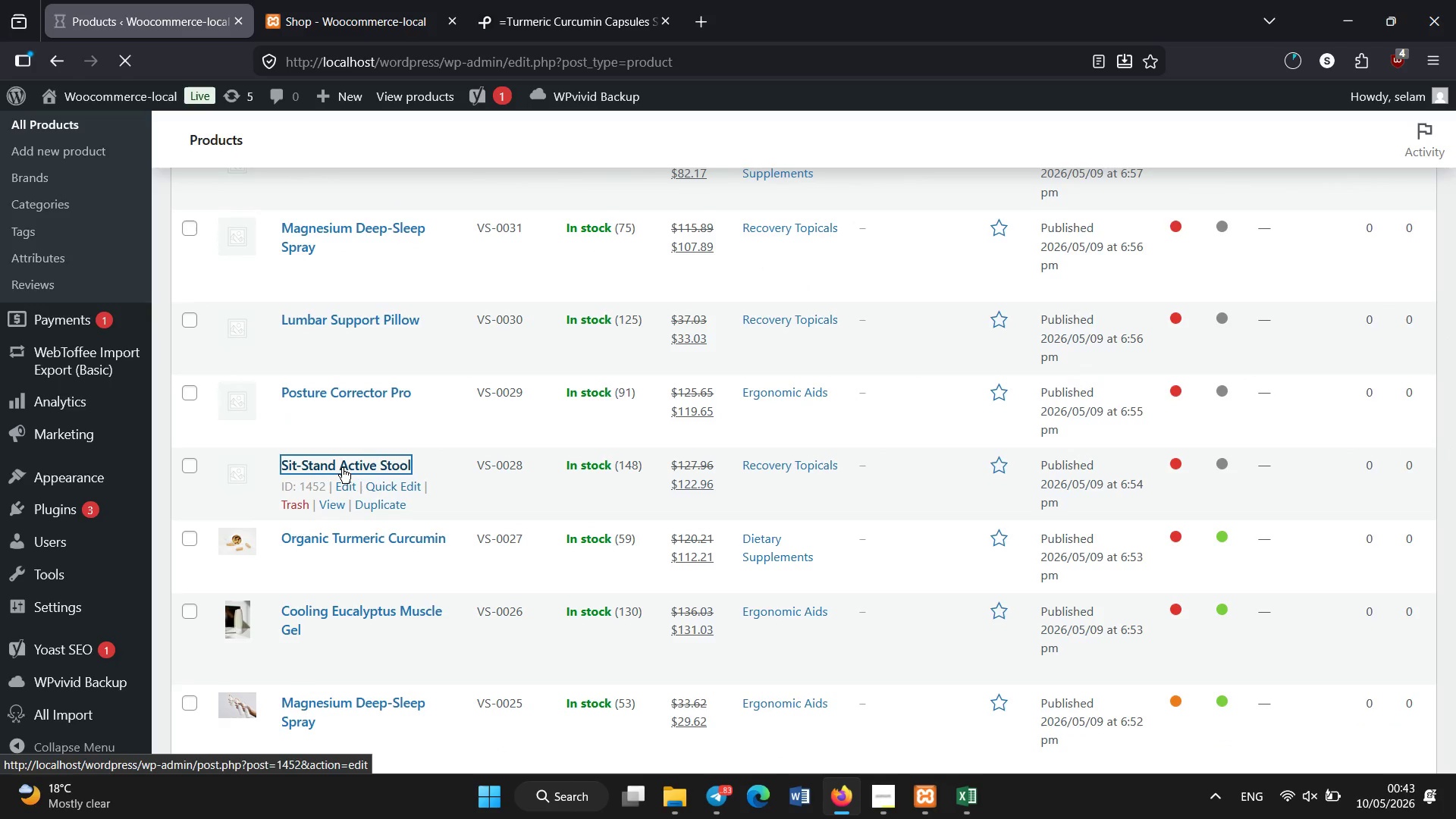 
wait(9.28)
 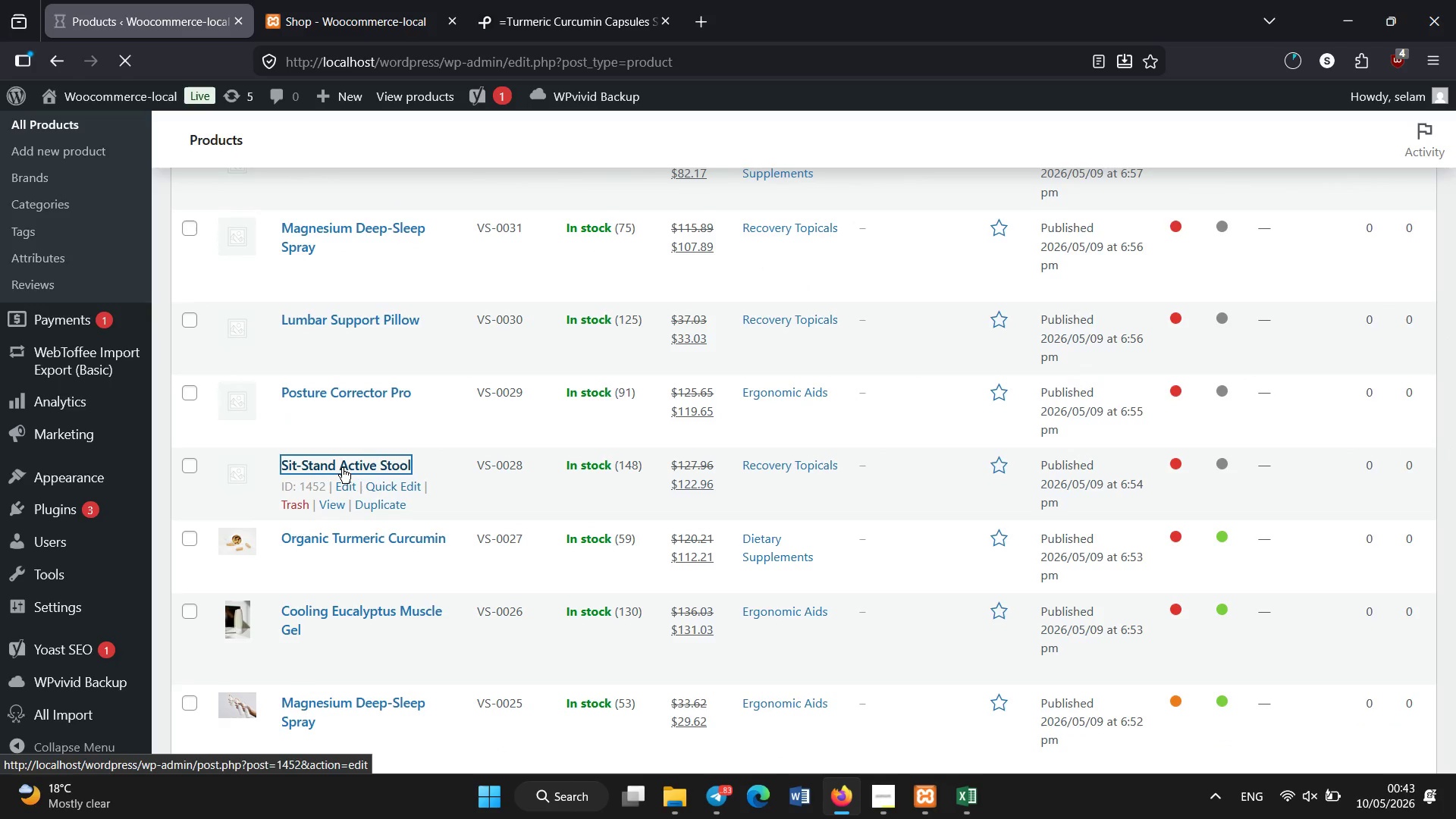 
left_click([354, 465])
 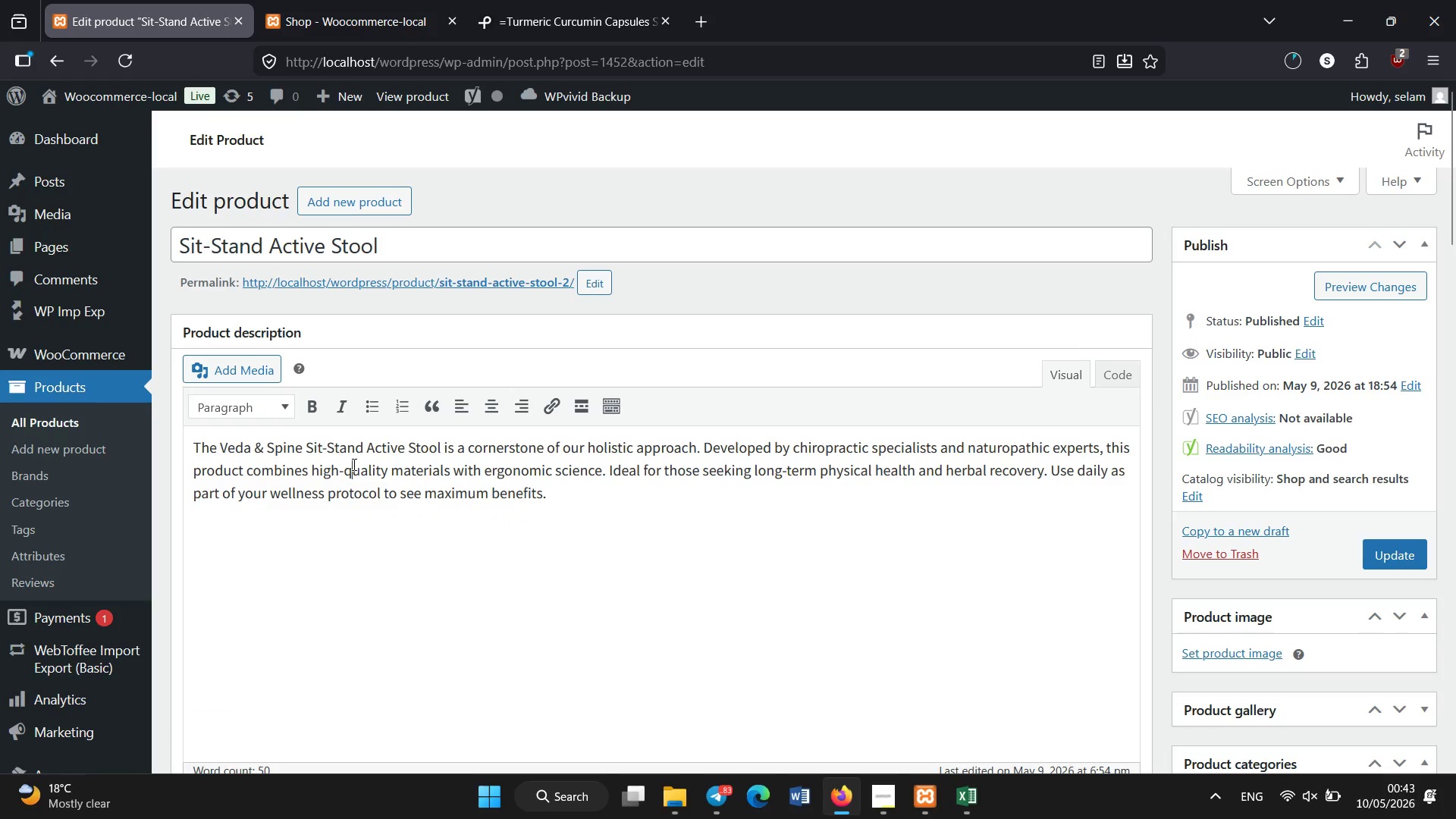 
scroll: coordinate [357, 463], scroll_direction: down, amount: 3.0
 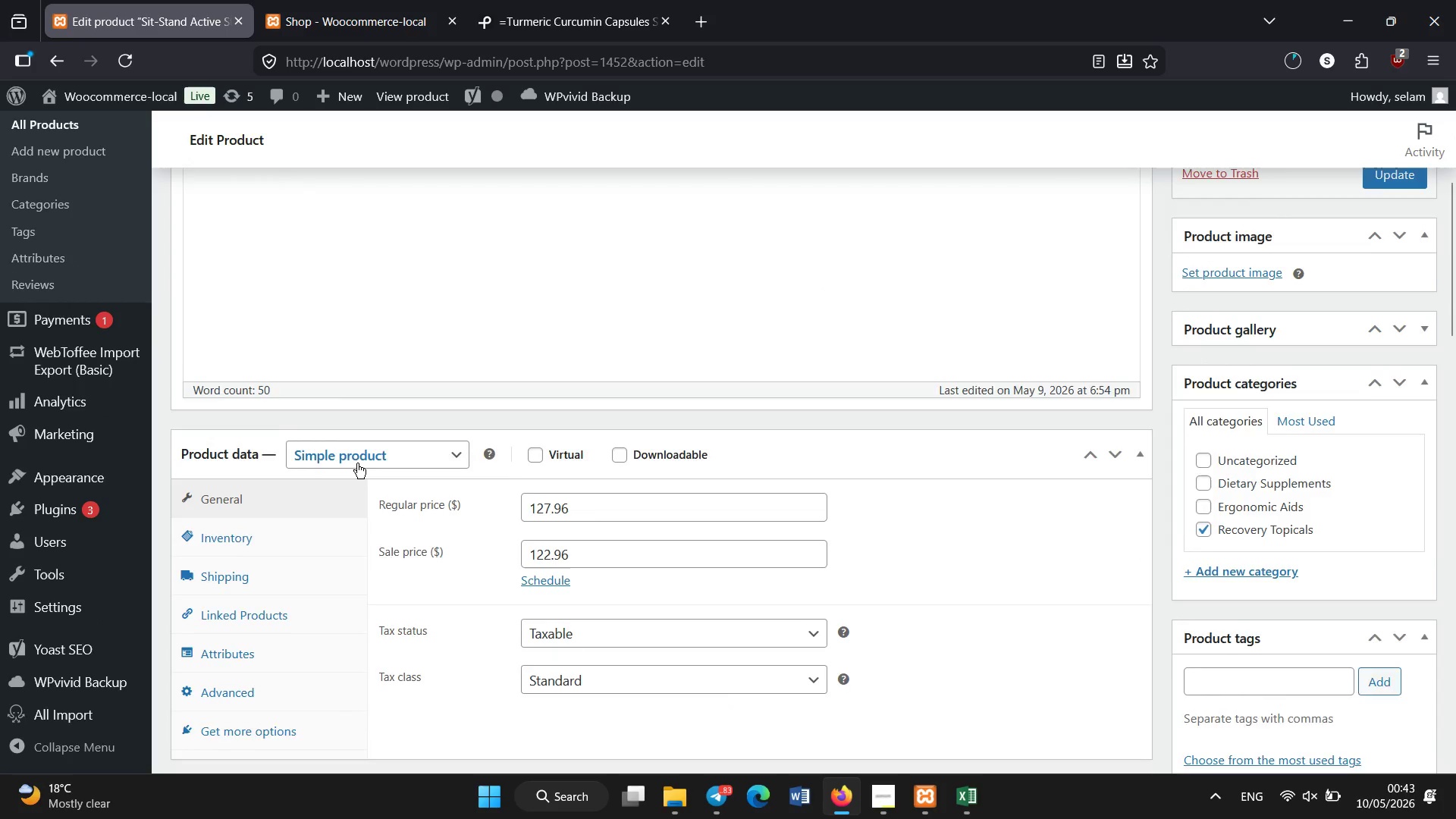 
scroll: coordinate [357, 463], scroll_direction: none, amount: 0.0
 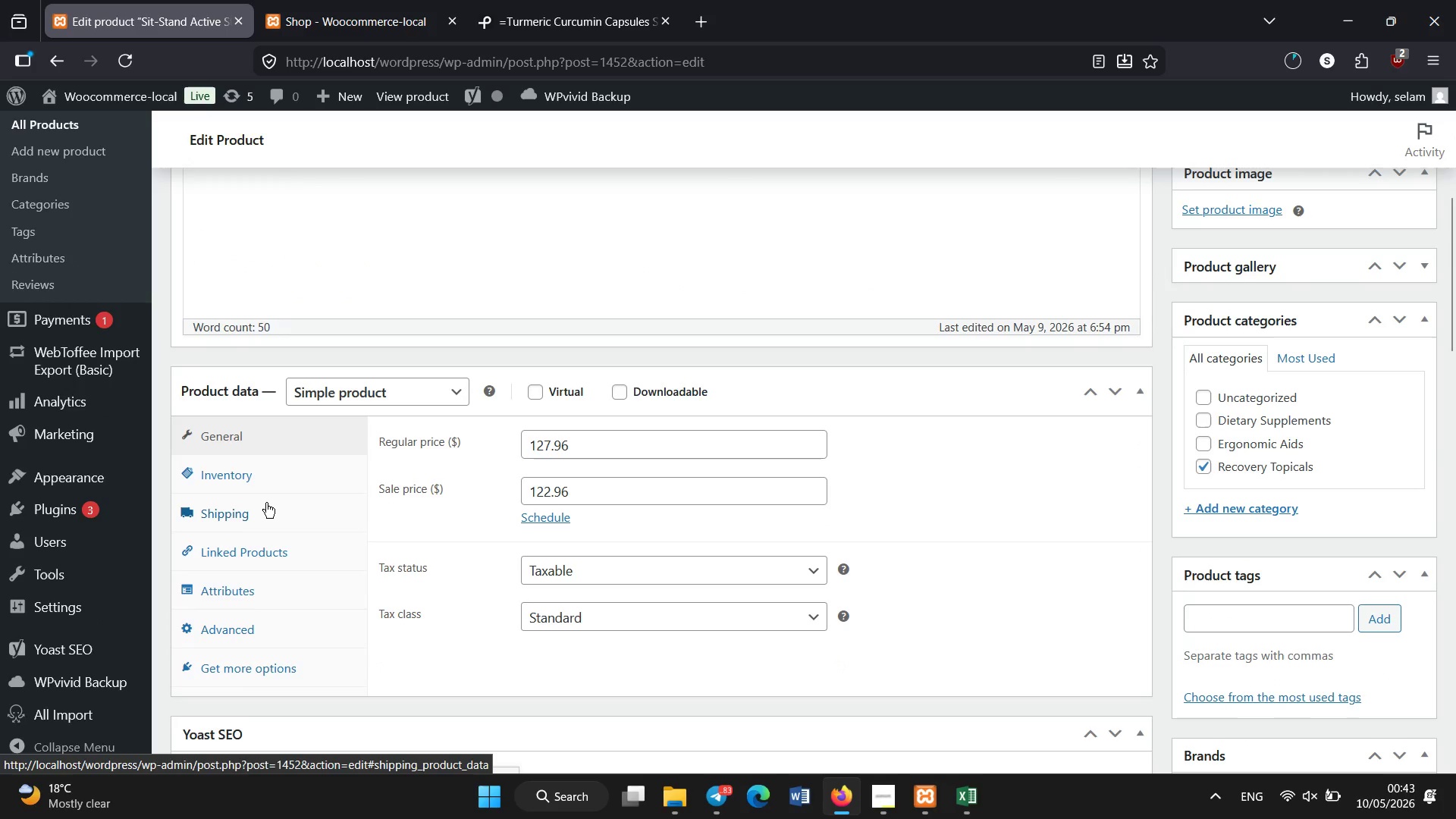 
left_click([266, 503])
 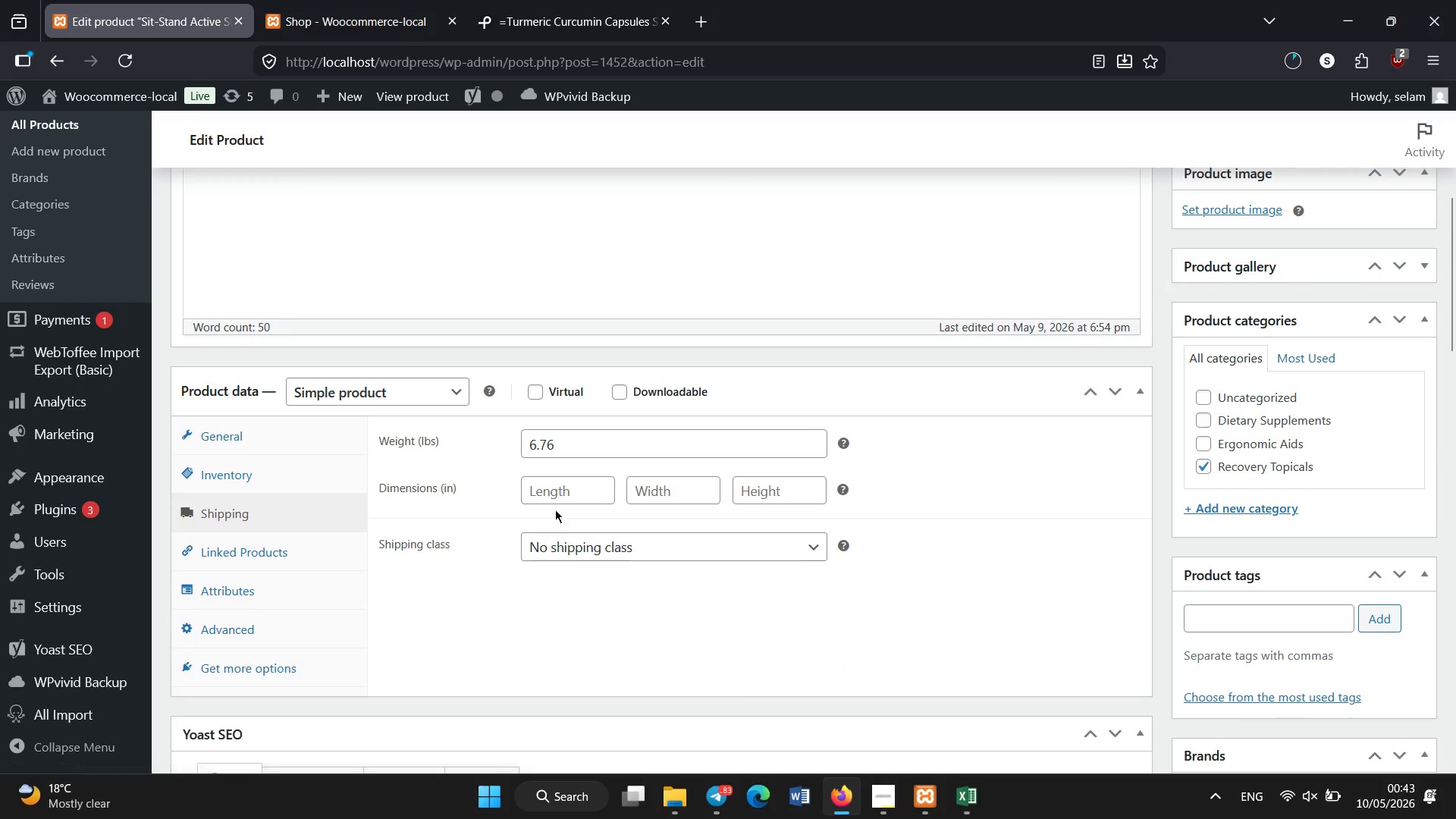 
left_click([555, 498])
 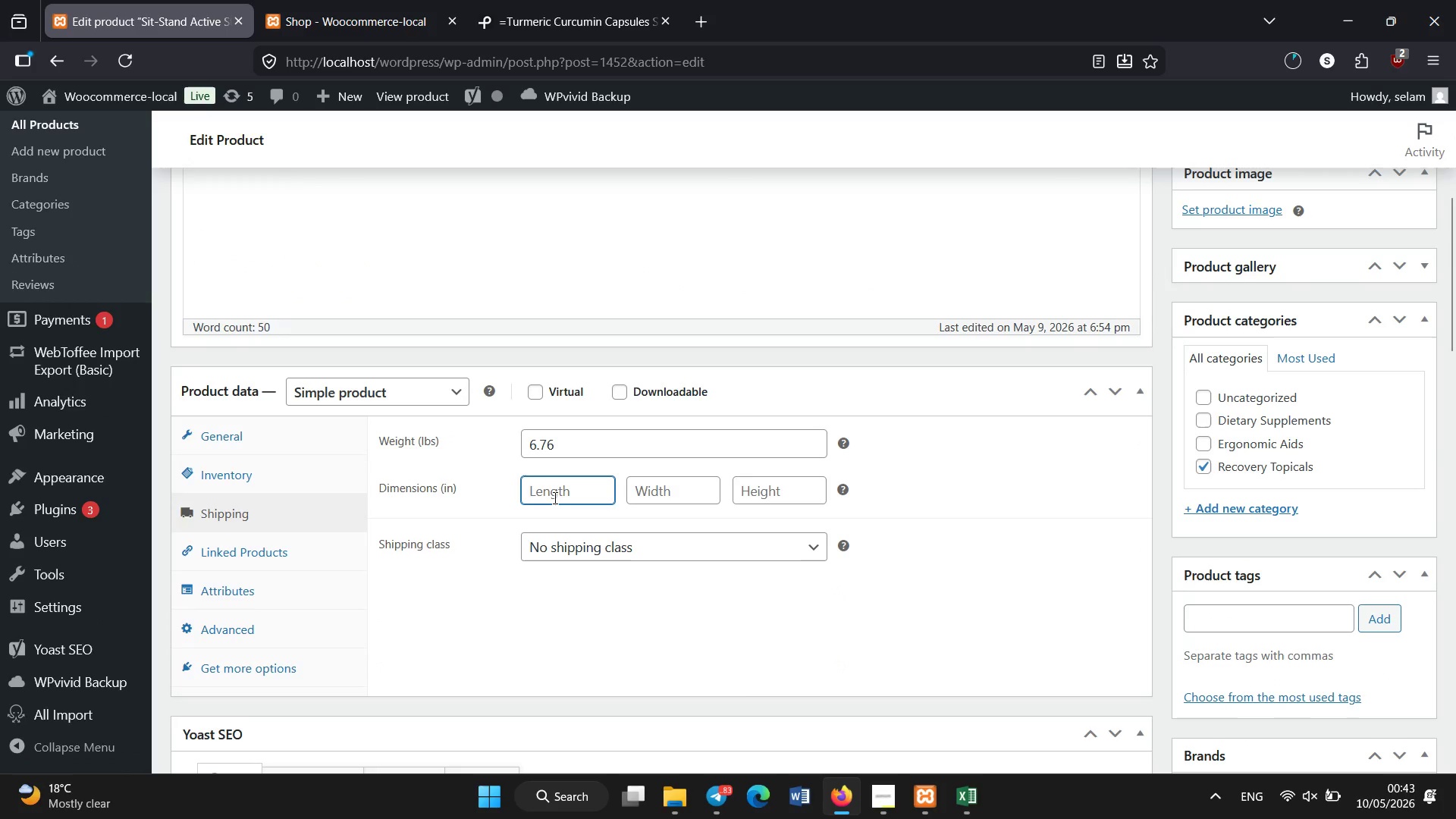 
key(Numpad2)
 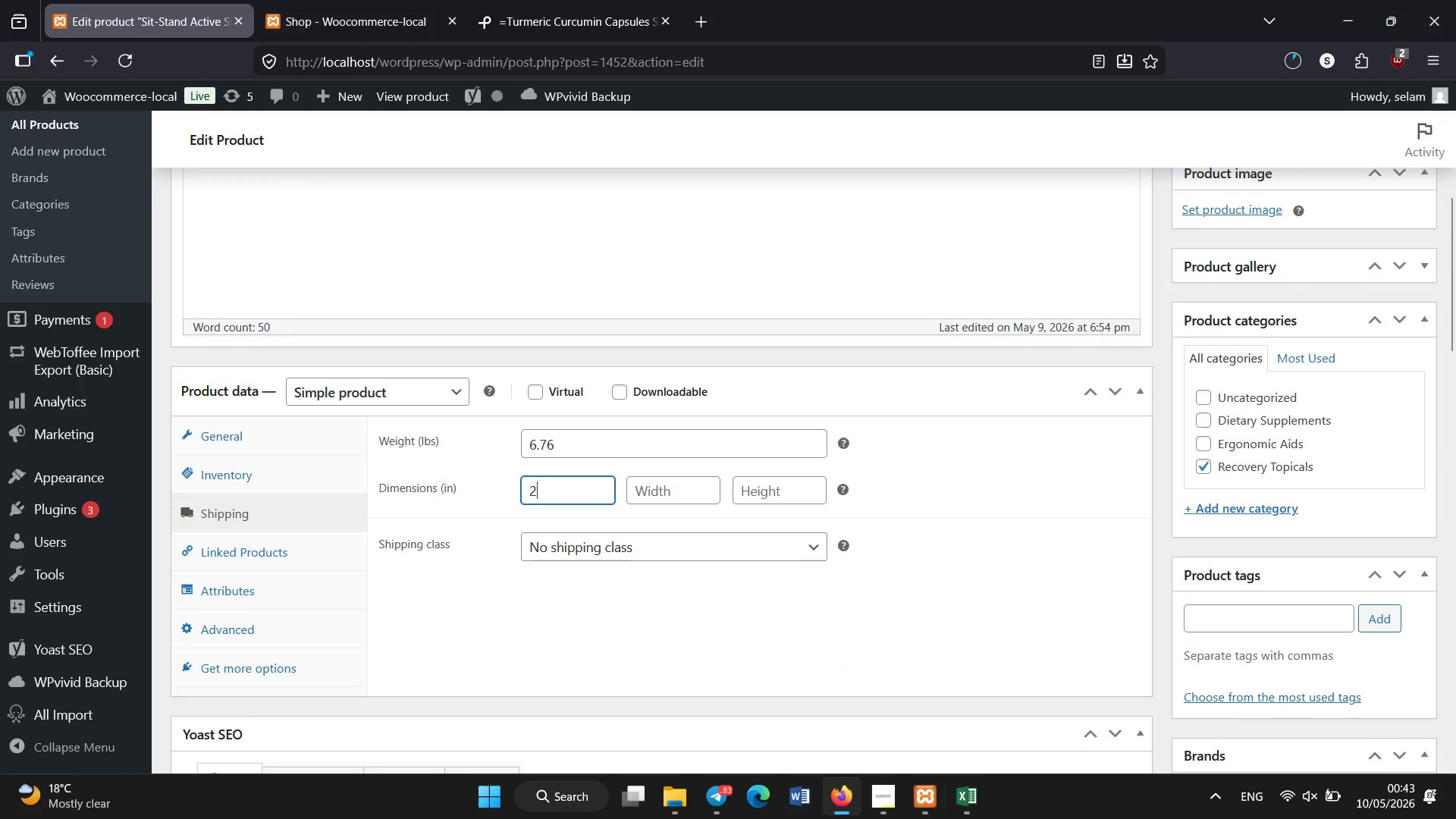 
key(Numpad5)
 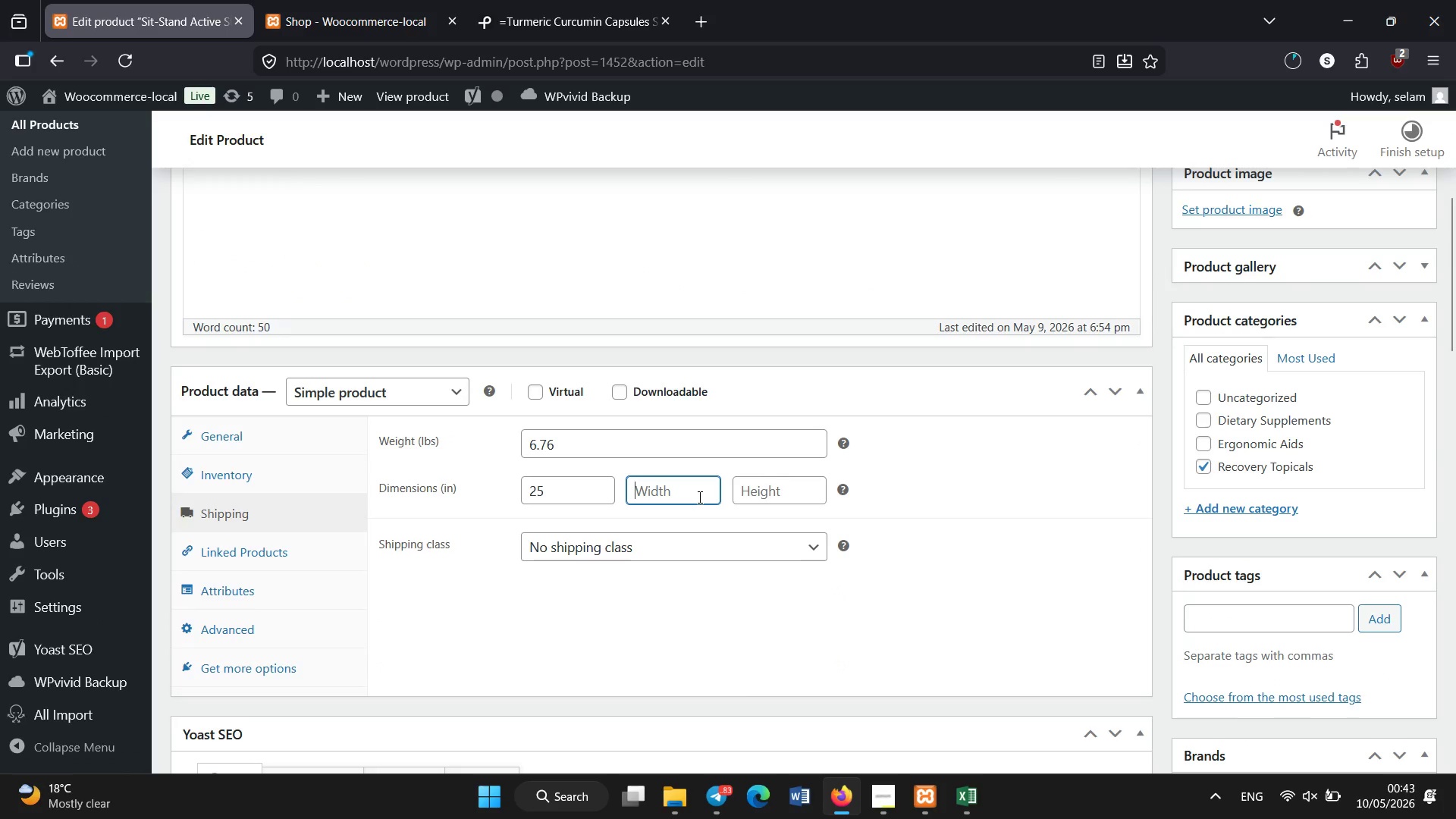 
key(Numpad2)
 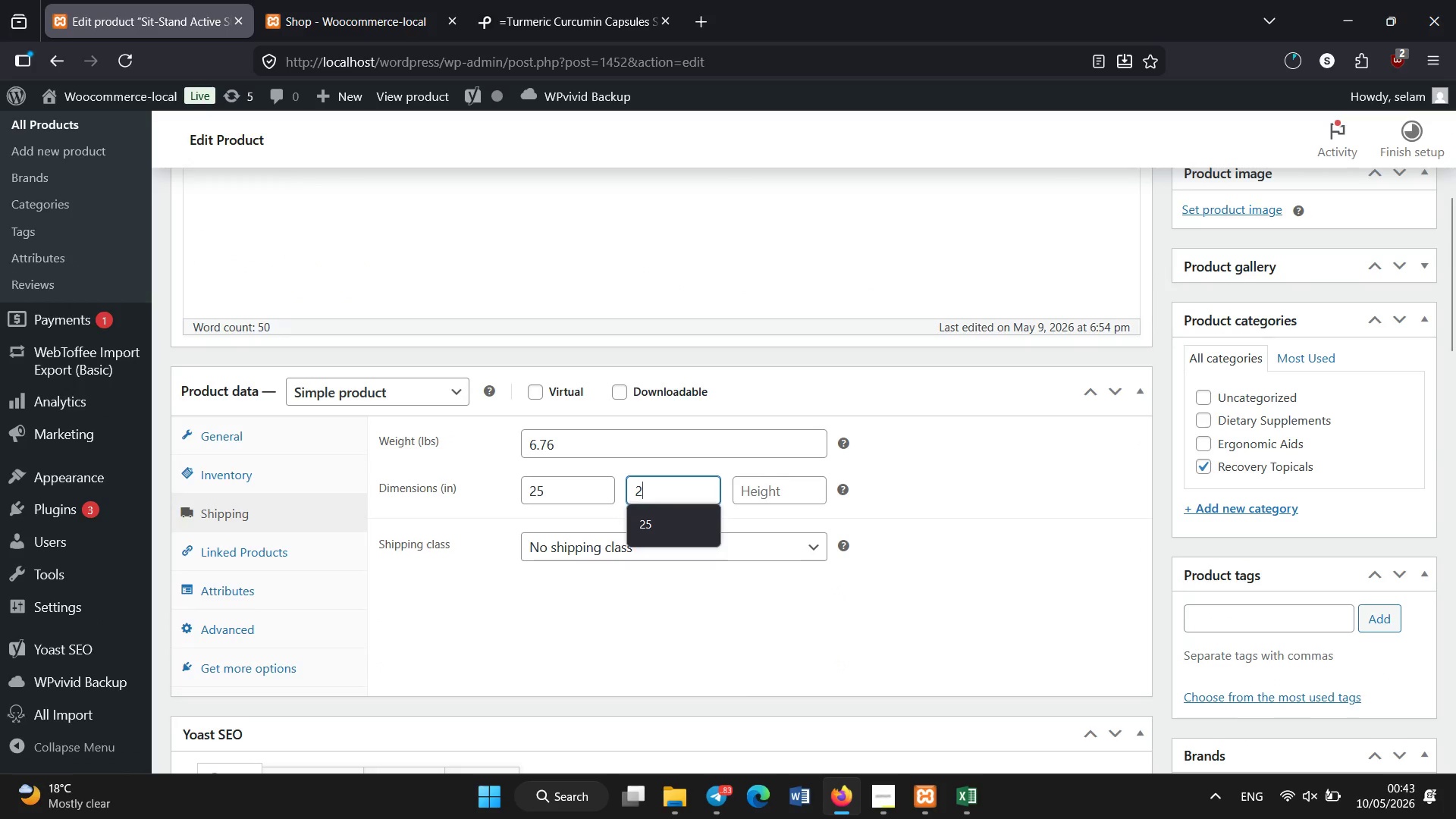 
key(Numpad0)
 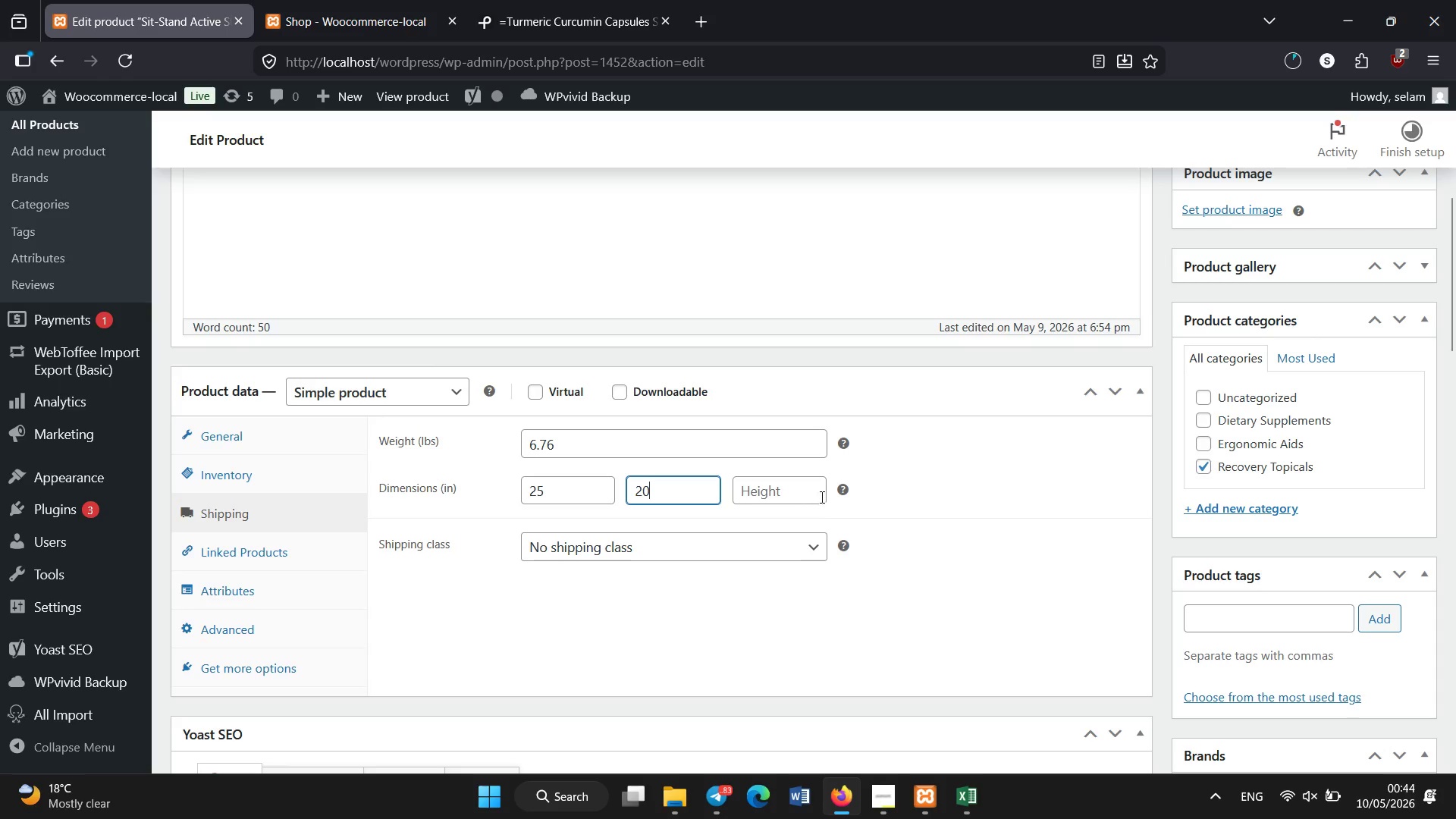 
left_click([811, 494])
 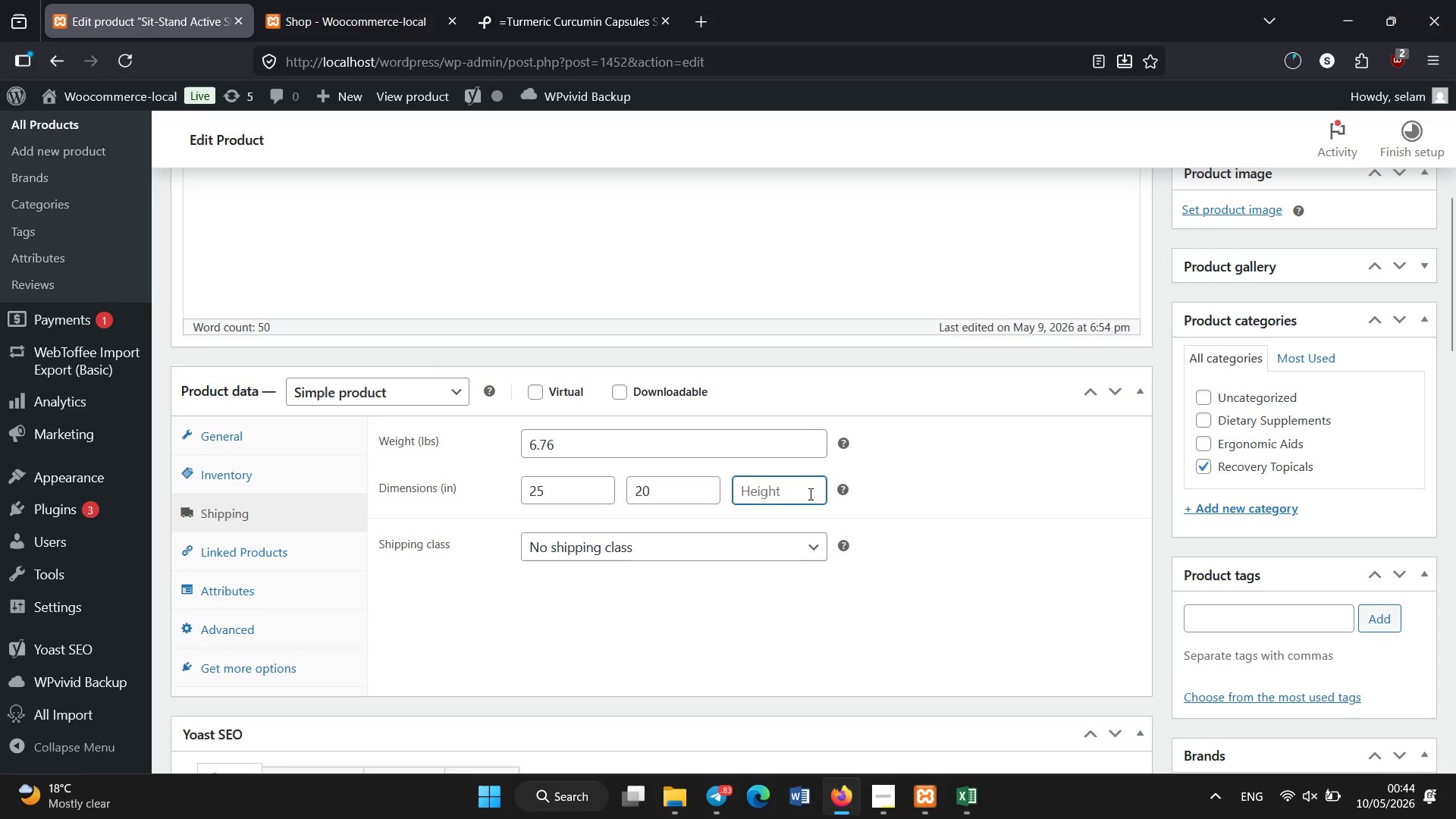 
key(Numpad5)
 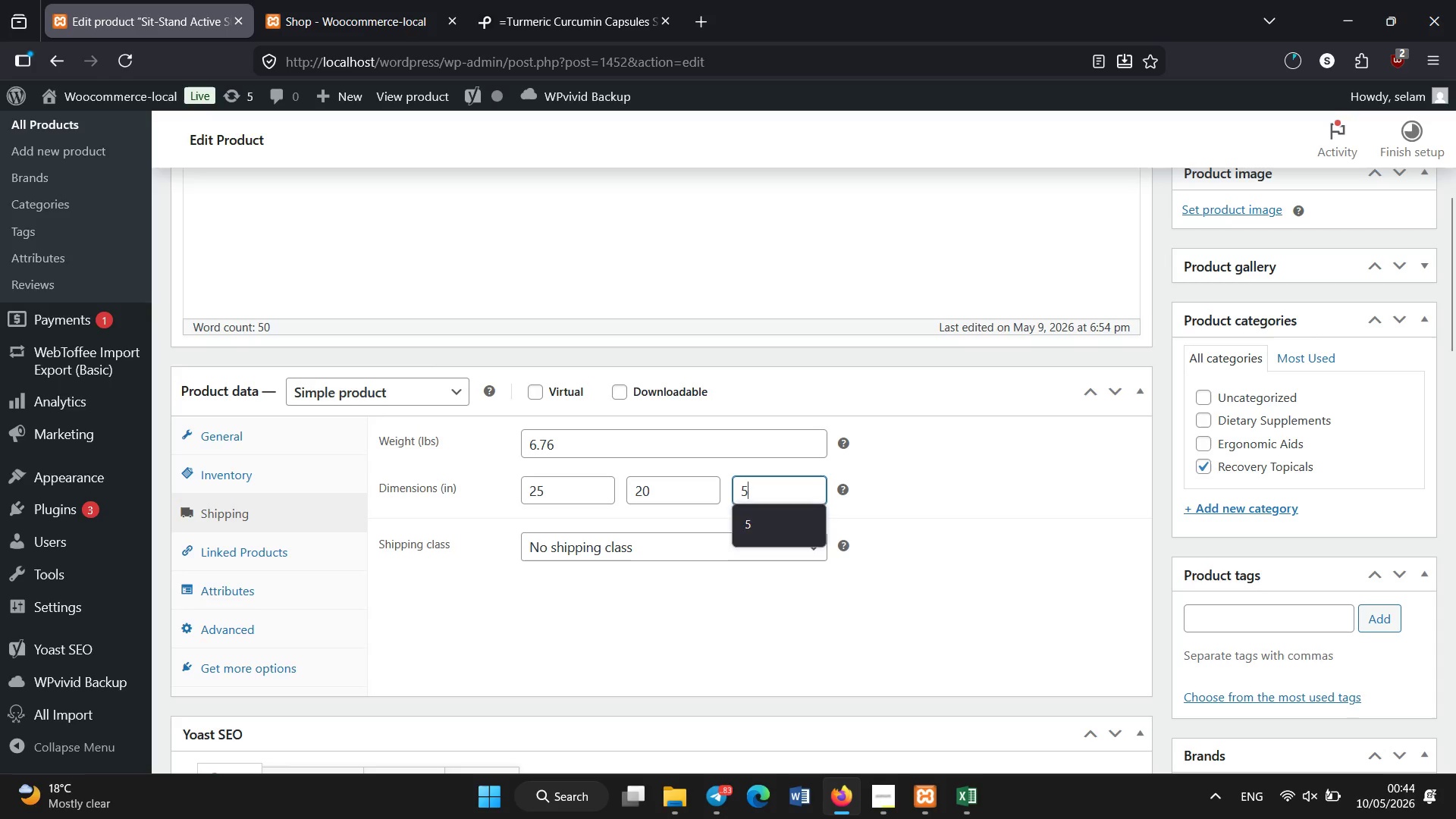 
key(Numpad0)
 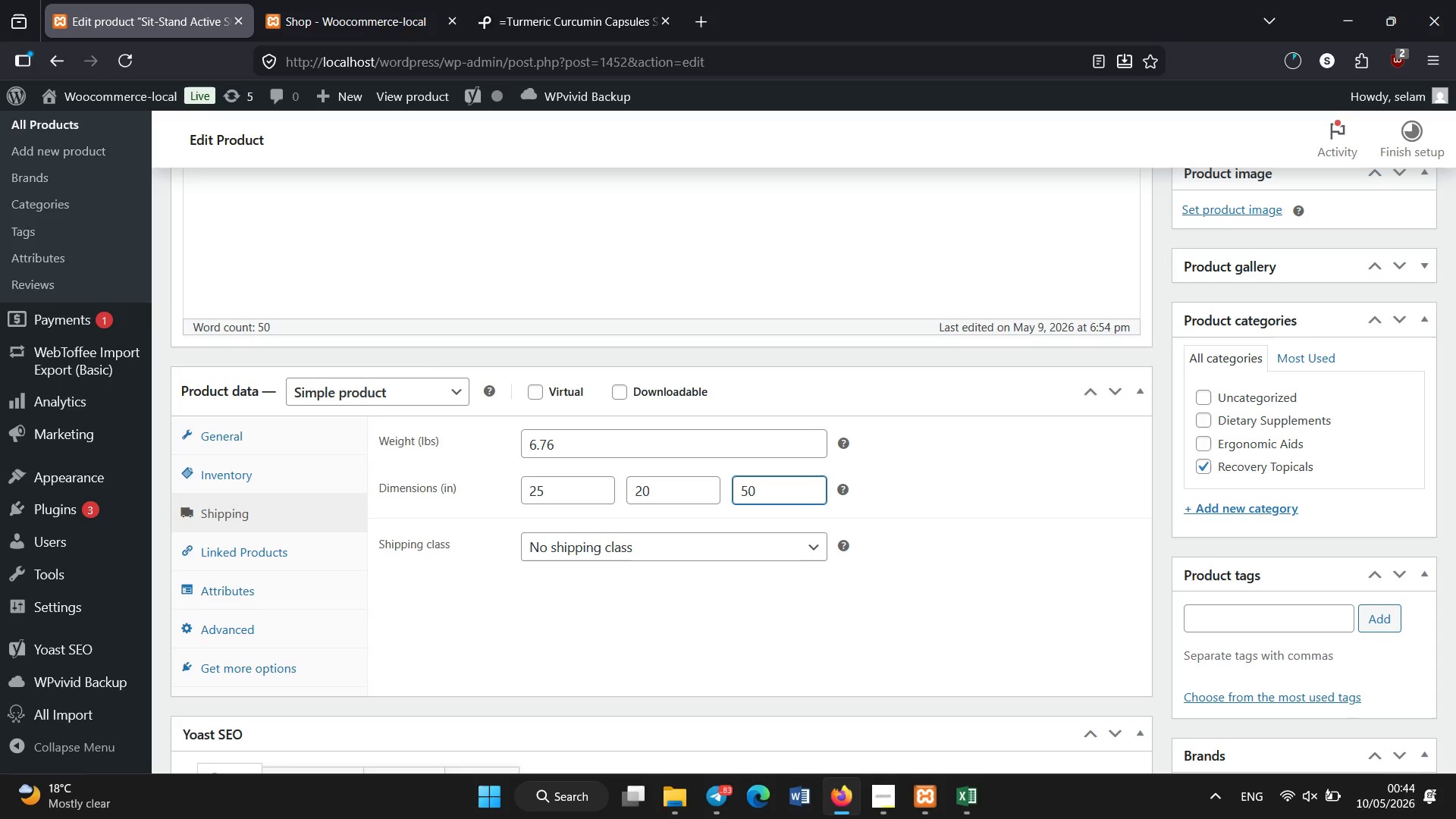 
scroll: coordinate [811, 494], scroll_direction: down, amount: 3.0
 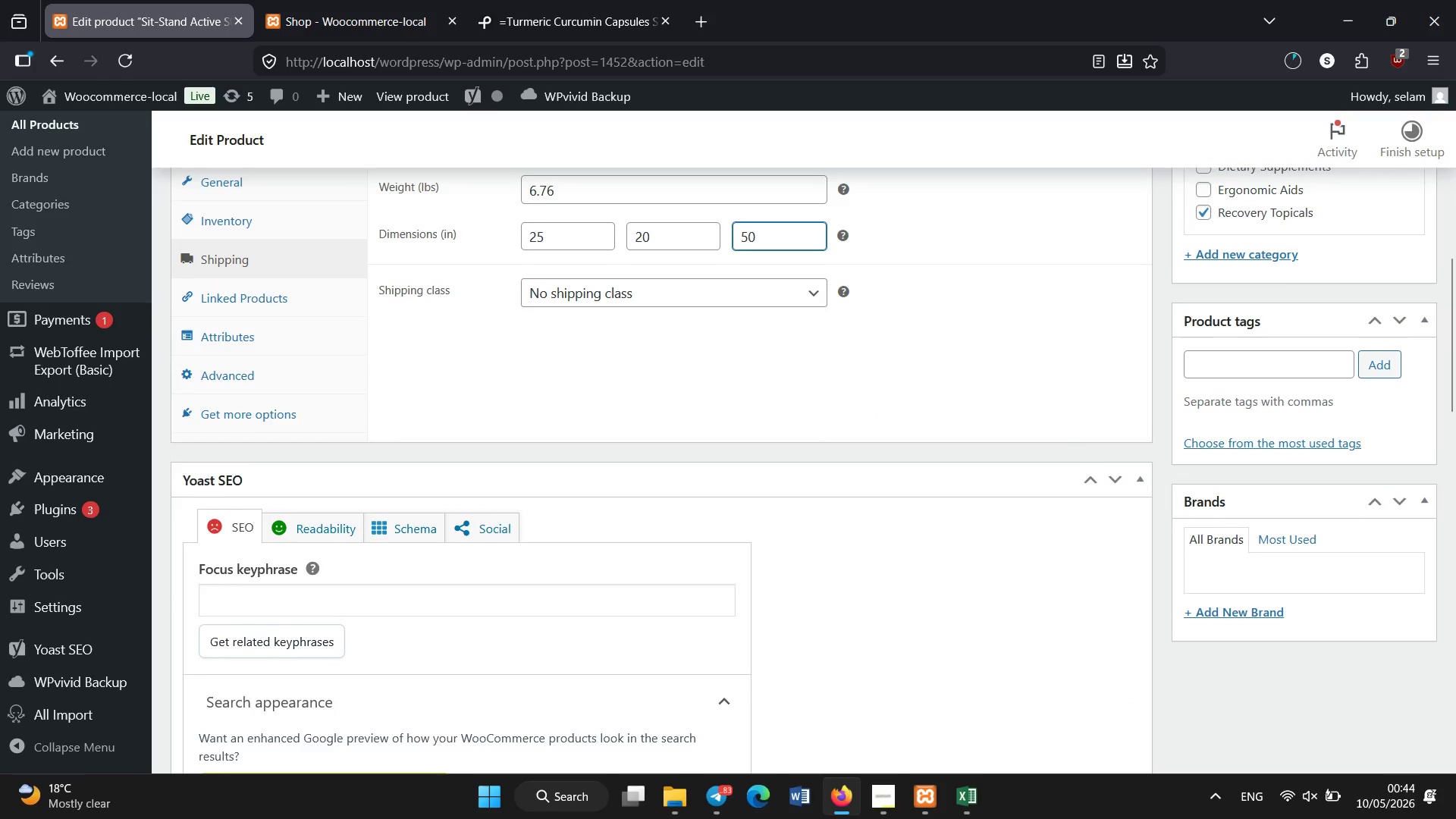 
scroll: coordinate [811, 494], scroll_direction: none, amount: 0.0
 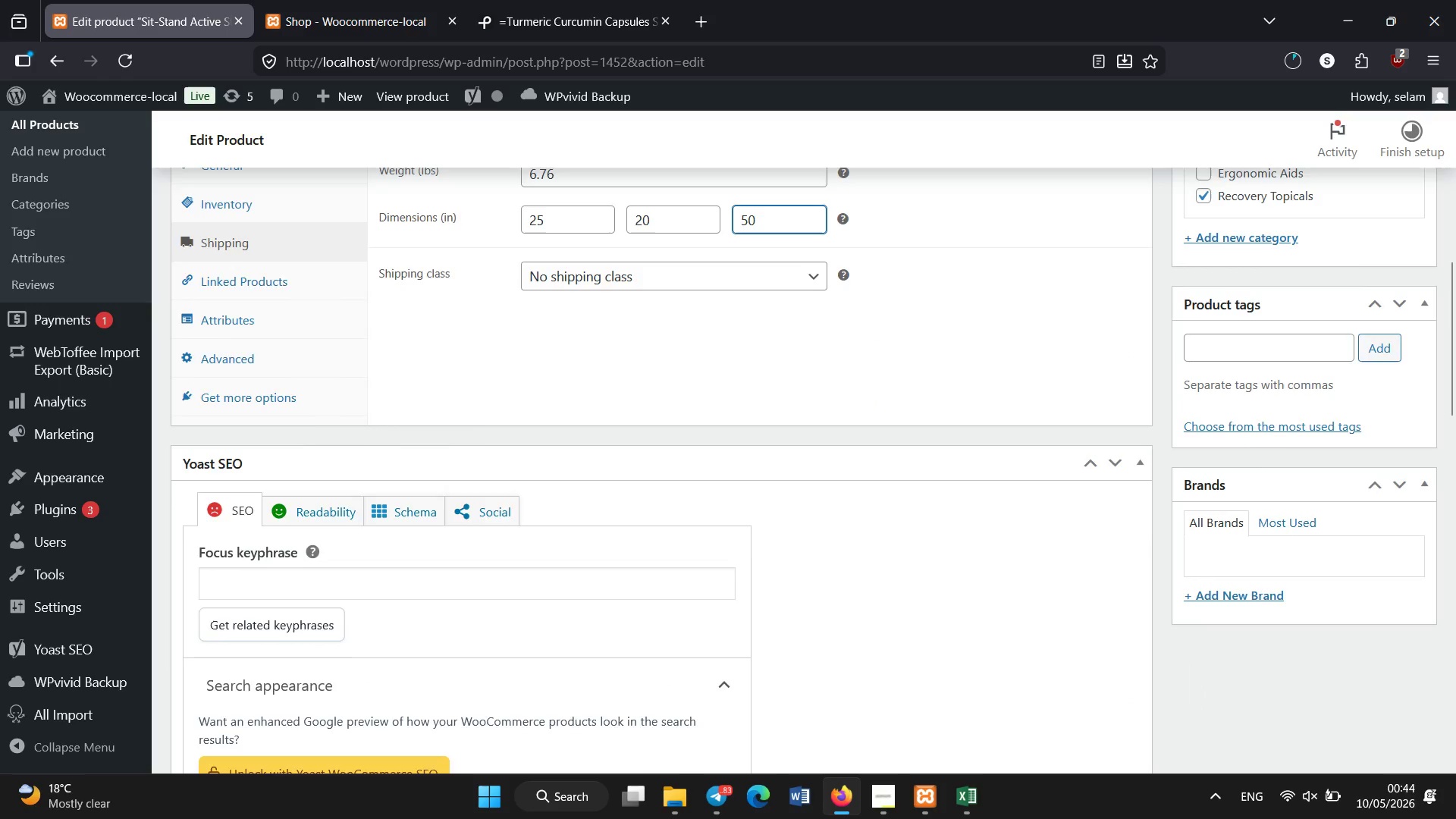 
scroll: coordinate [811, 494], scroll_direction: down, amount: 1.0
 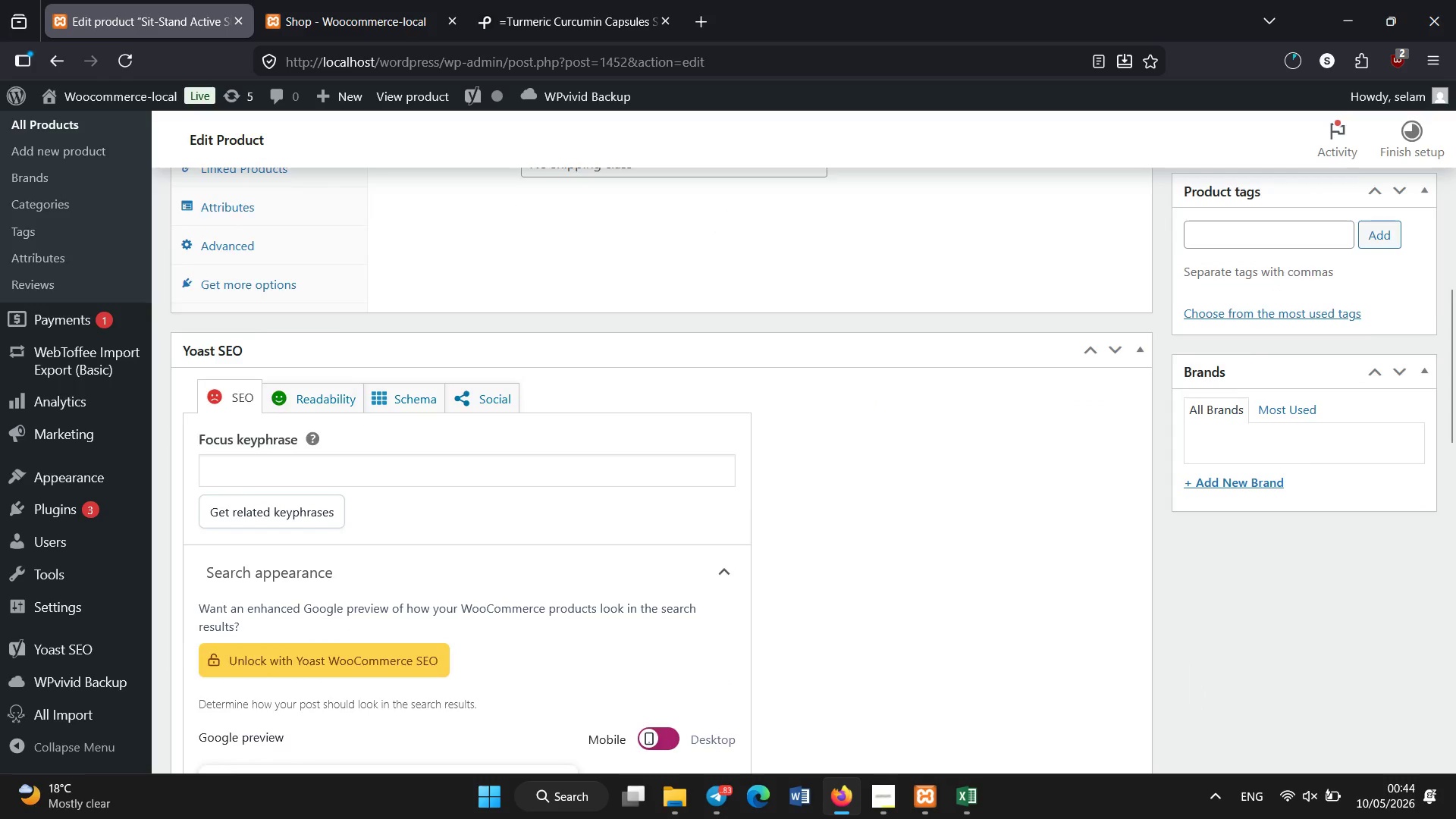 
left_click_drag(start_coordinate=[442, 490], to_coordinate=[152, 488])
 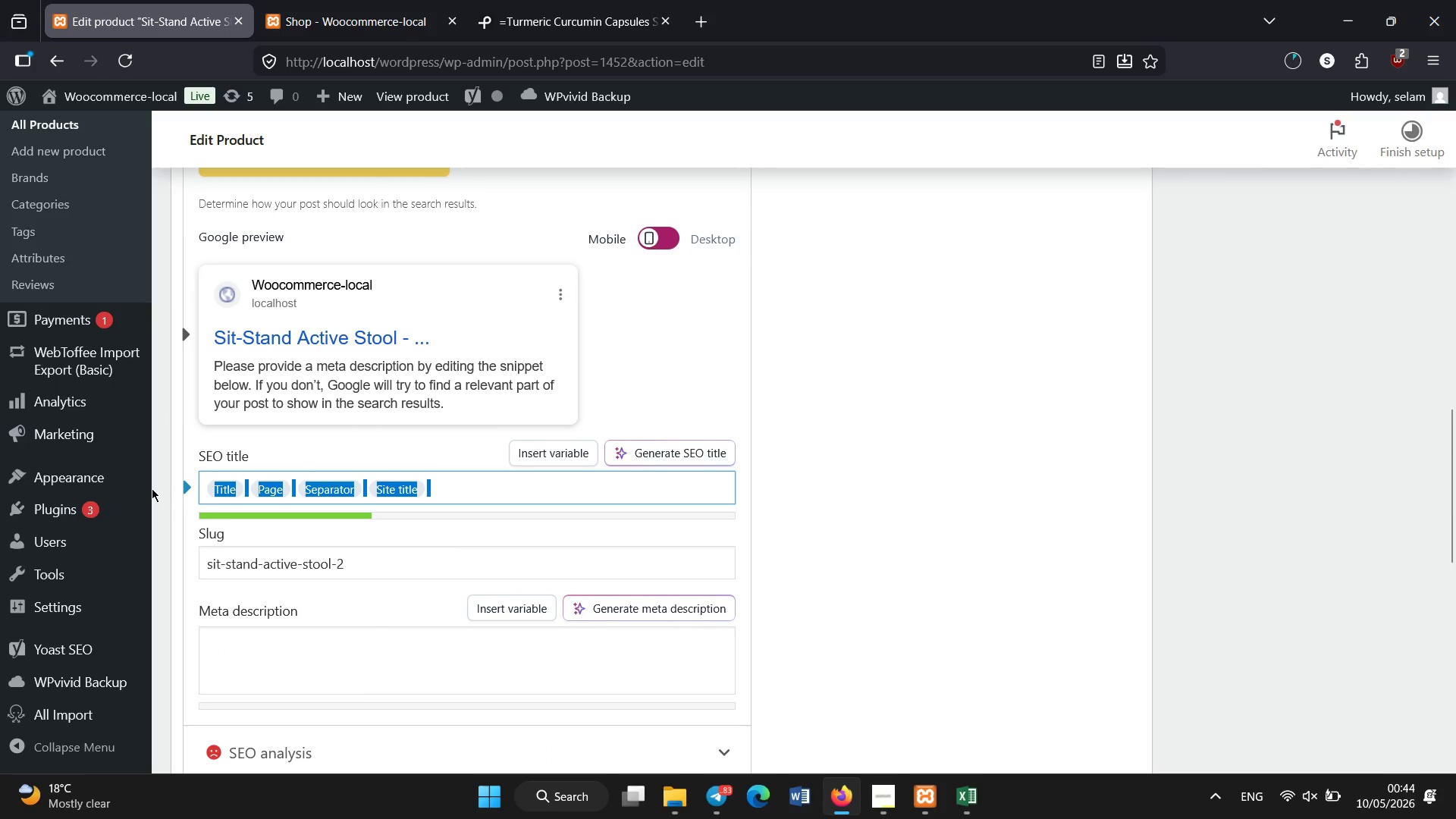 
scroll: coordinate [456, 522], scroll_direction: down, amount: 5.0
 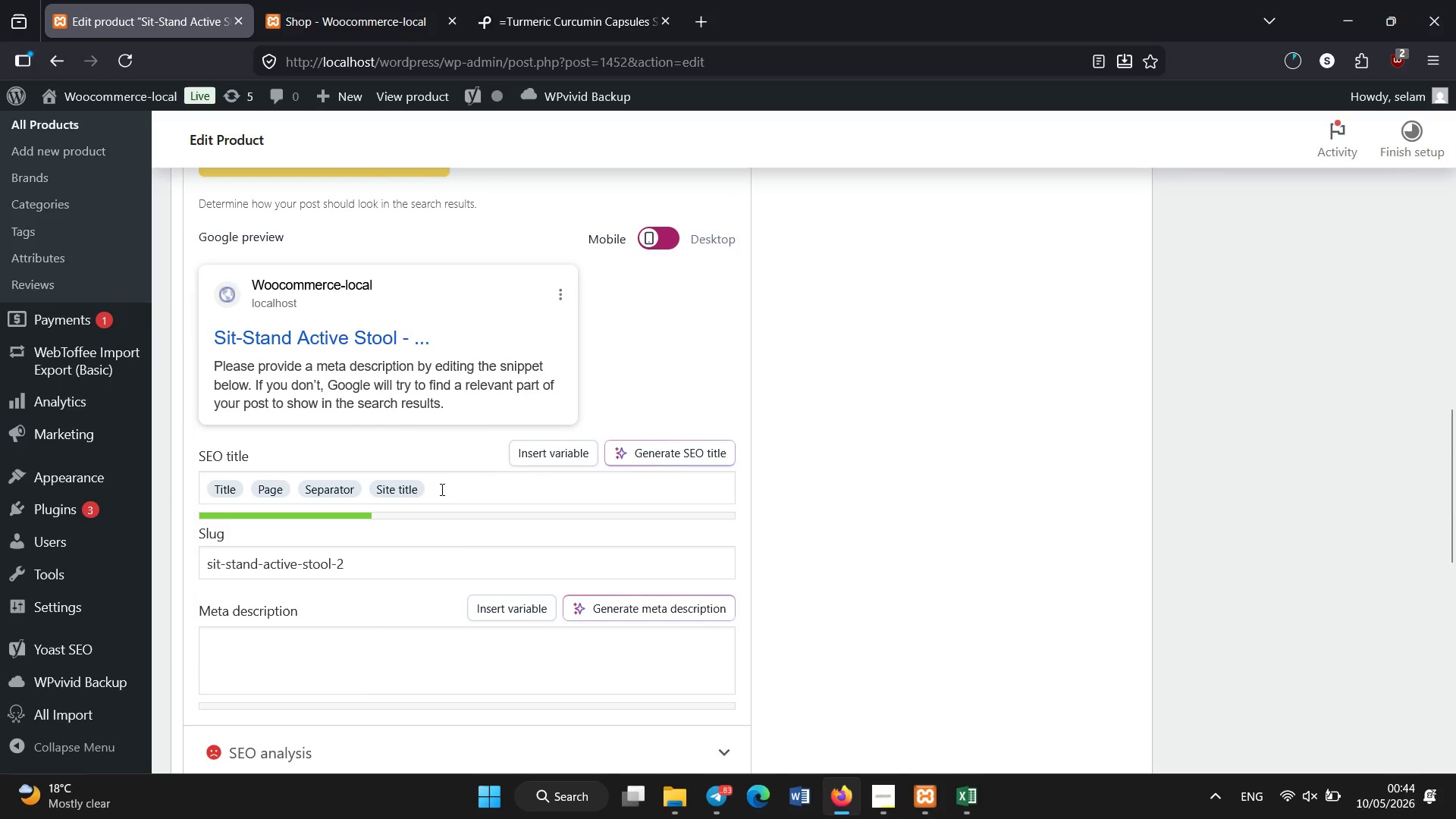 
key(Backspace)
type(Active S)
 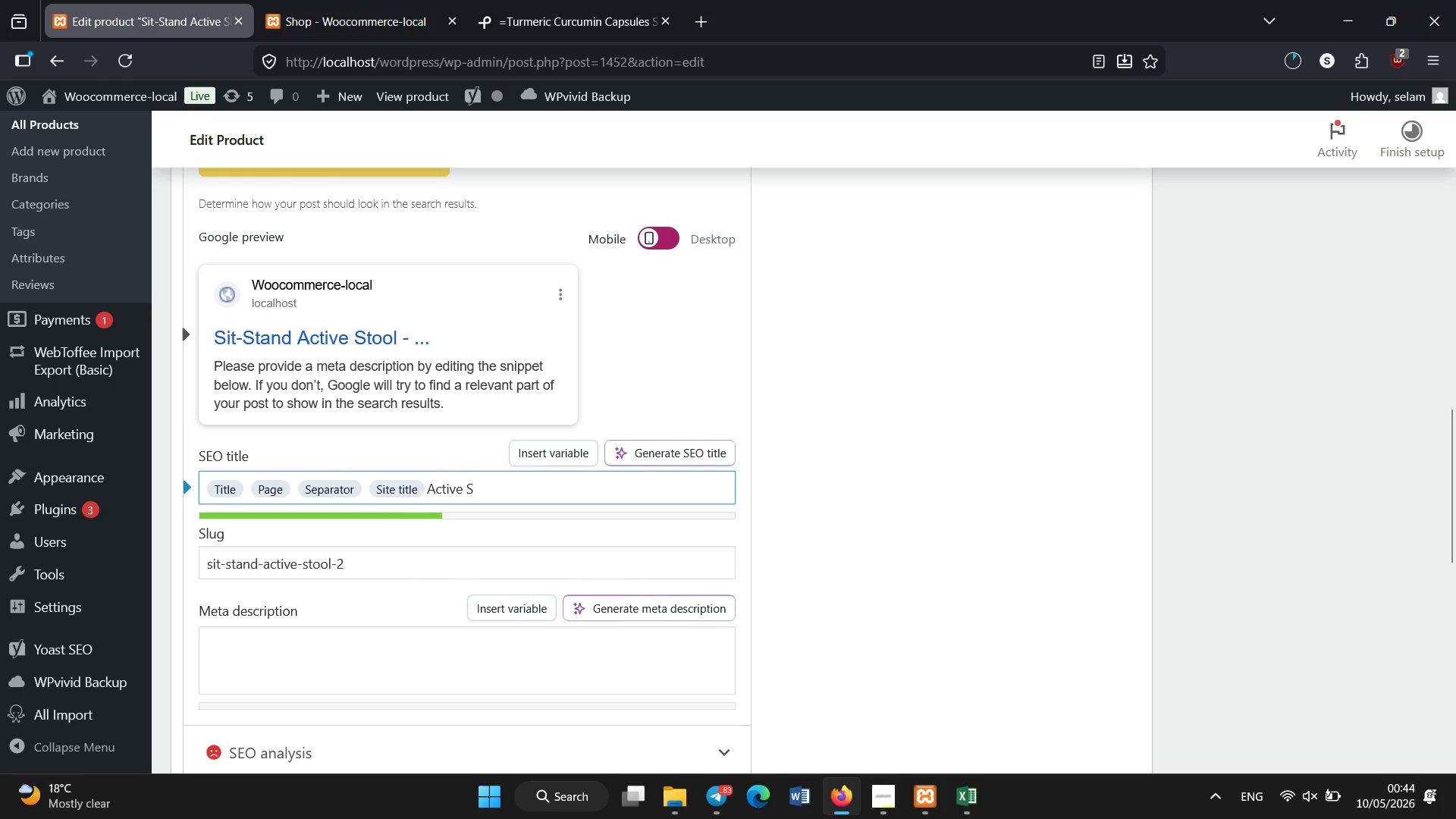 
hold_key(key=ArrowLeft, duration=0.61)
 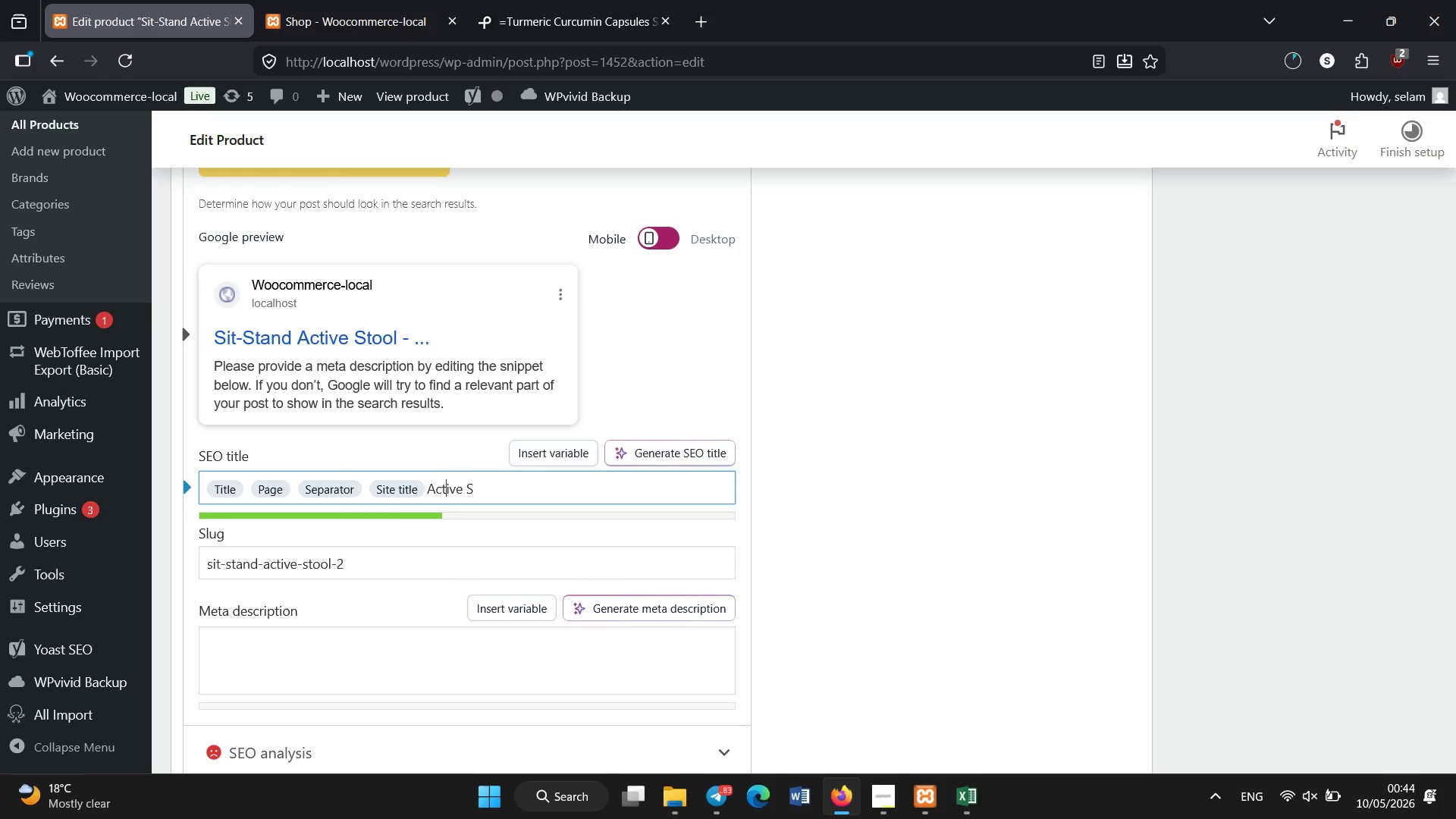 
key(ArrowLeft)
 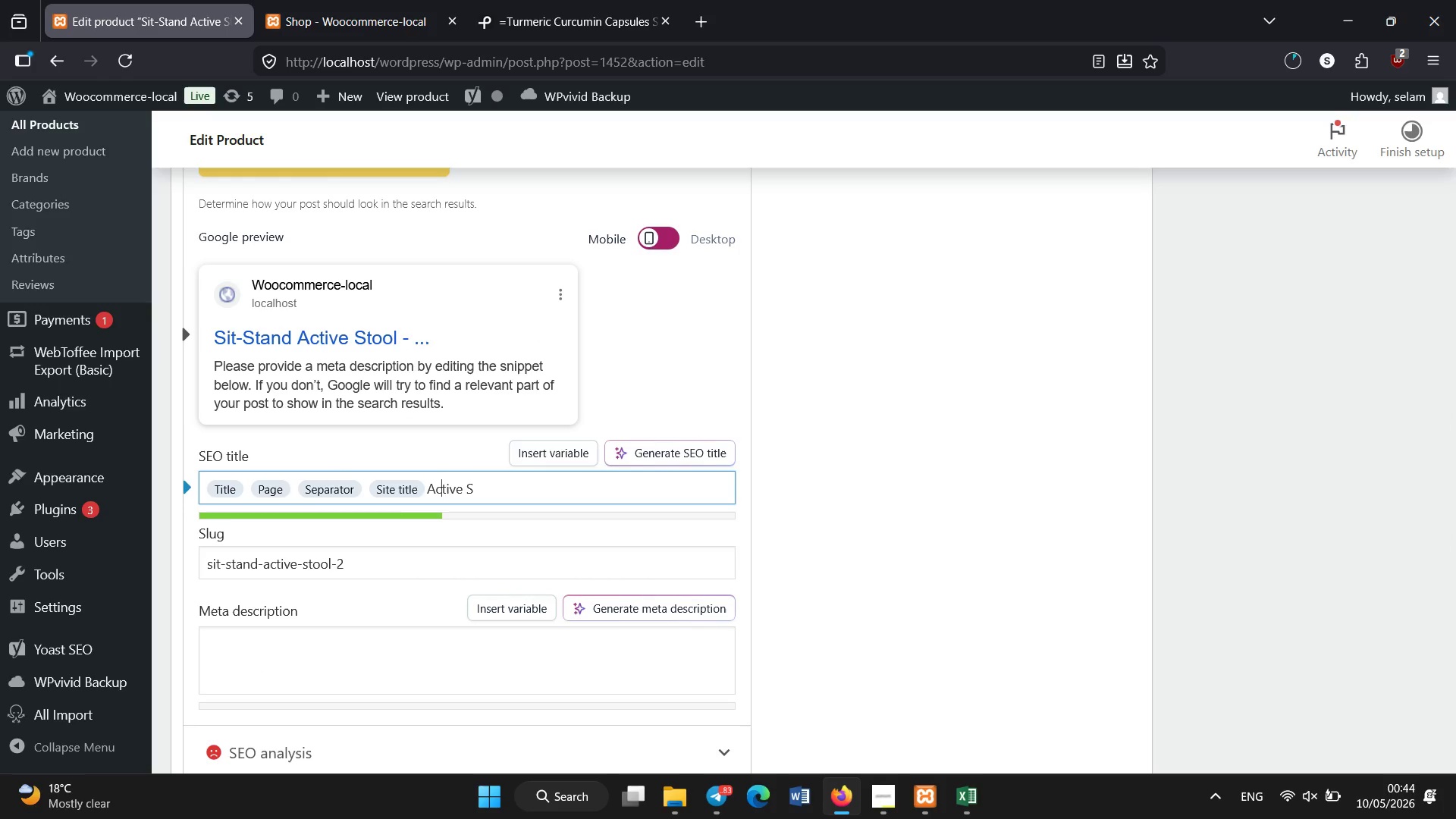 
key(ArrowLeft)
 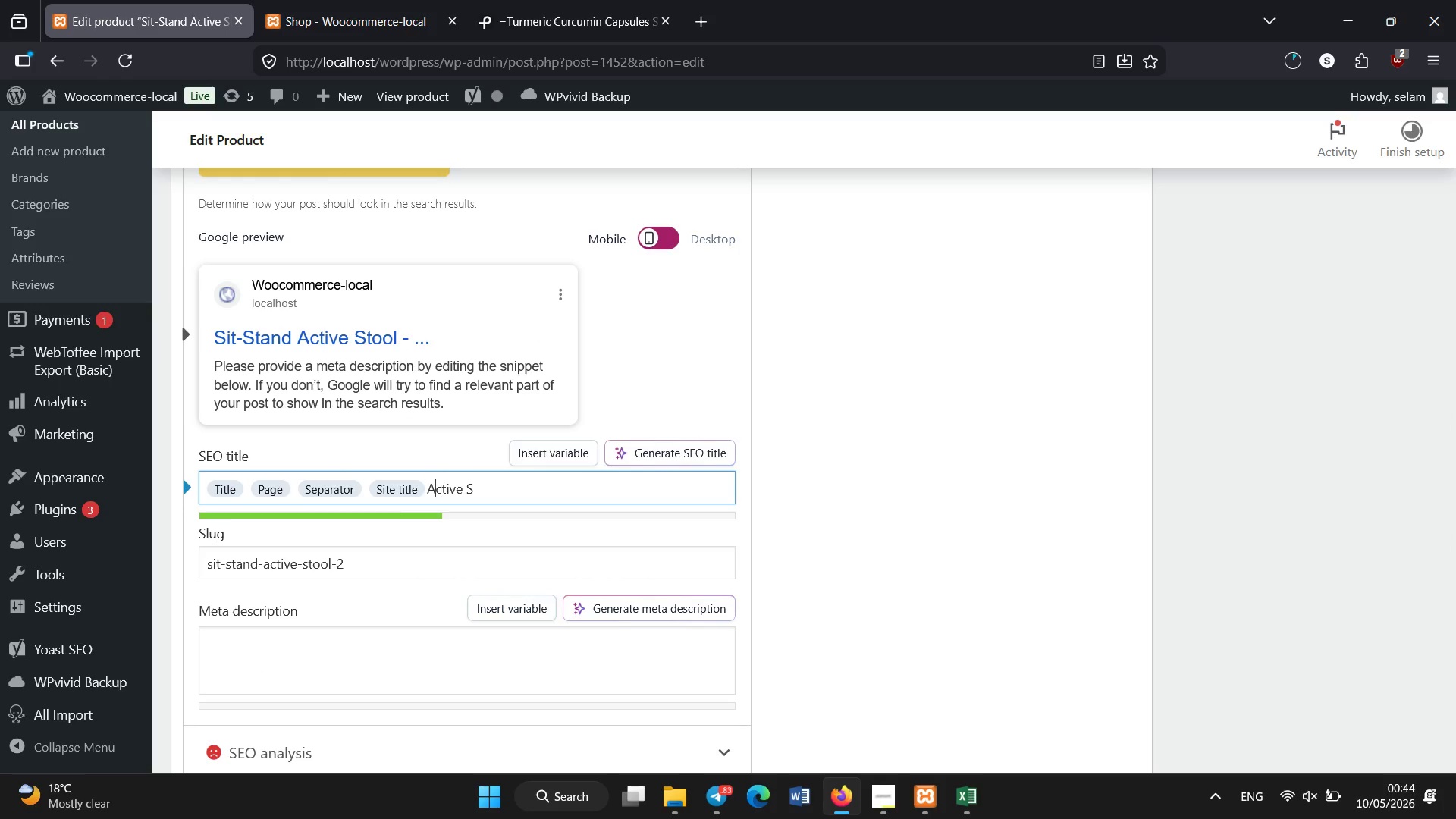 
key(ArrowLeft)
 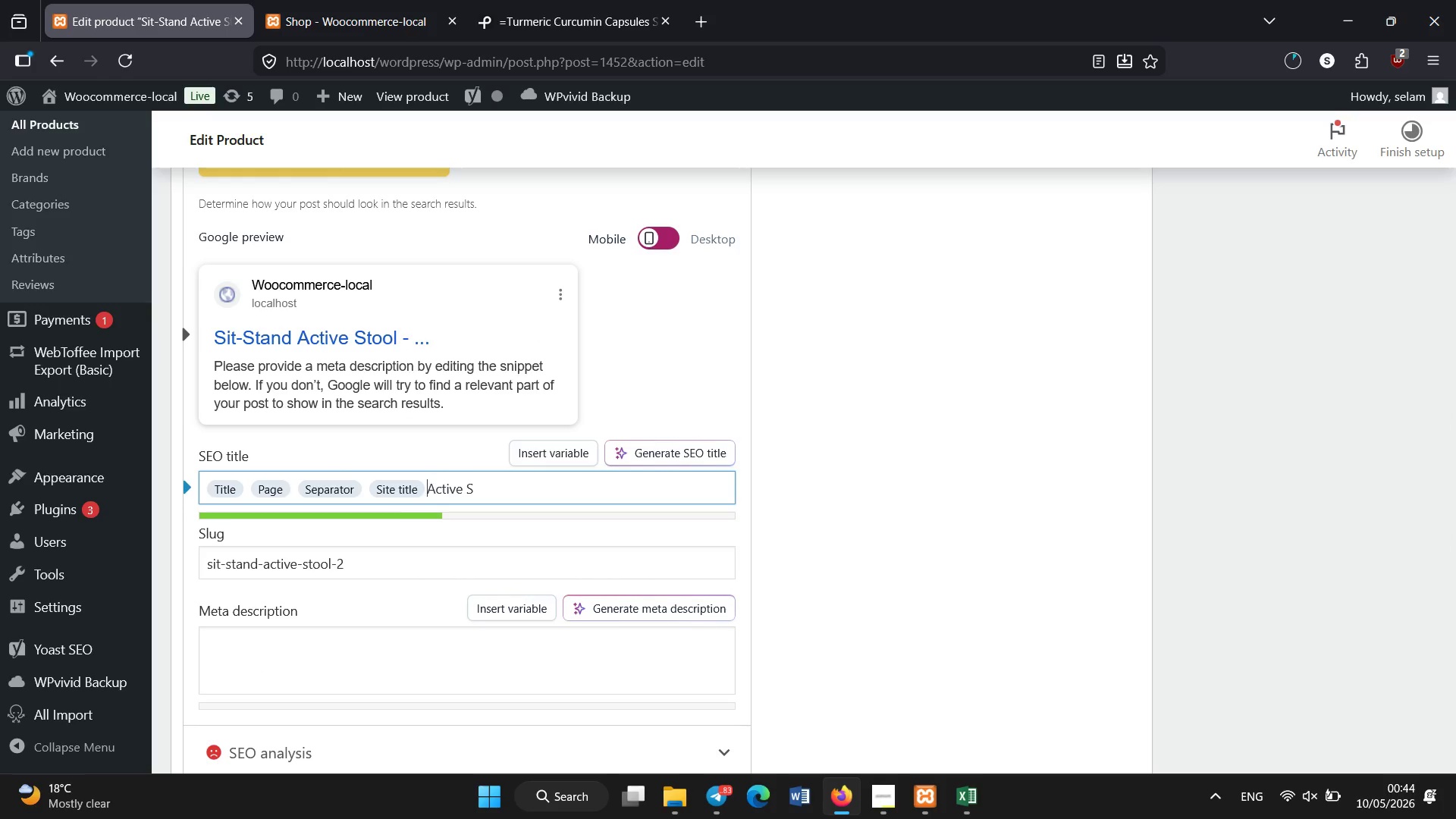 
key(ArrowLeft)
 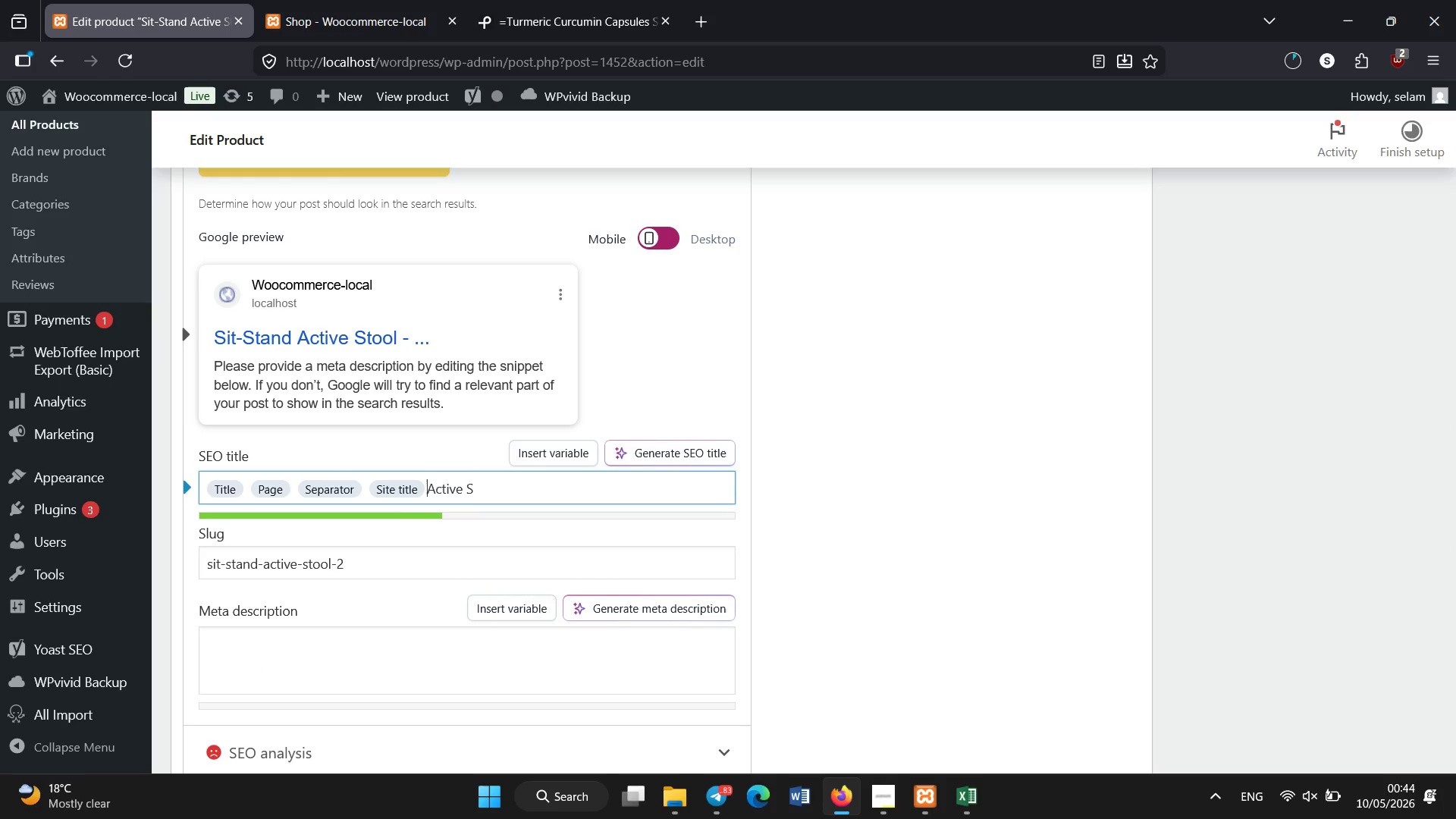 
hold_key(key=Backspace, duration=1.26)
 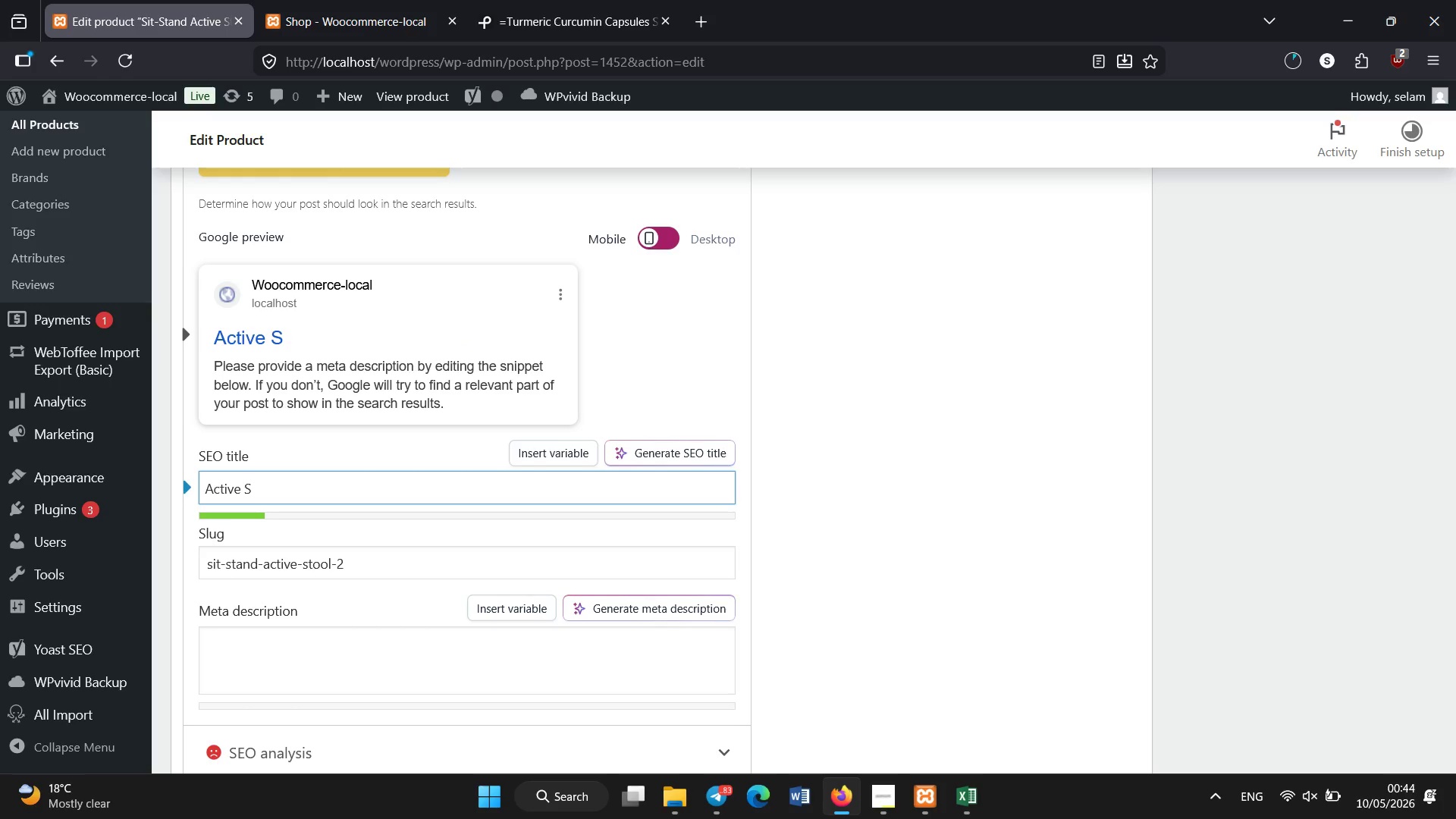 
type([NumLock][End][NumLock]it A)
key(Backspace)
type(Stand Stool | Ergonomic Core Engagement Seat)
 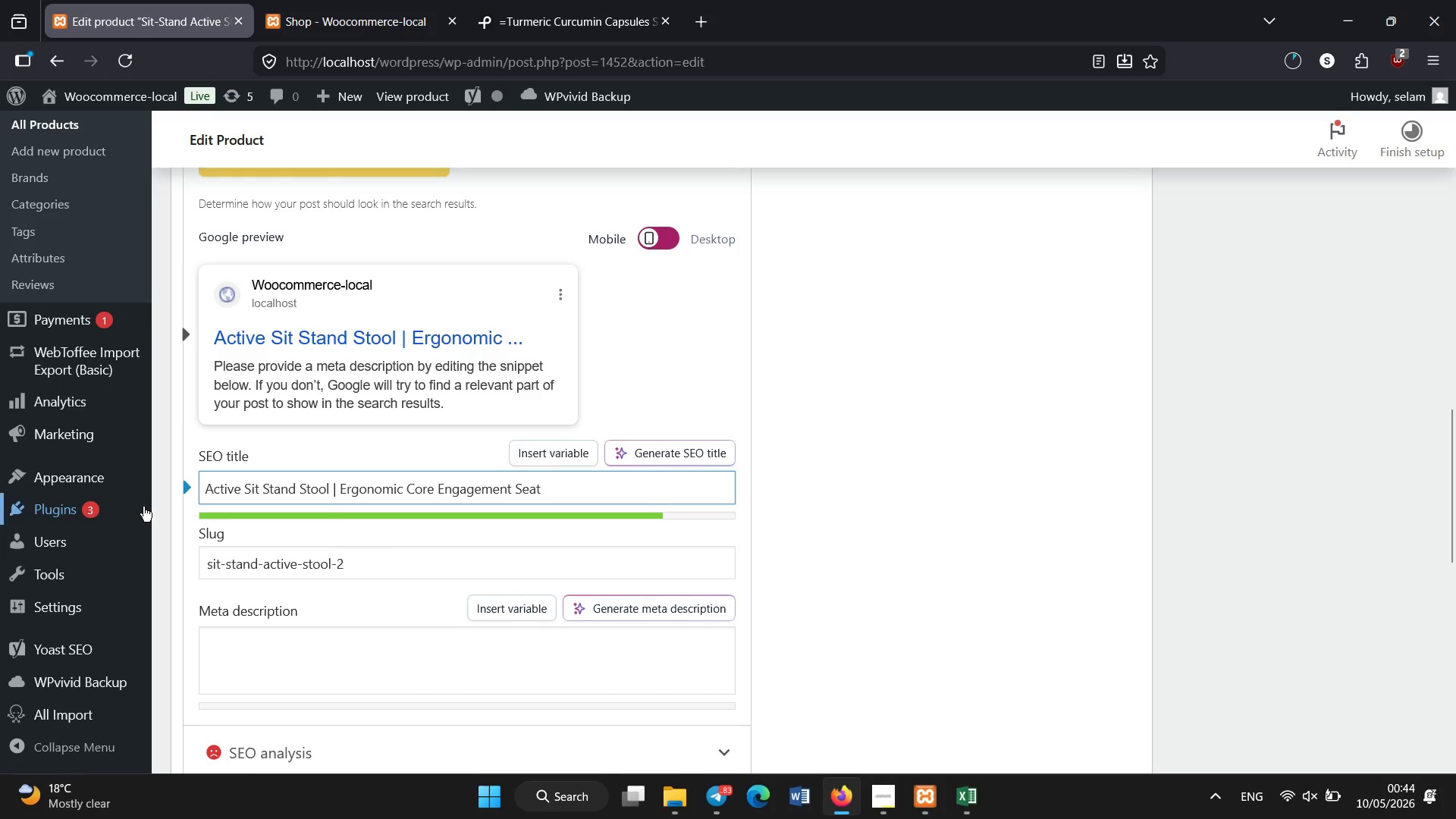 
scroll: coordinate [143, 507], scroll_direction: down, amount: 1.0
 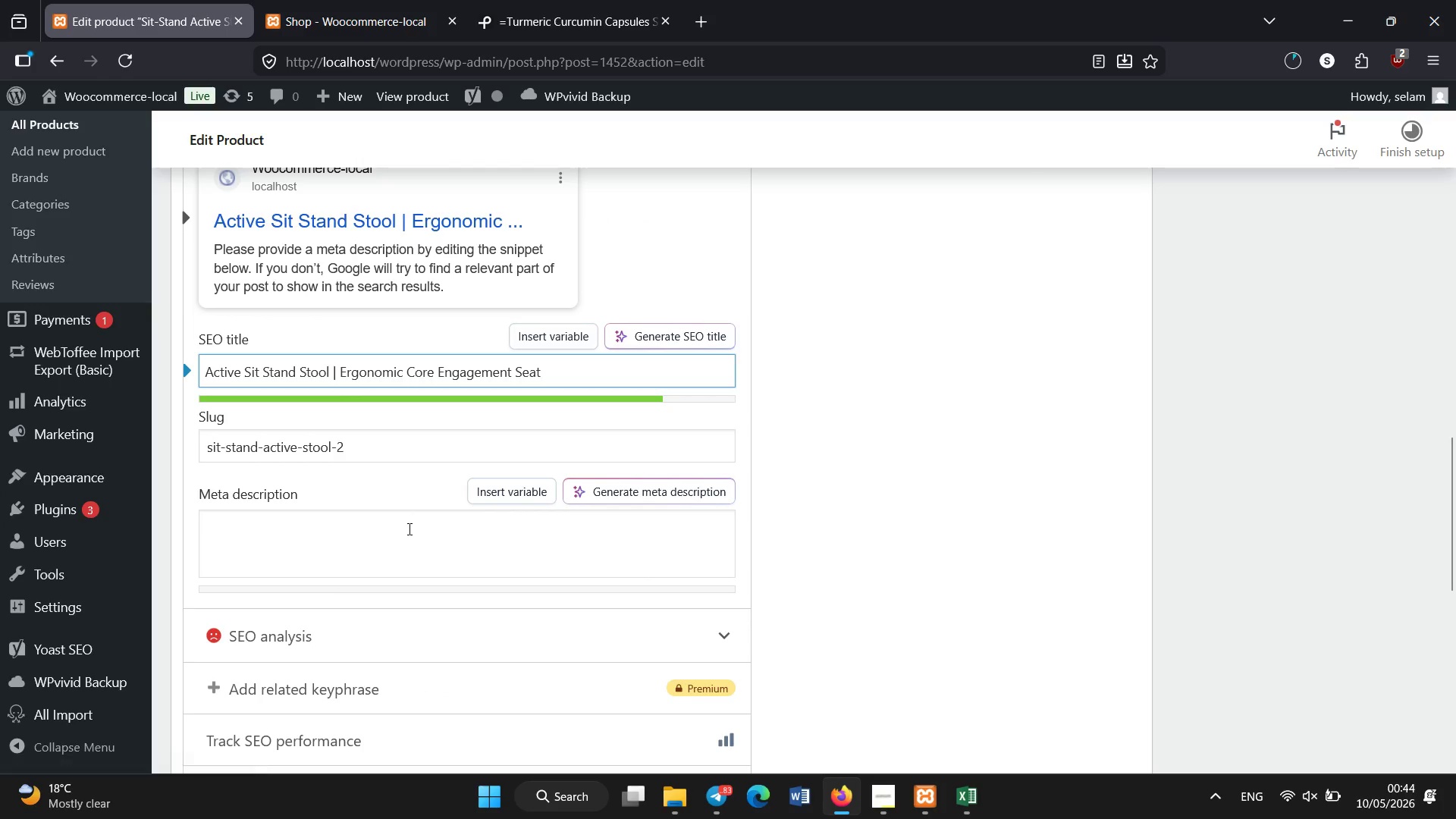 
left_click([410, 529])
 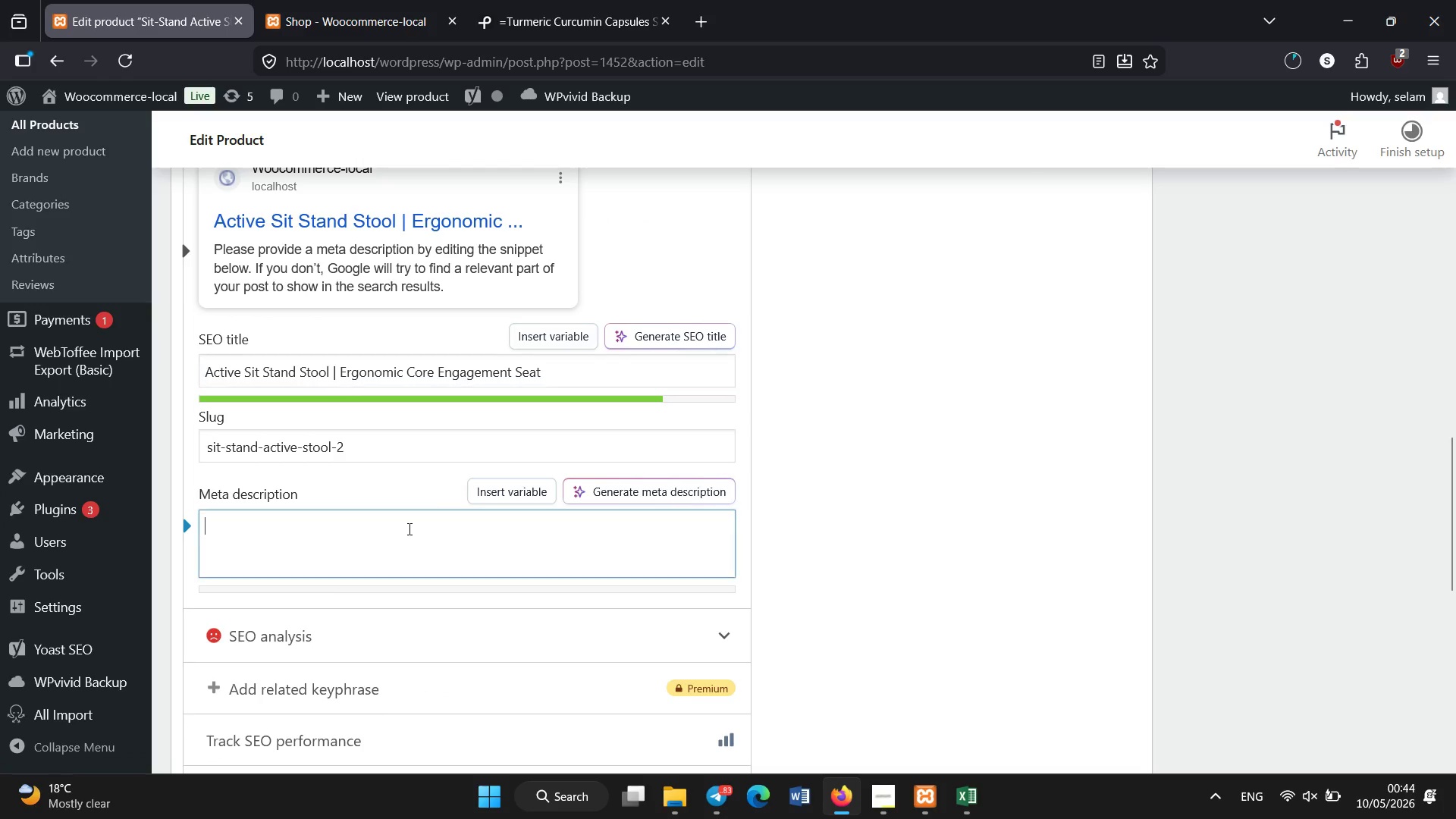 
type(SynF)
key(Backspace)
key(Backspace)
type(Dynamic wobble stool designed to improve postru)
key(Backspace)
key(Backspace)
type(ure, core strength, and spinal alignment during work.)
 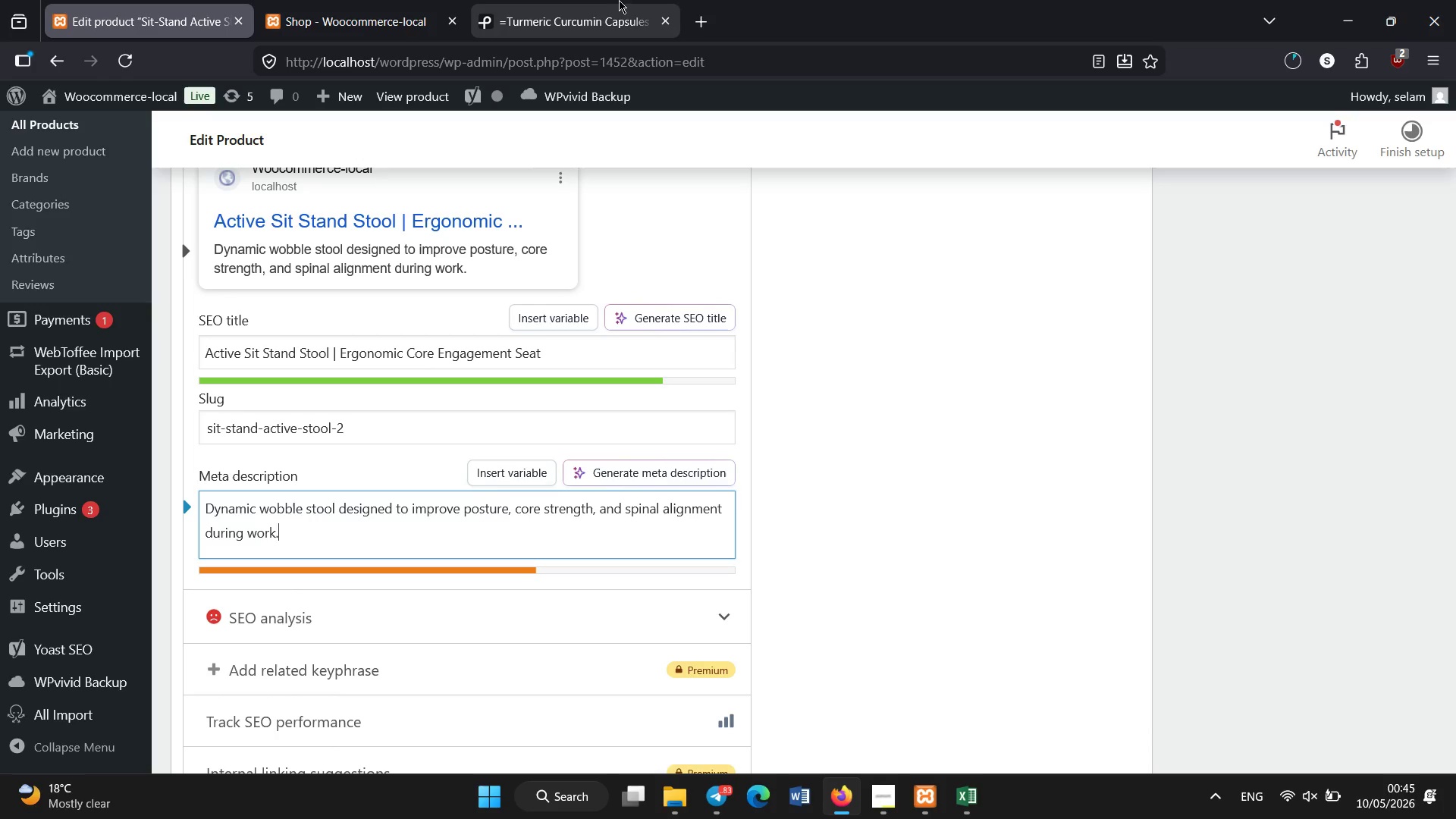 
left_click([619, 5])
 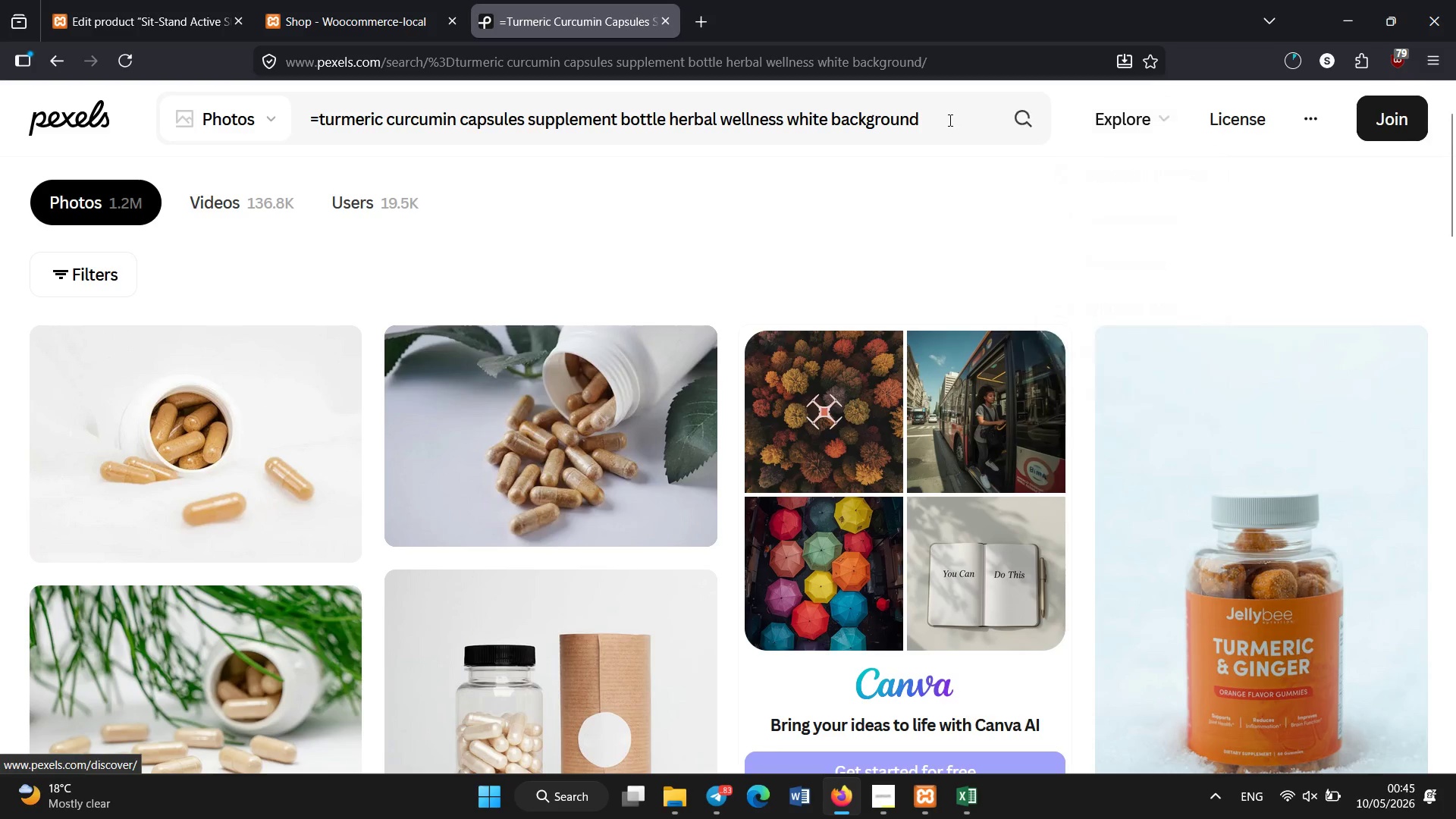 
left_click([949, 121])
 